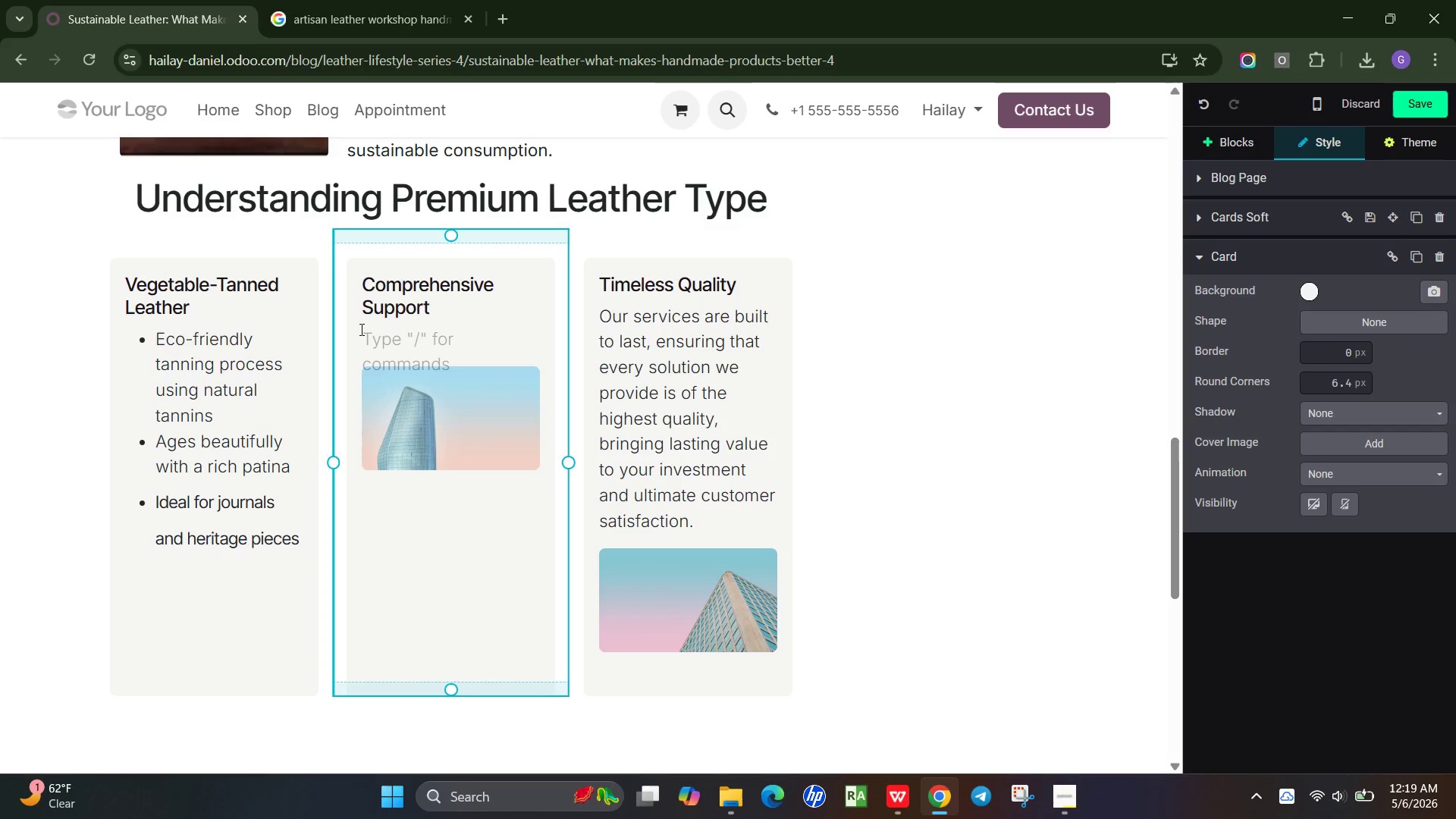 
key(Delete)
 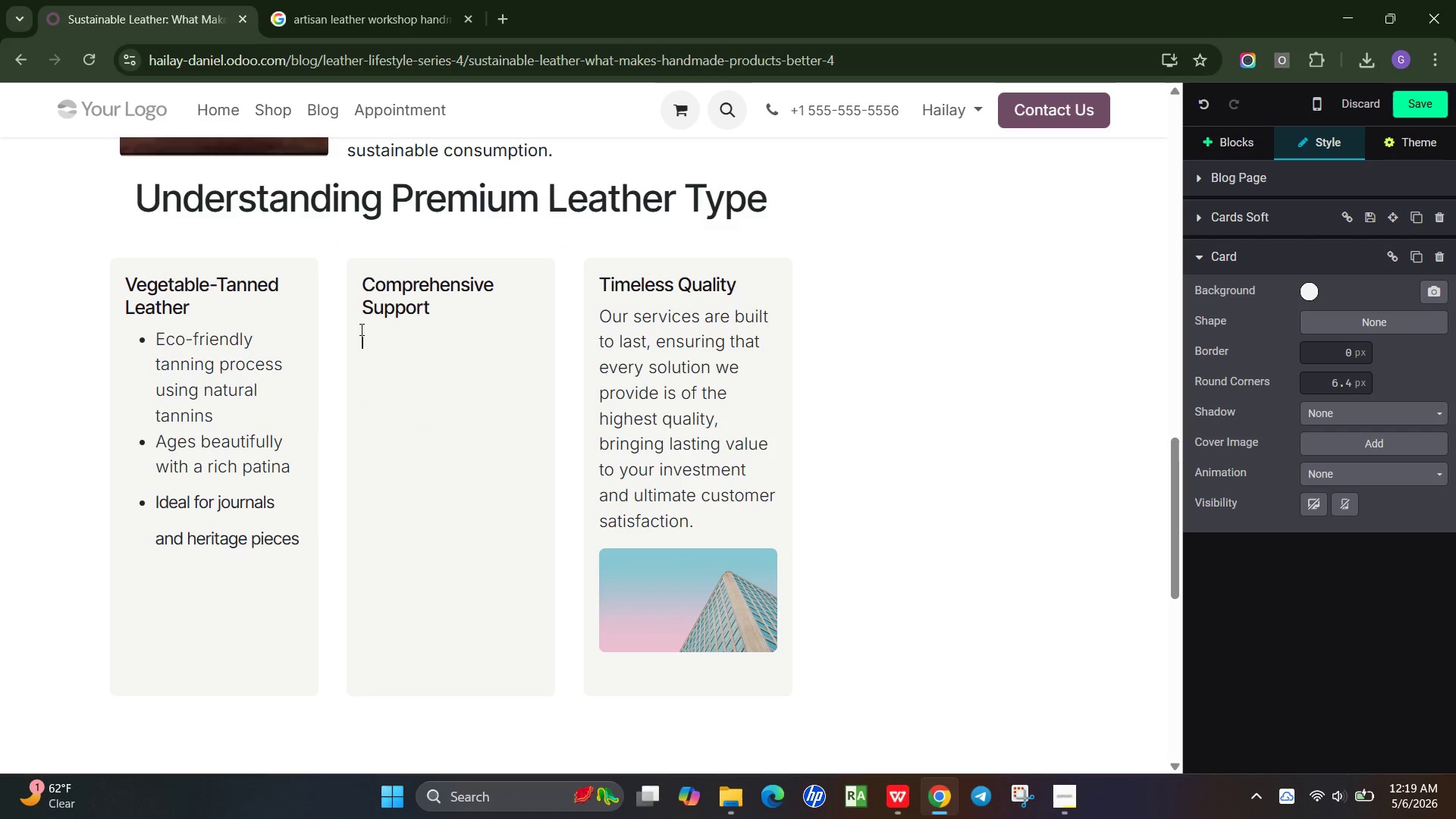 
key(Delete)
 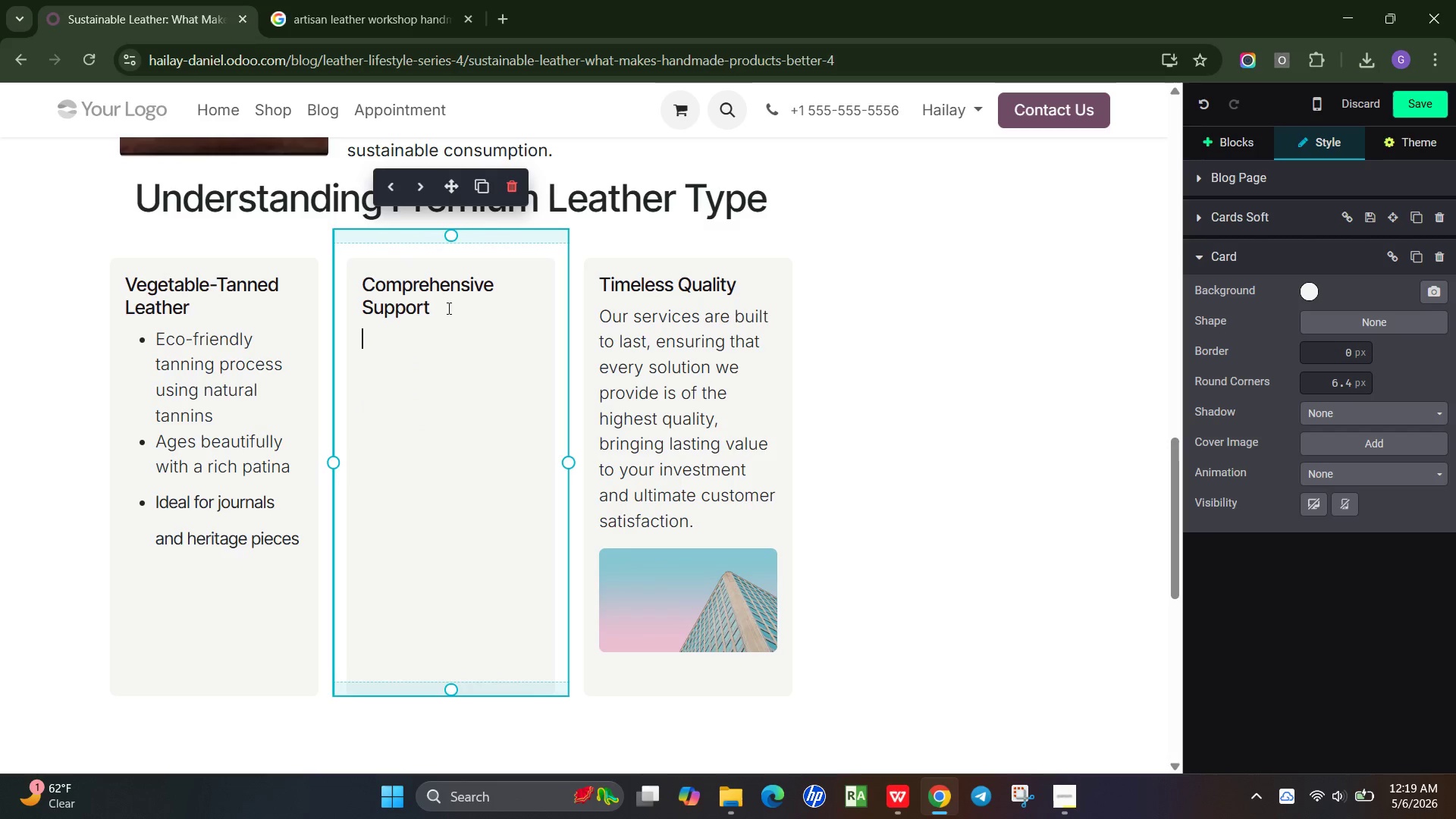 
left_click_drag(start_coordinate=[447, 307], to_coordinate=[350, 292])
 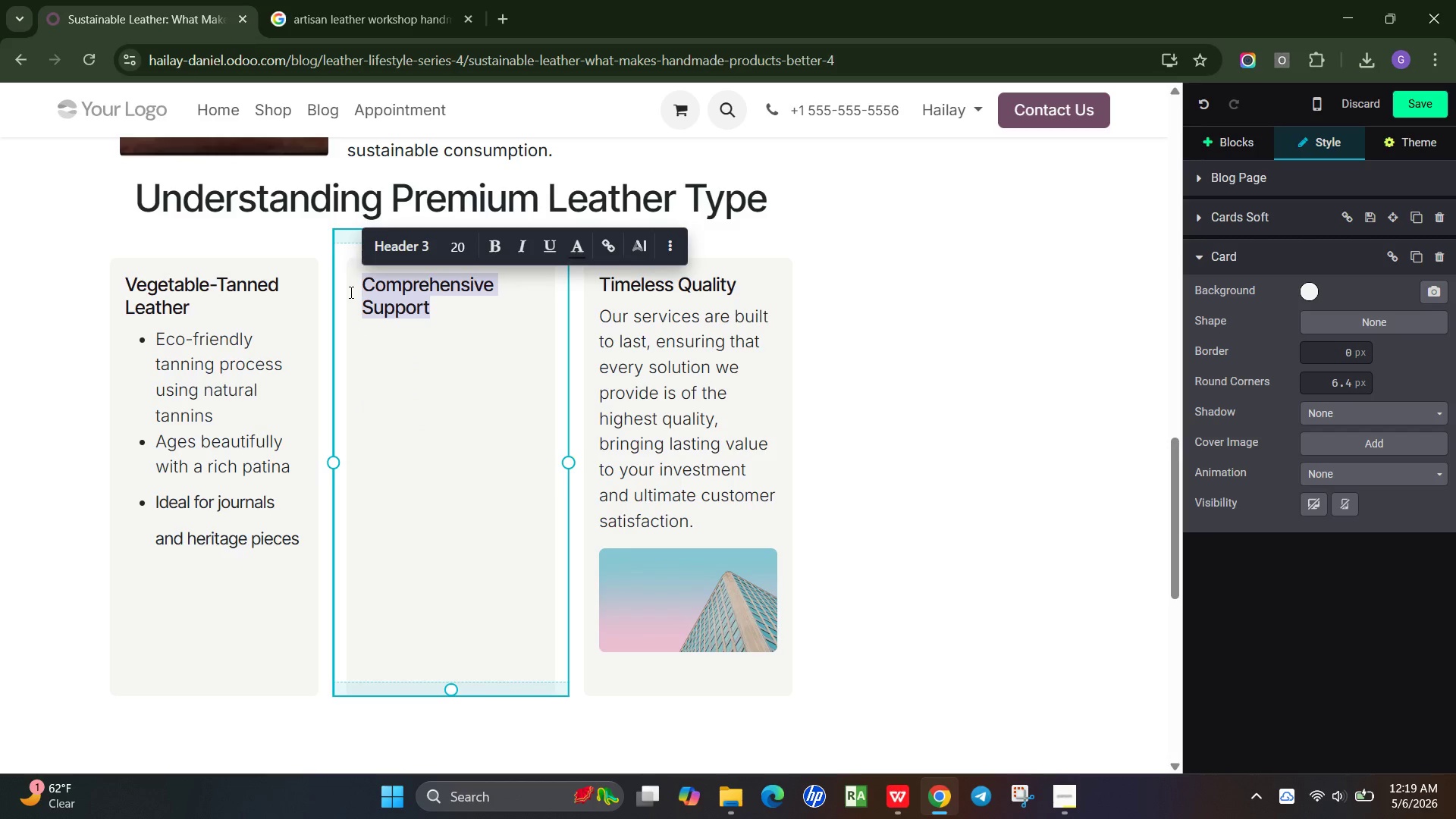 
type(Full-Grain Lae=)
key(Backspace)
key(Backspace)
key(Backspace)
type(eather)
 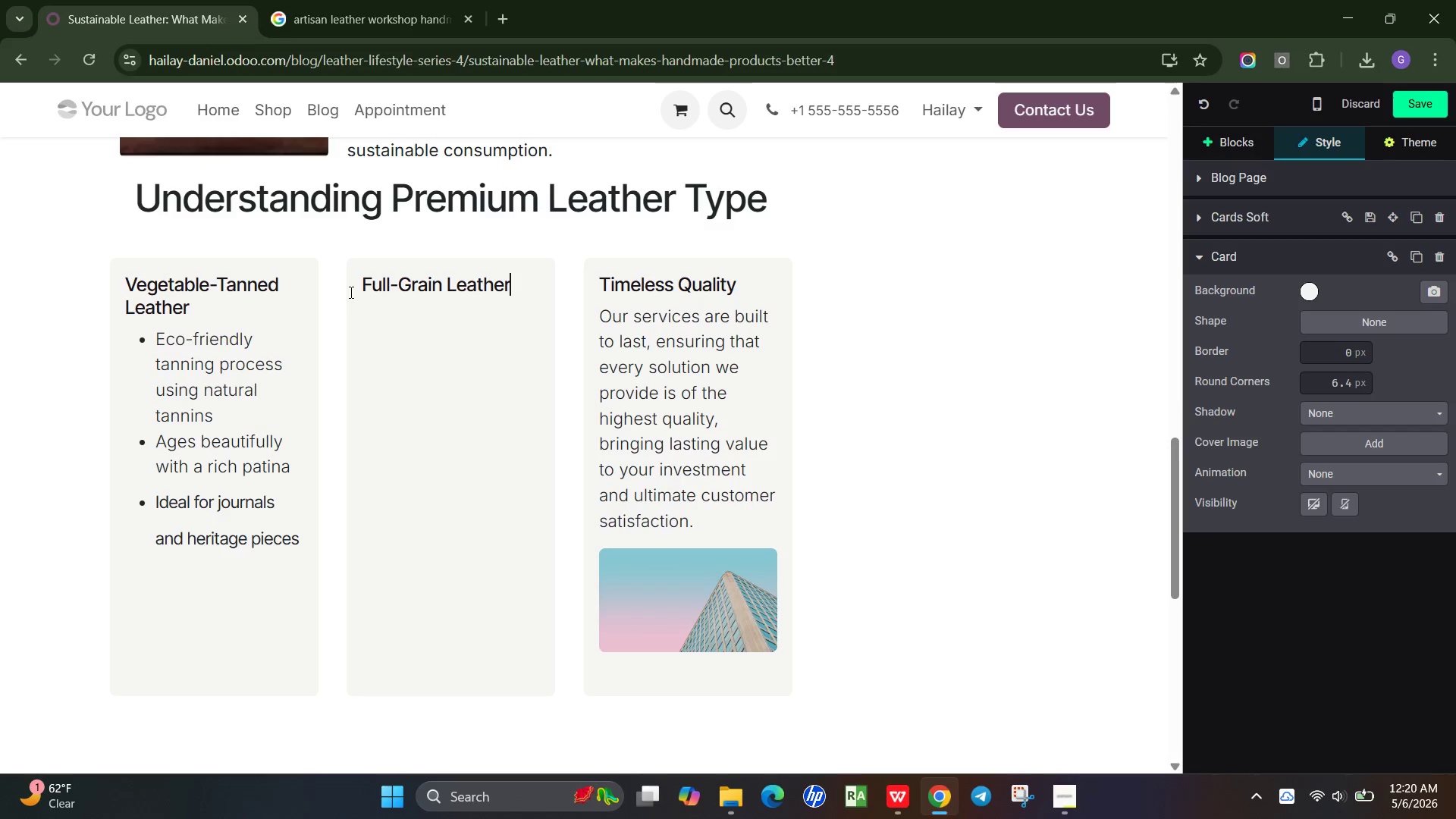 
key(Enter)
 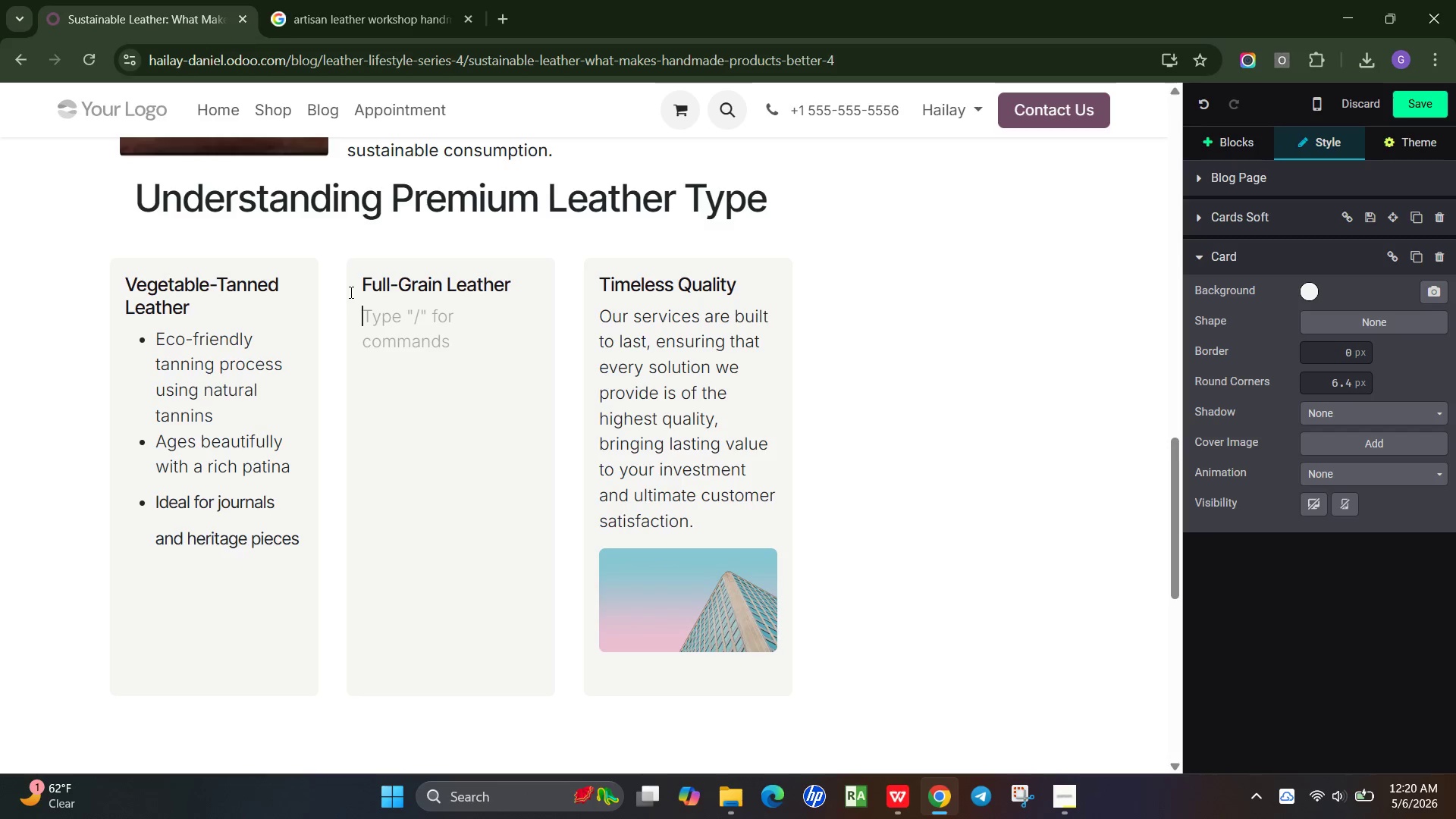 
key(Slash)
 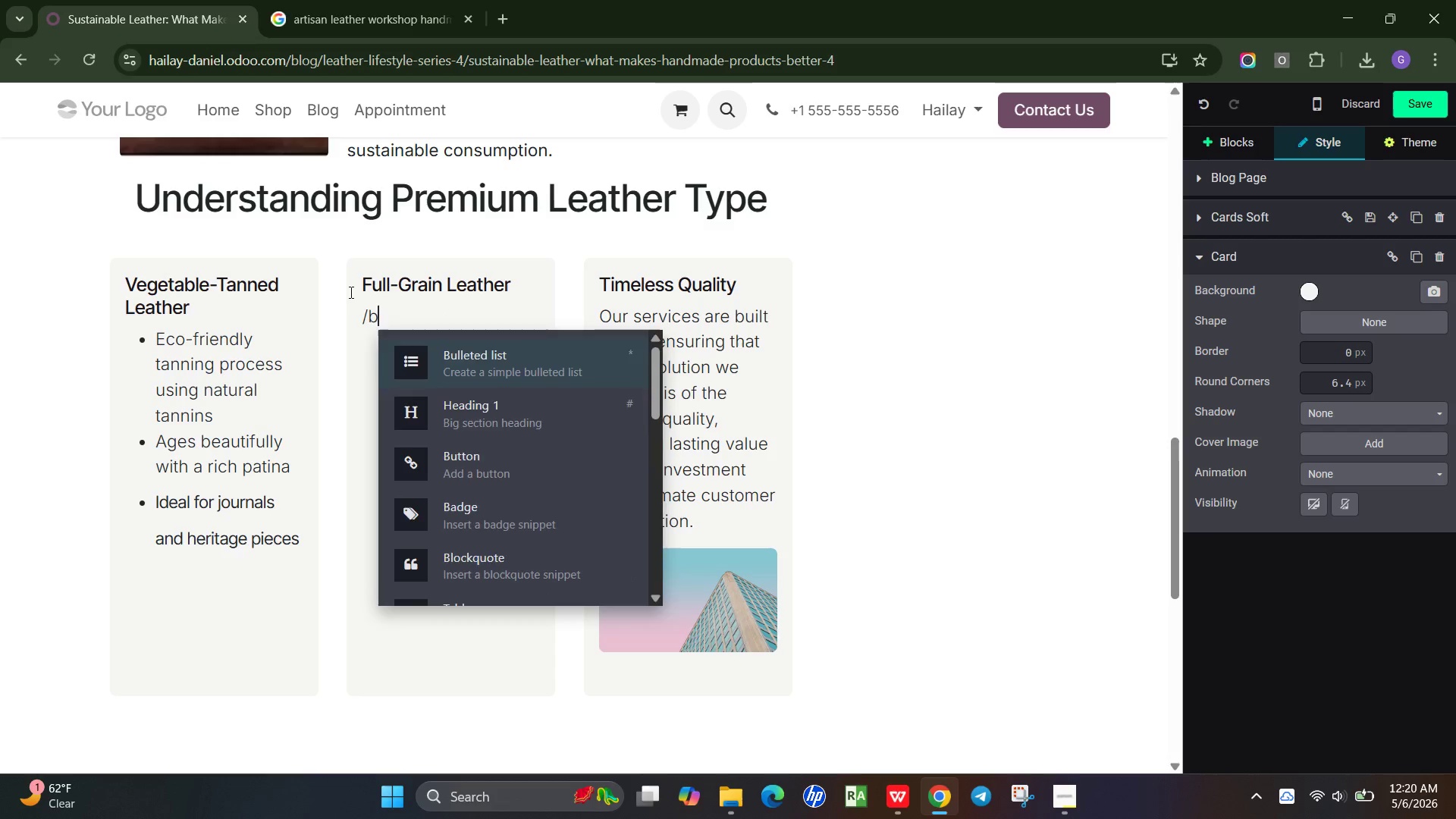 
key(B)
 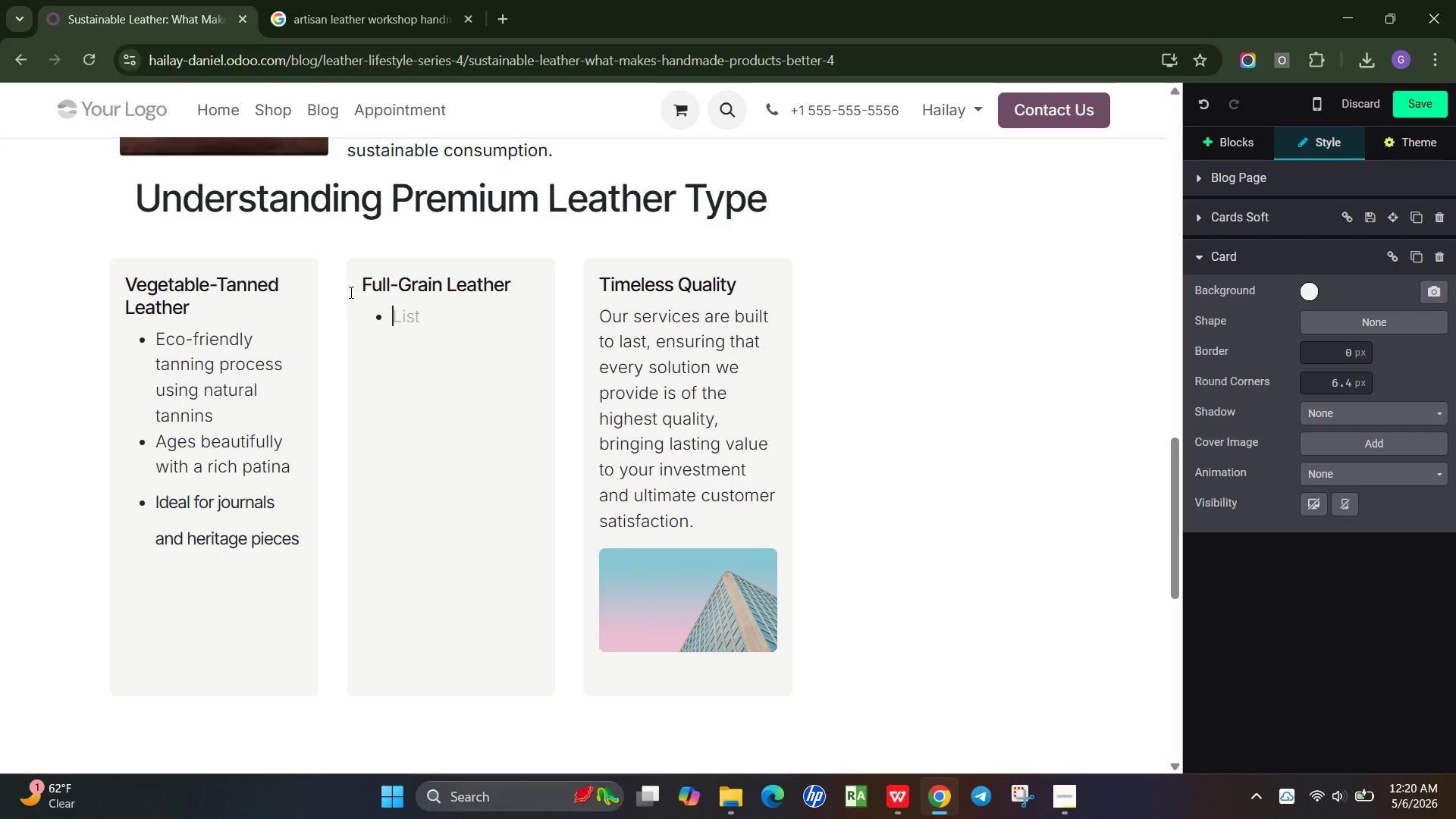 
key(Enter)
 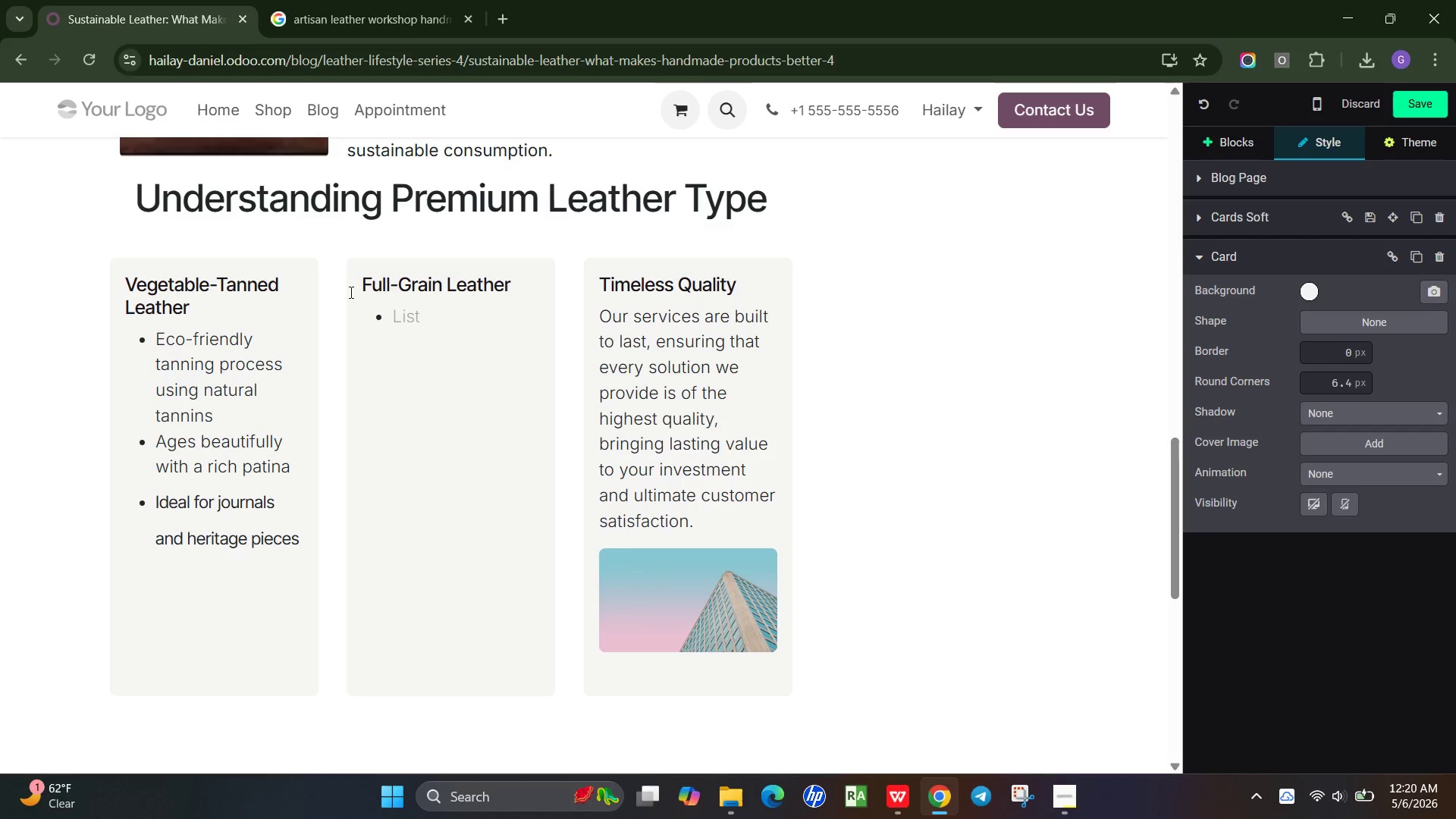 
type(A)
key(Backspace)
type(The highst)
 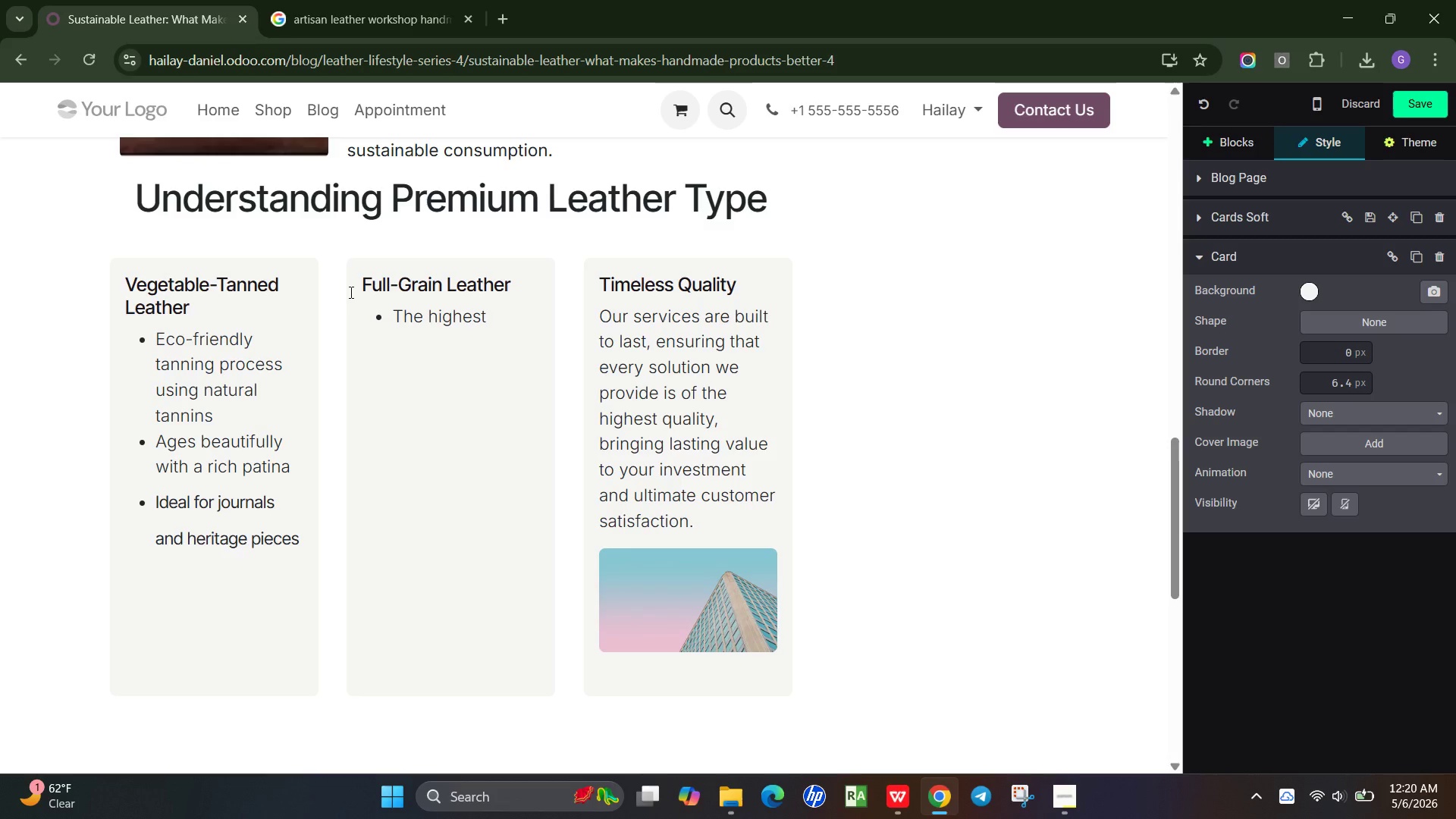 
type( quality leather available)
 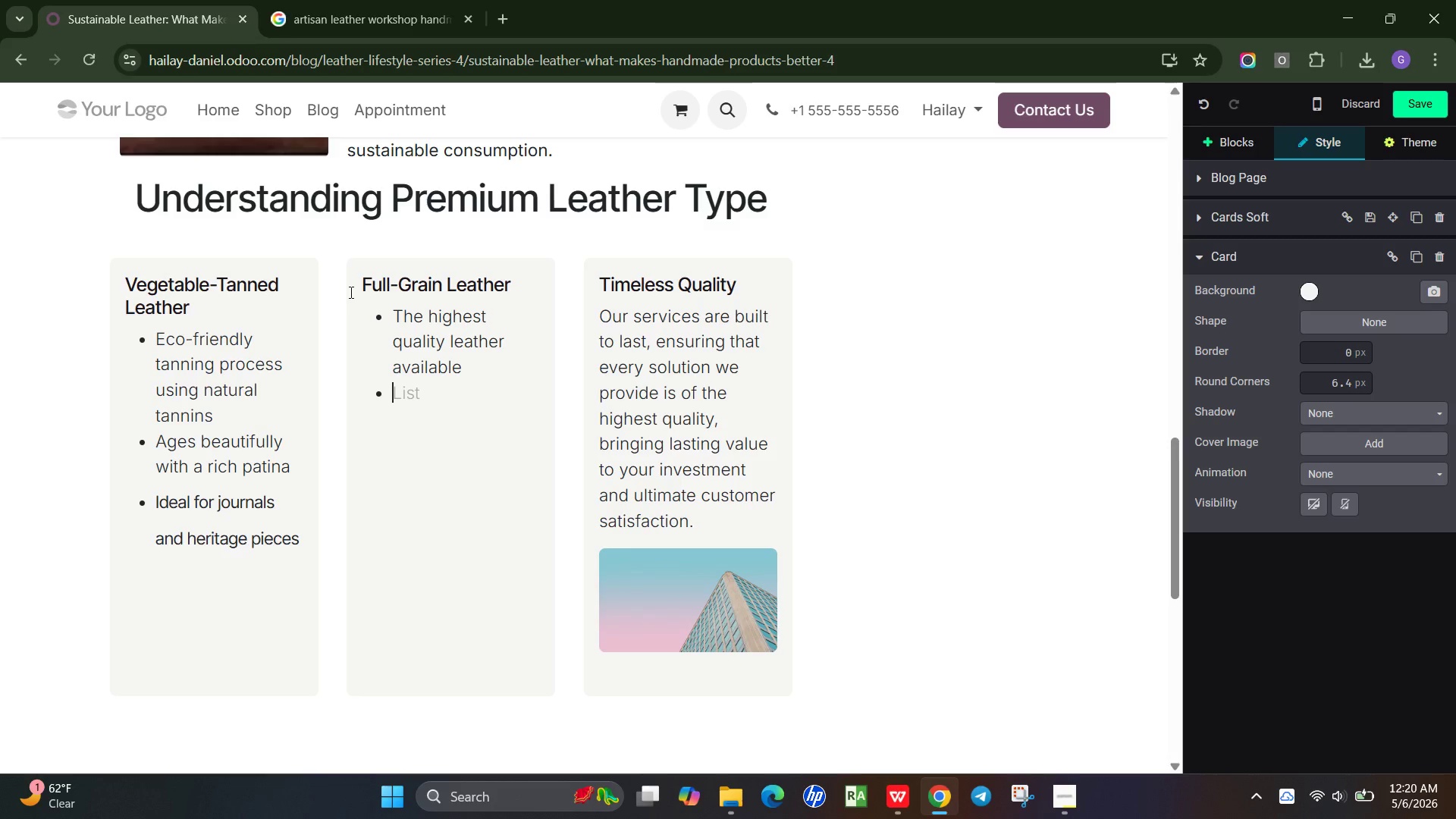 
key(Enter)
 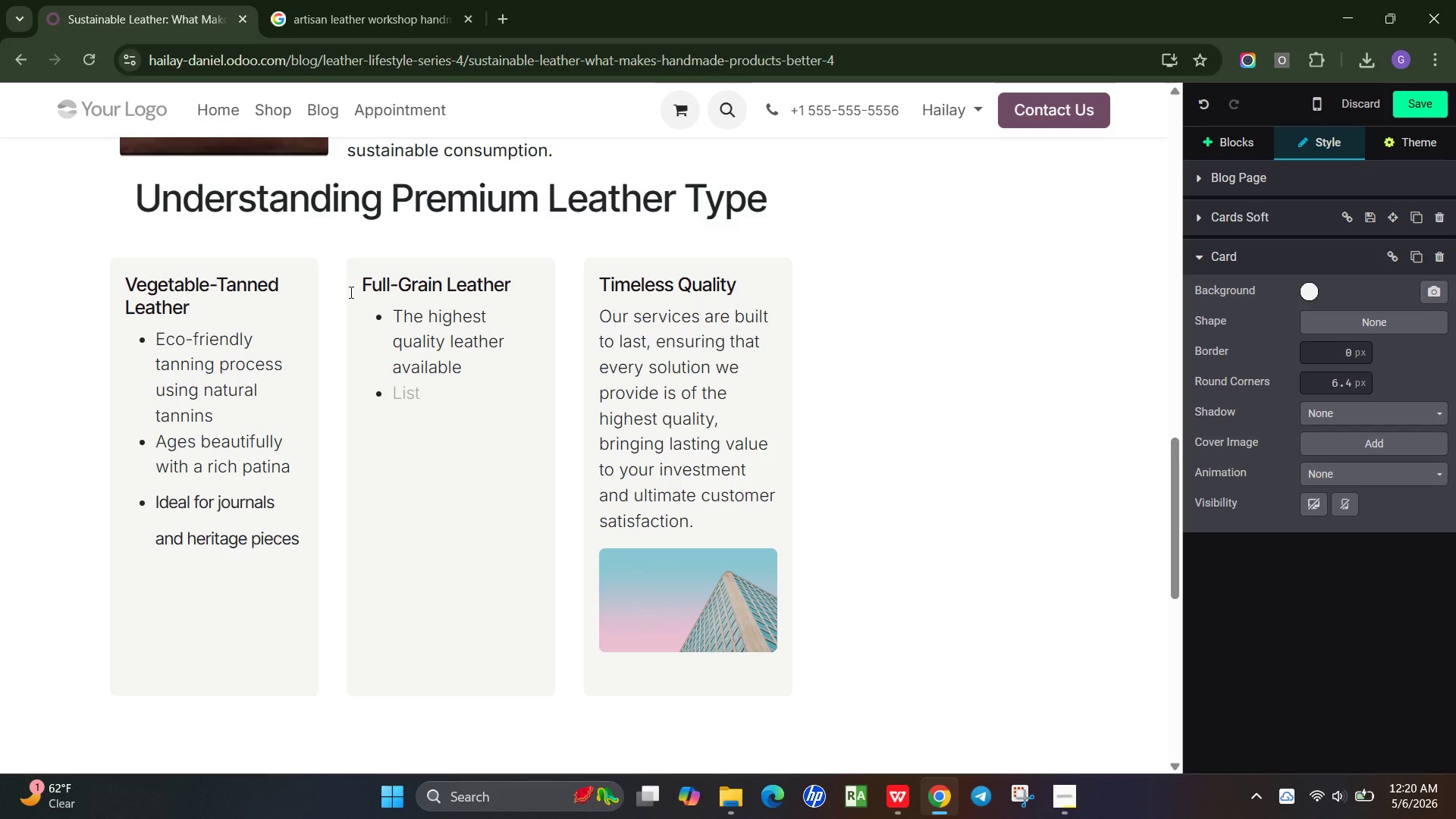 
type(Extremely durable and strong)
 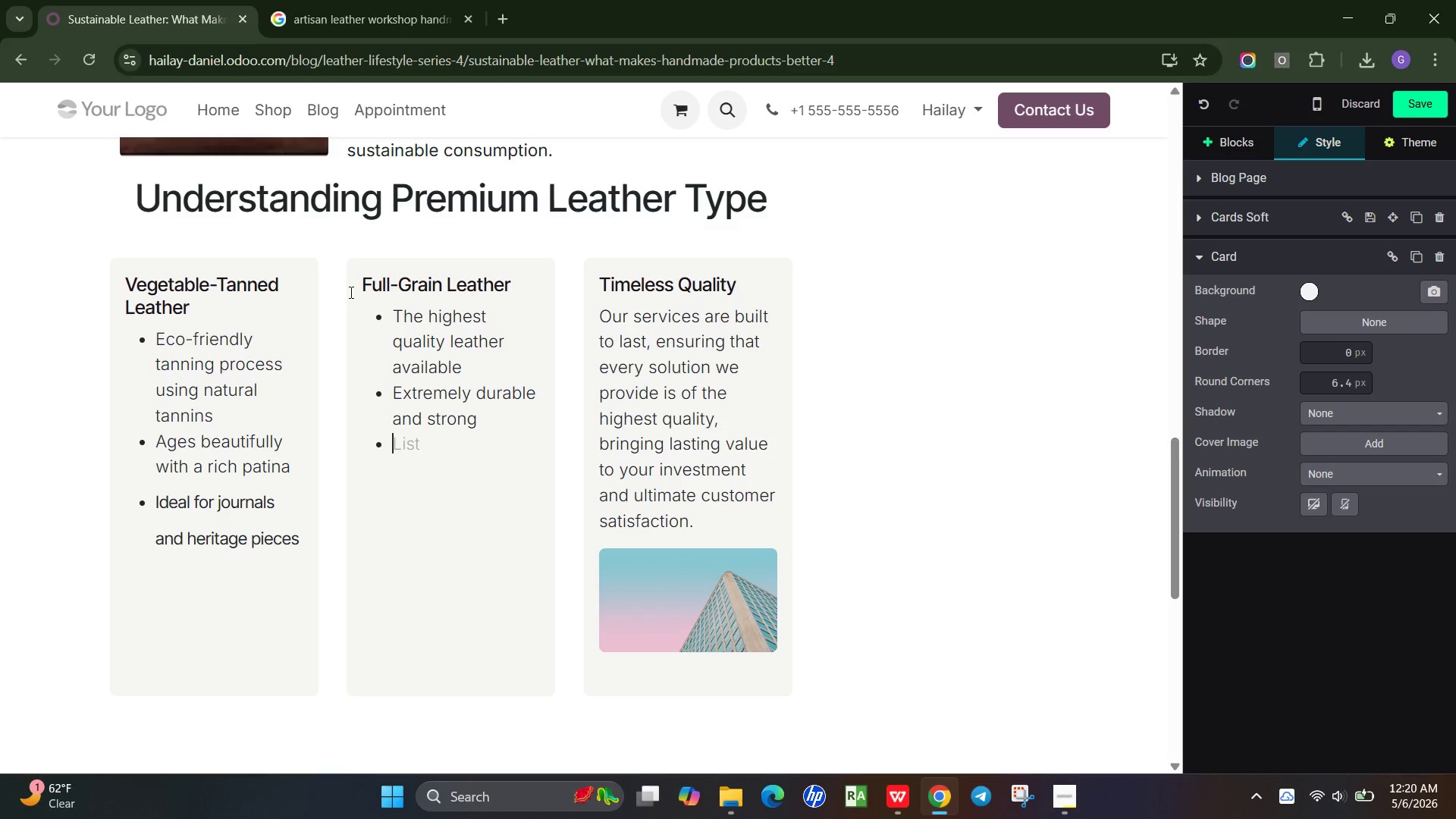 
key(Enter)
 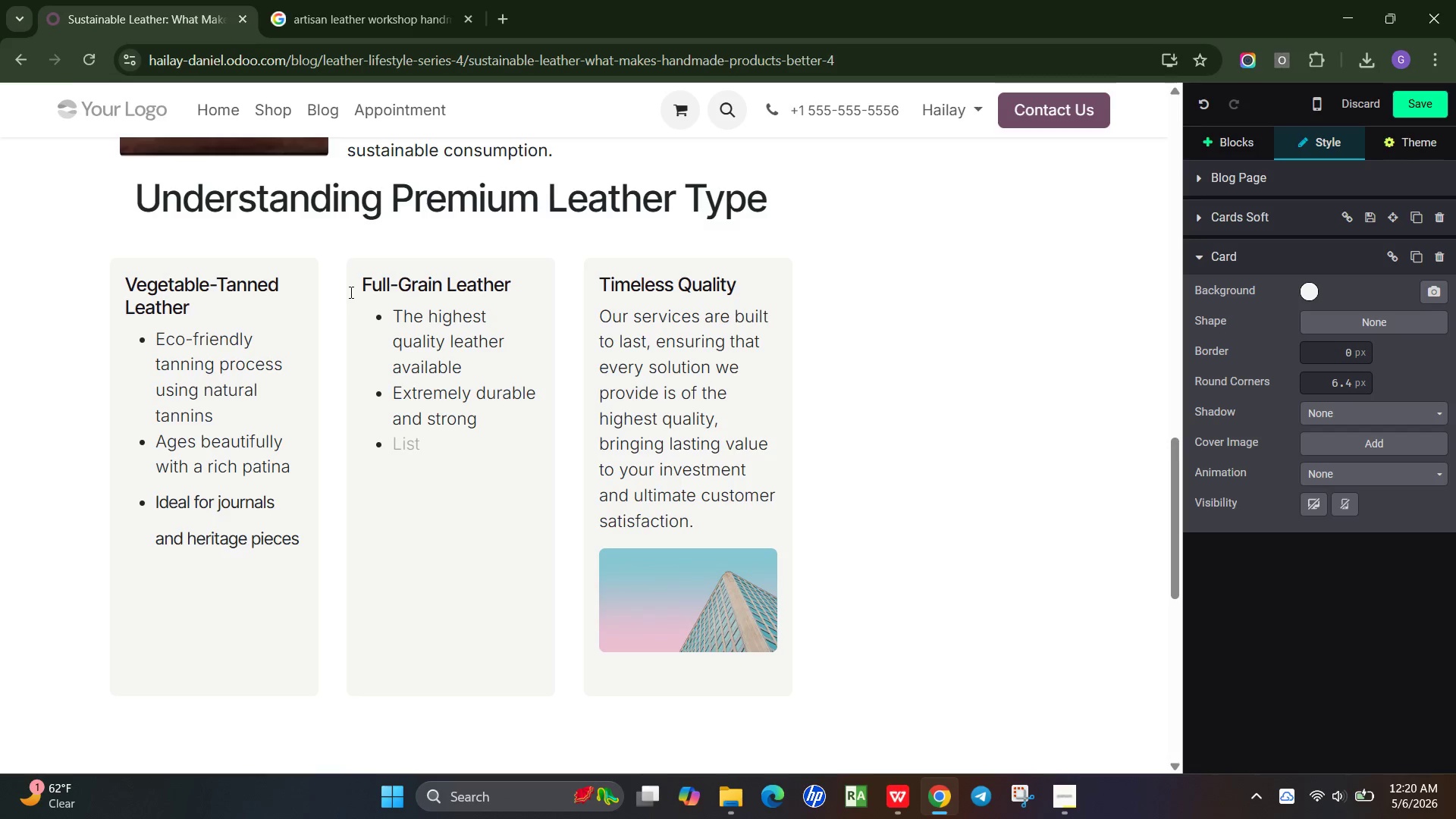 
type(Retains natural marke)
key(Backspace)
type(ings for authenticity)
 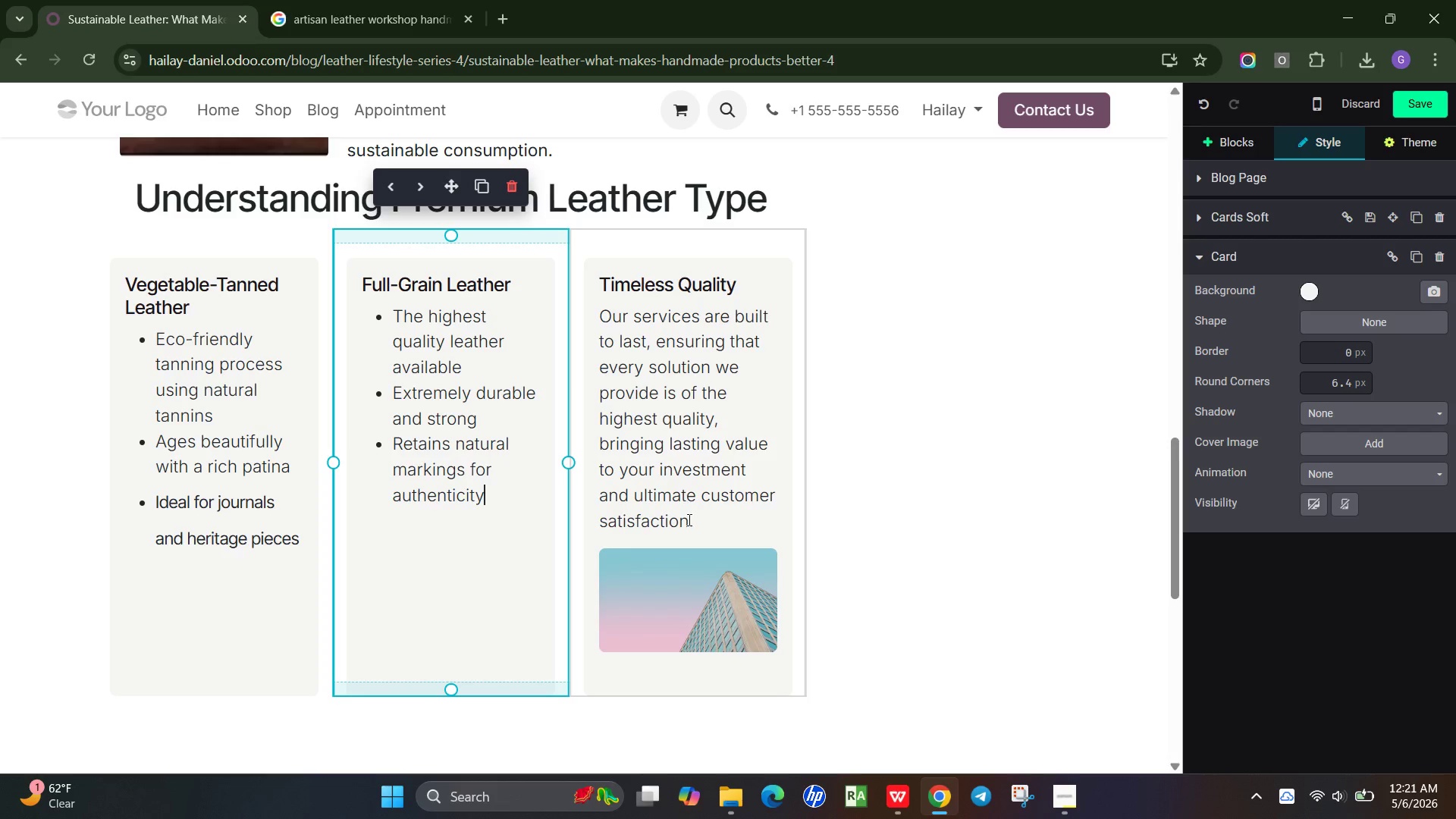 
left_click_drag(start_coordinate=[706, 520], to_coordinate=[595, 317])
 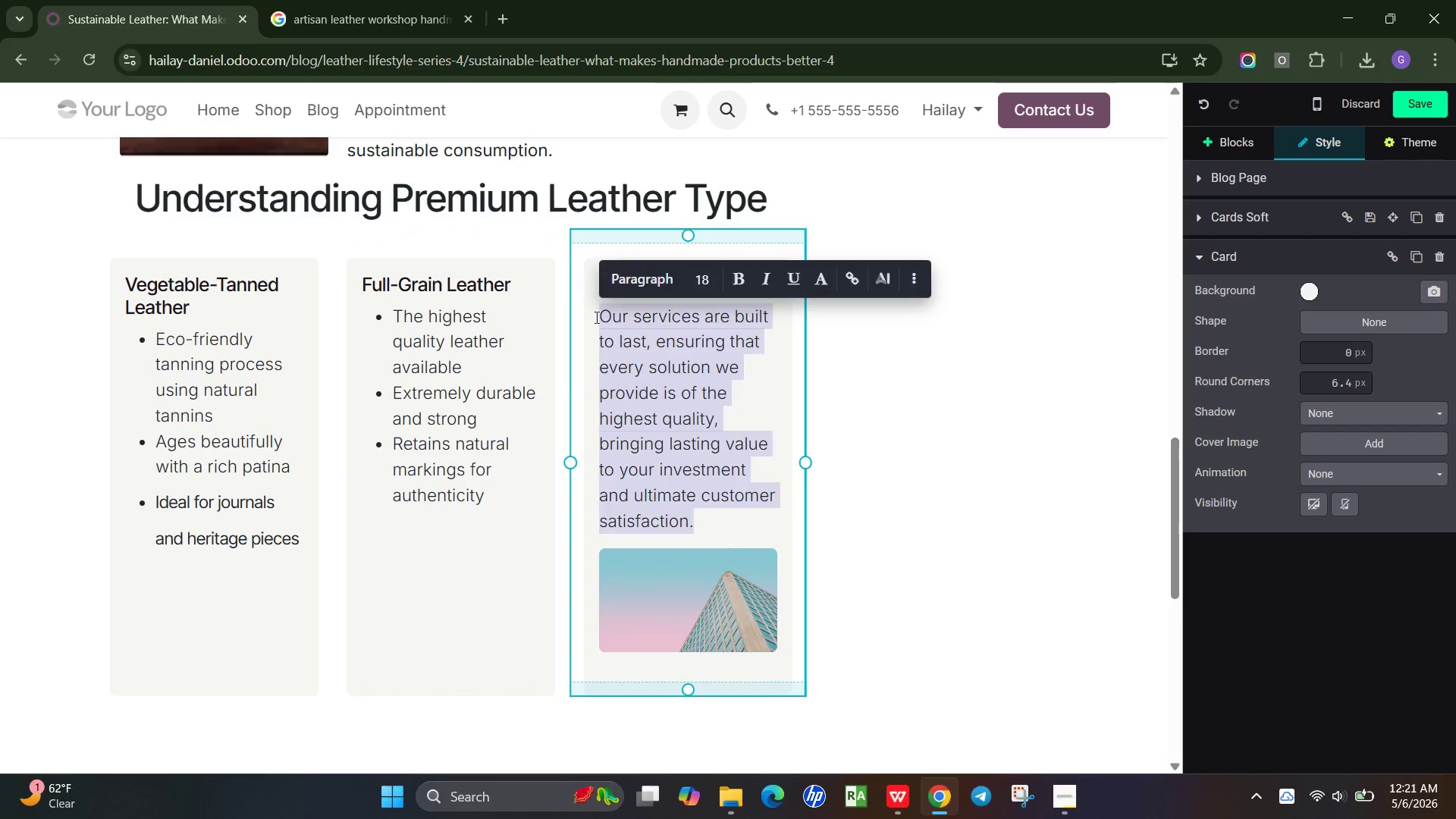 
key(Backspace)
 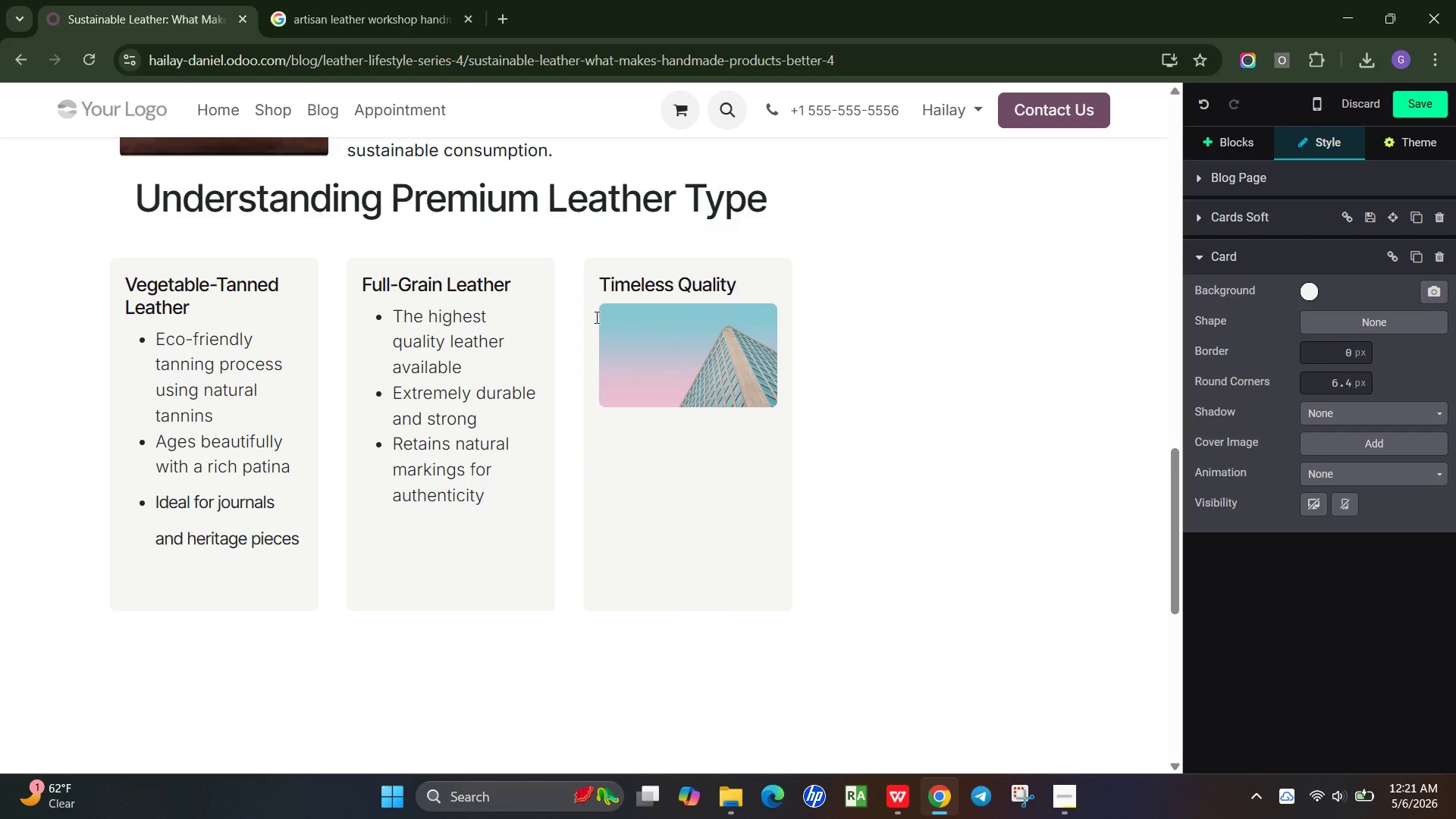 
key(Delete)
 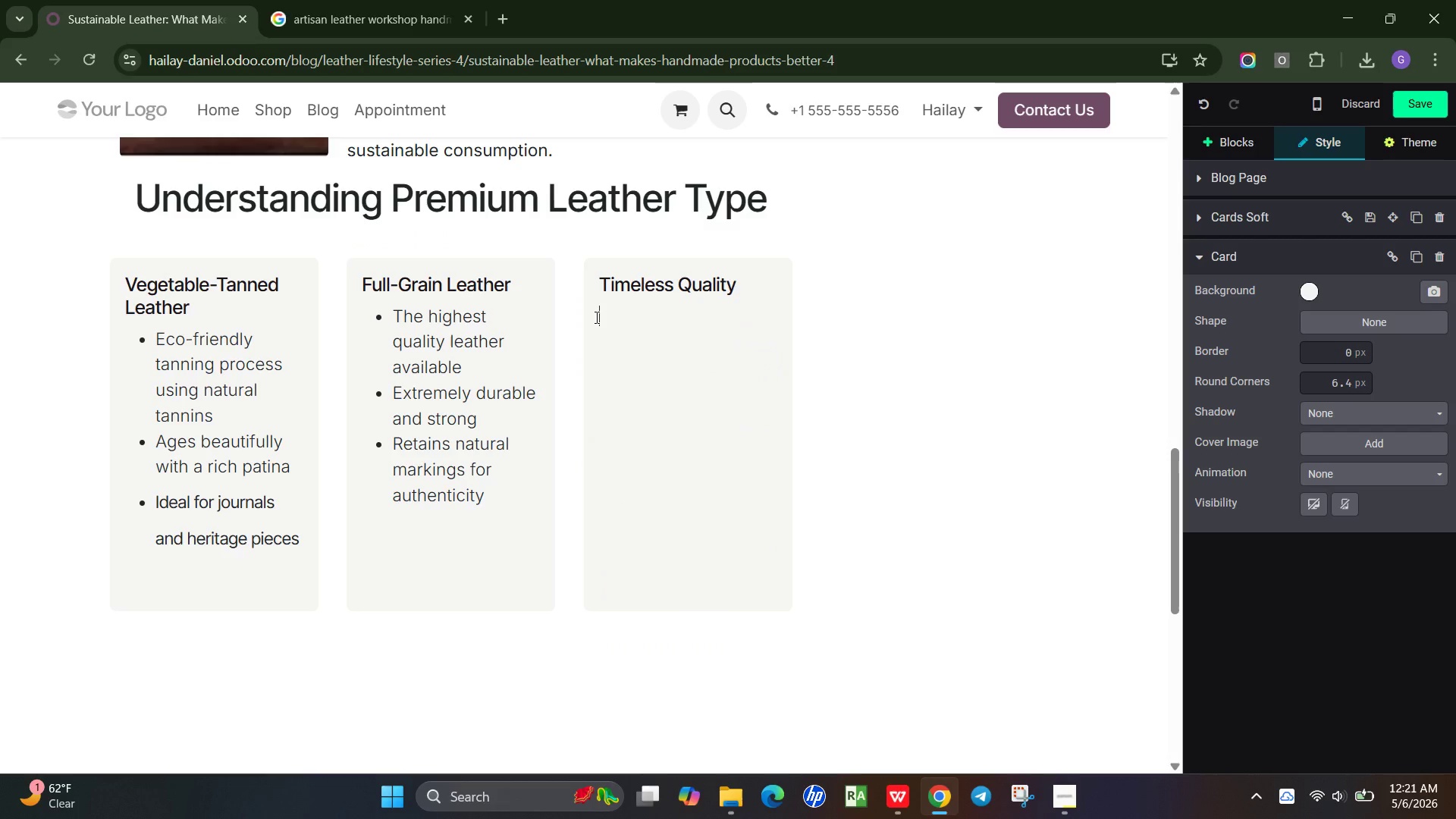 
key(Delete)
 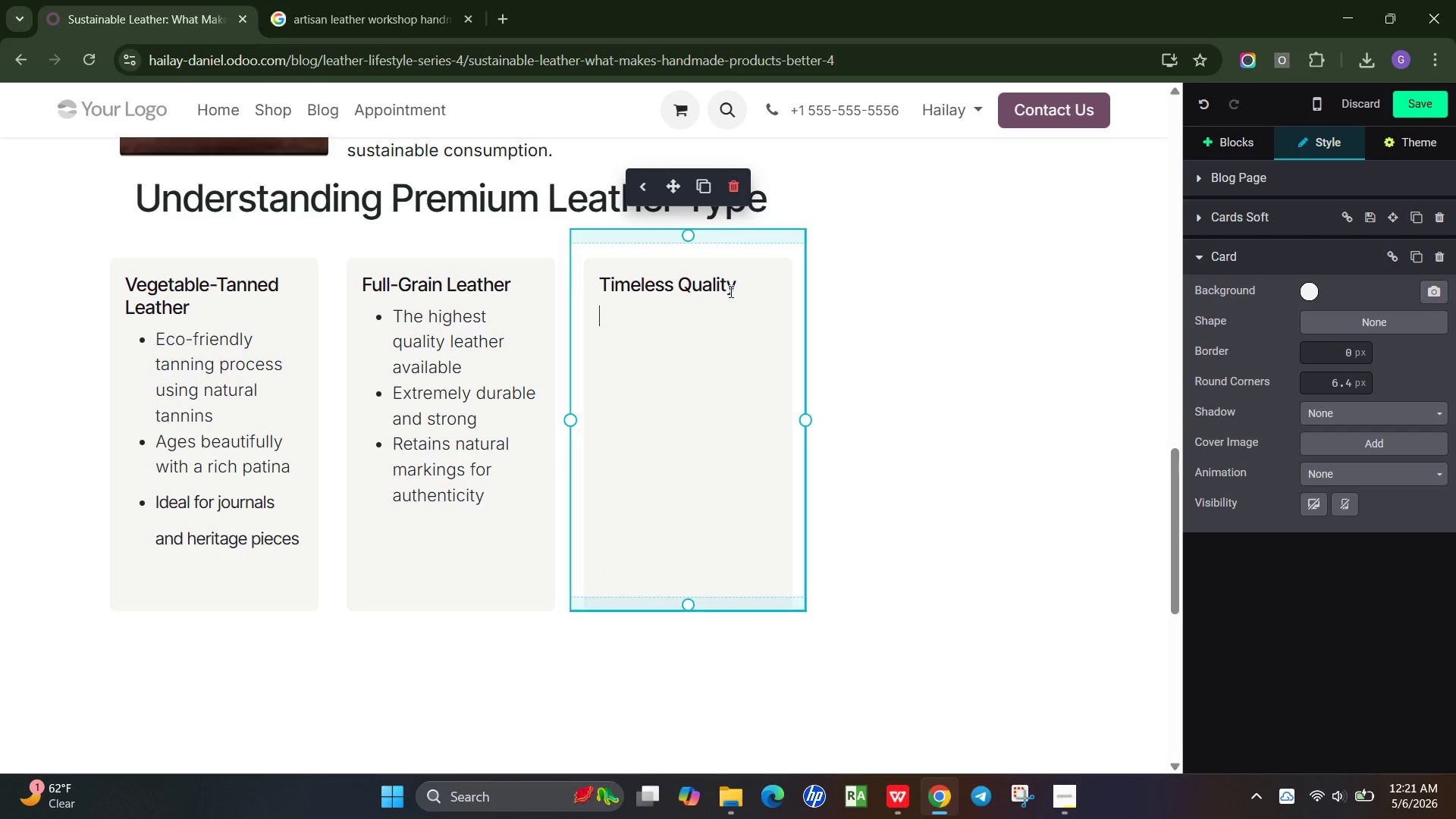 
left_click_drag(start_coordinate=[759, 291], to_coordinate=[601, 289])
 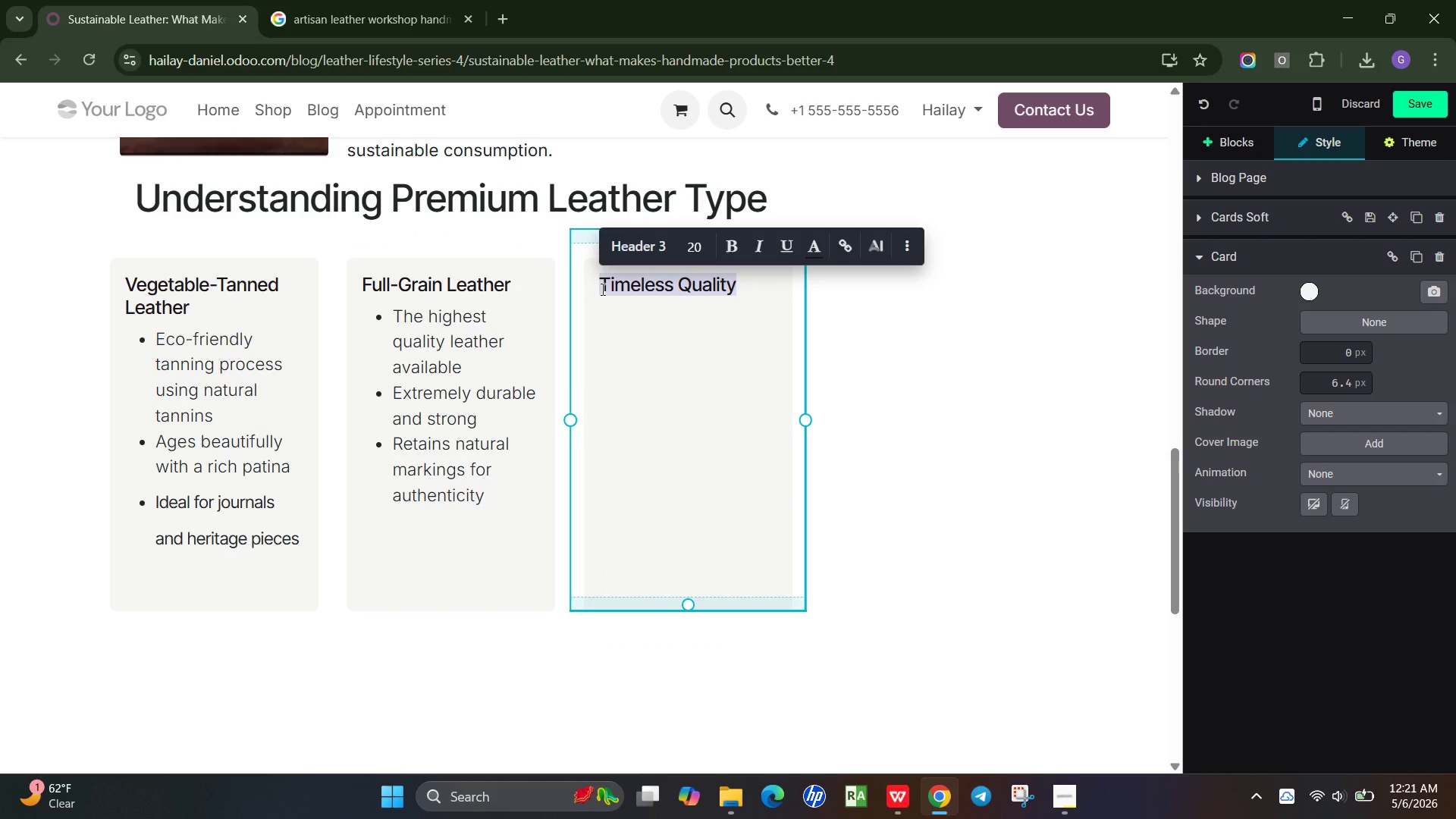 
type(Crazy Horse Leather)
 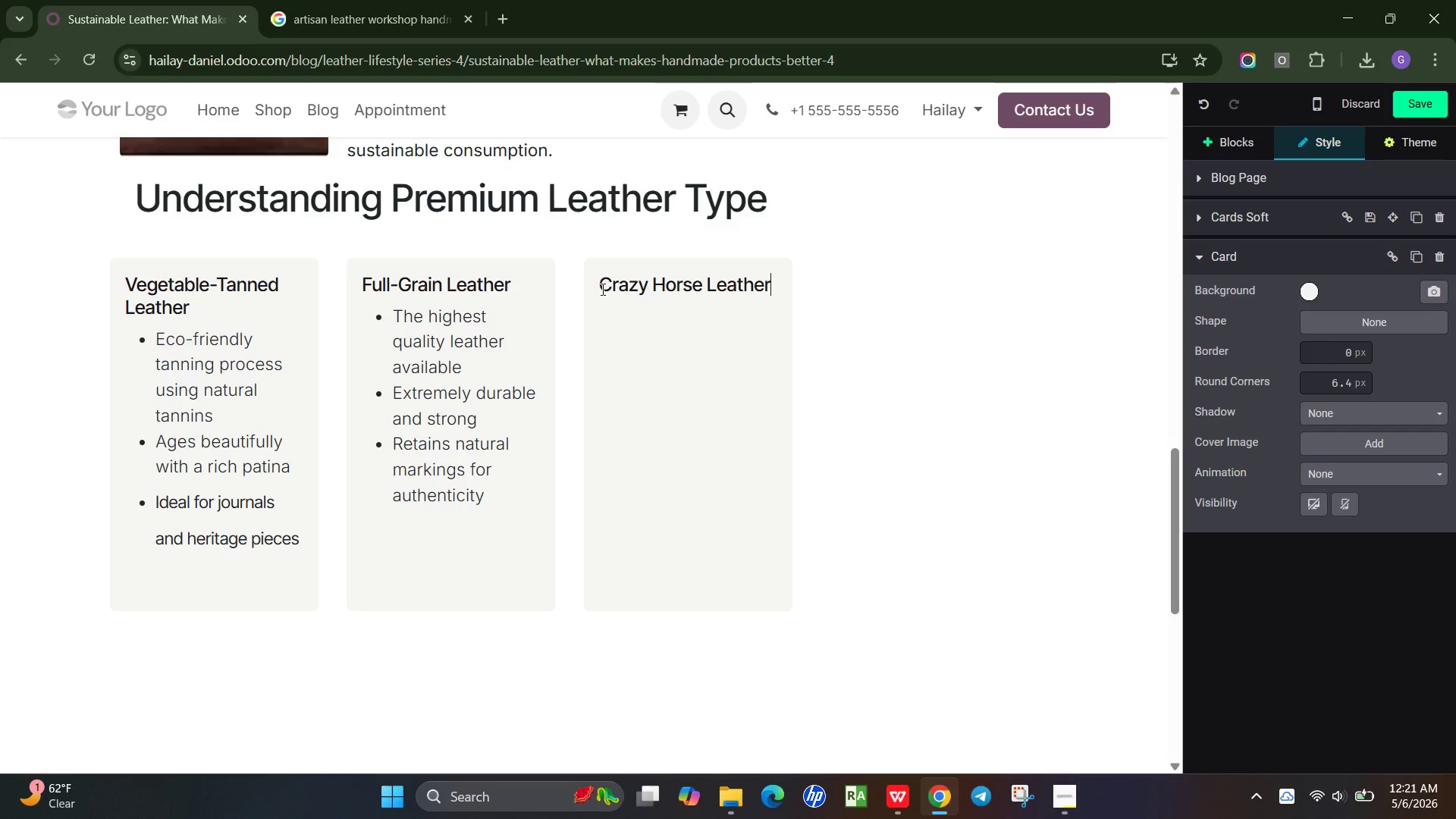 
key(Enter)
 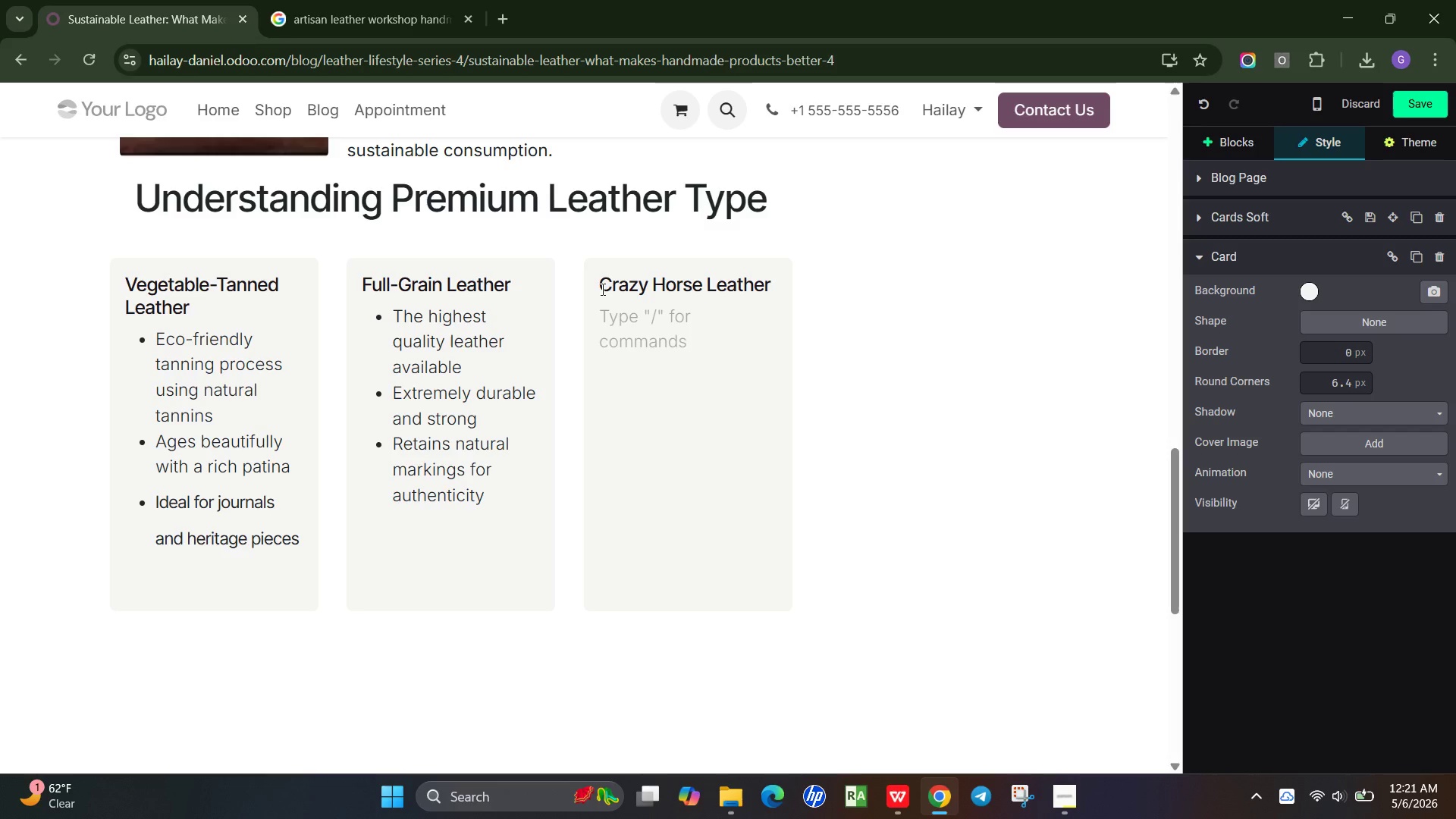 
type(Known for its rugged, vintage appearane)
 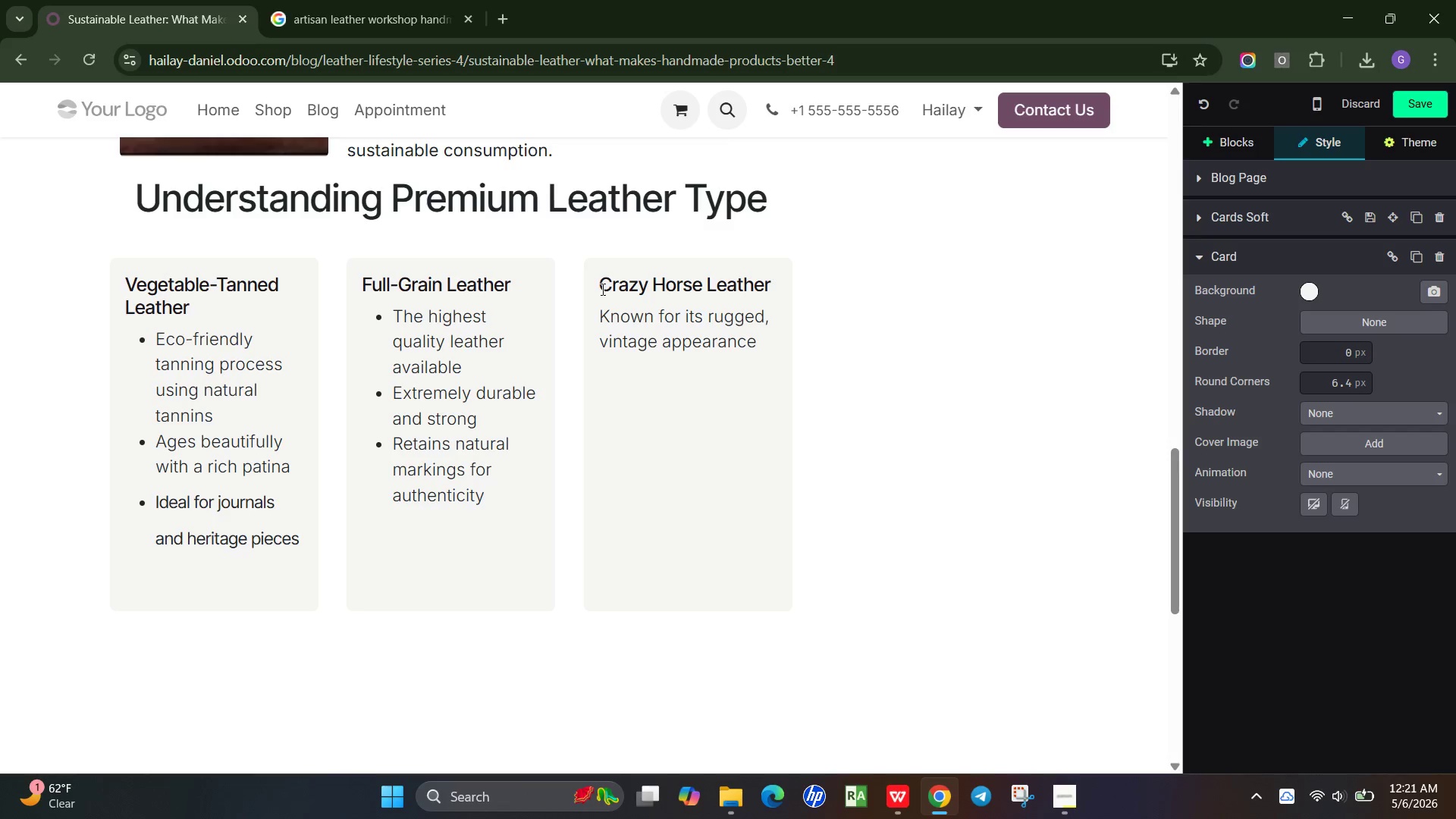 
hold_key(key=C, duration=0.31)
 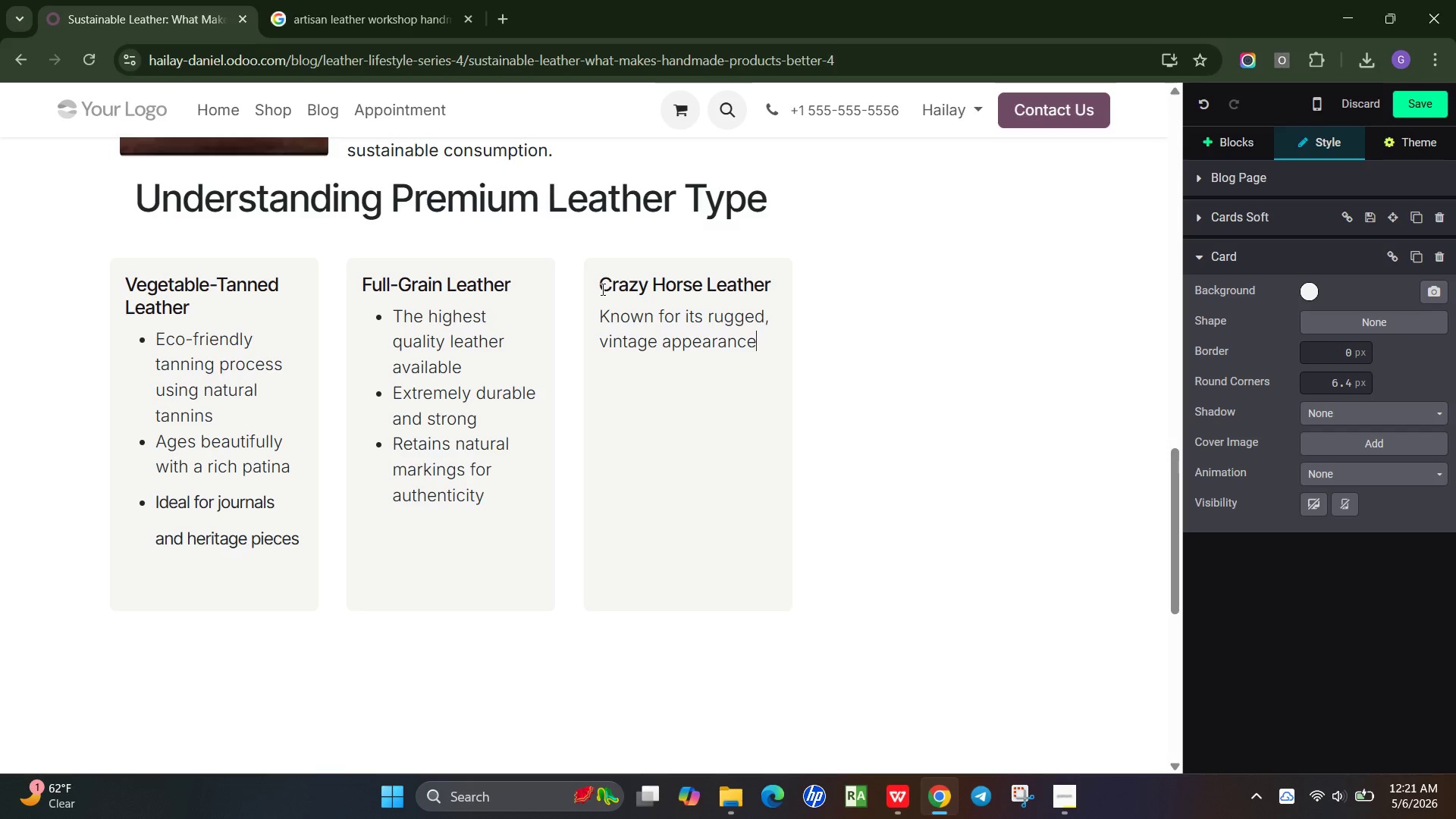 
key(Enter)
 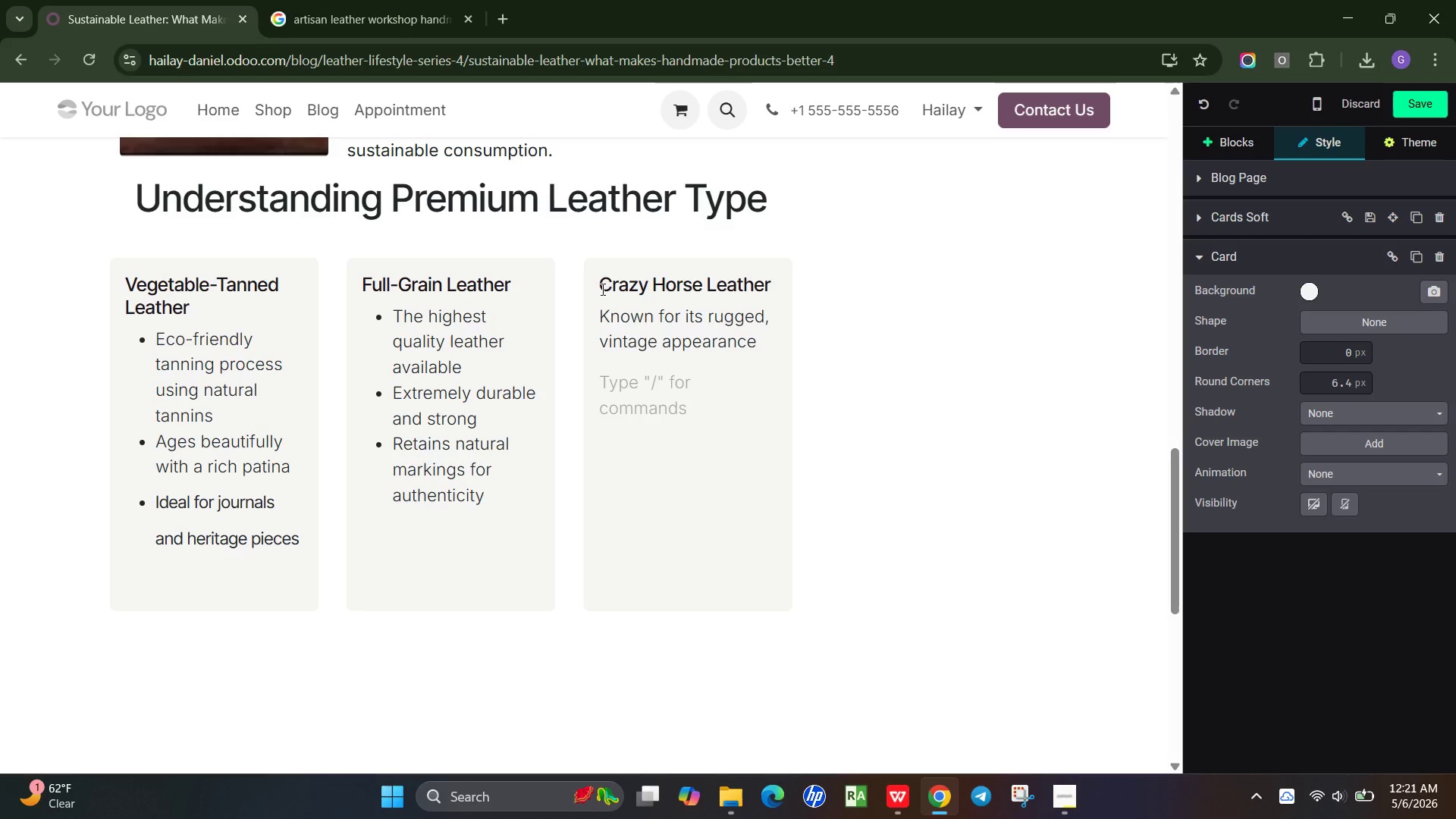 
key(Slash)
 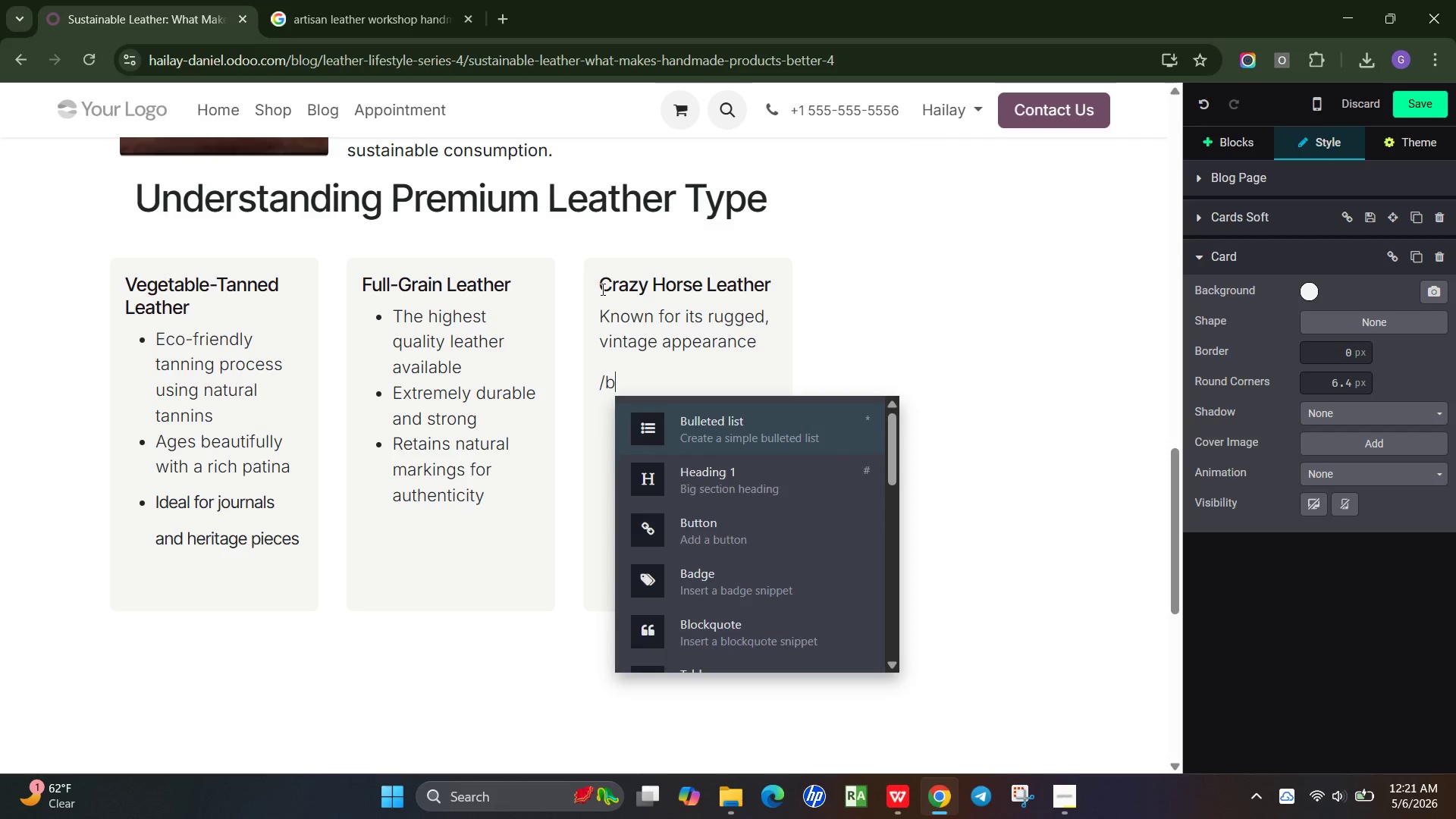 
key(B)
 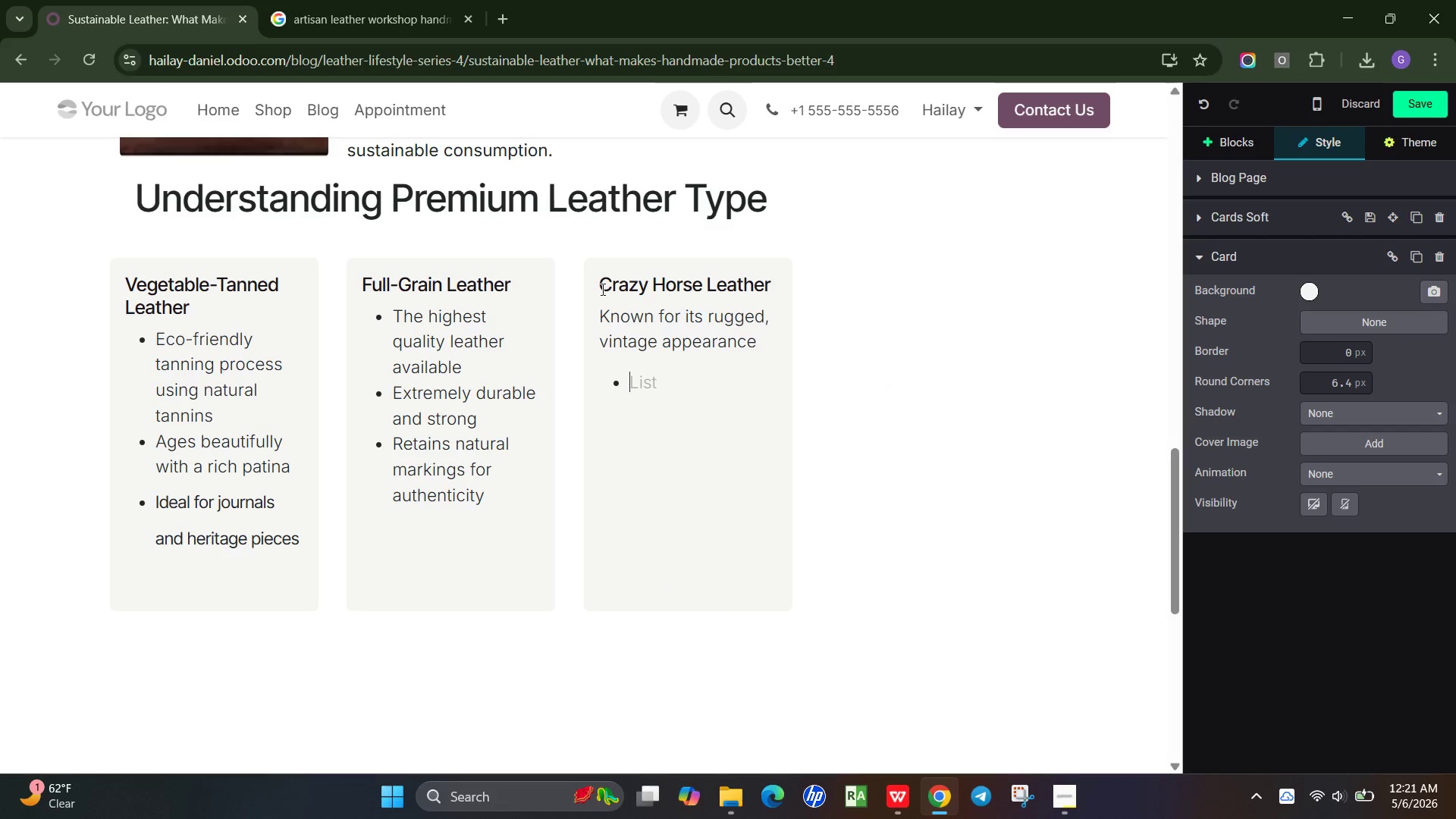 
key(Enter)
 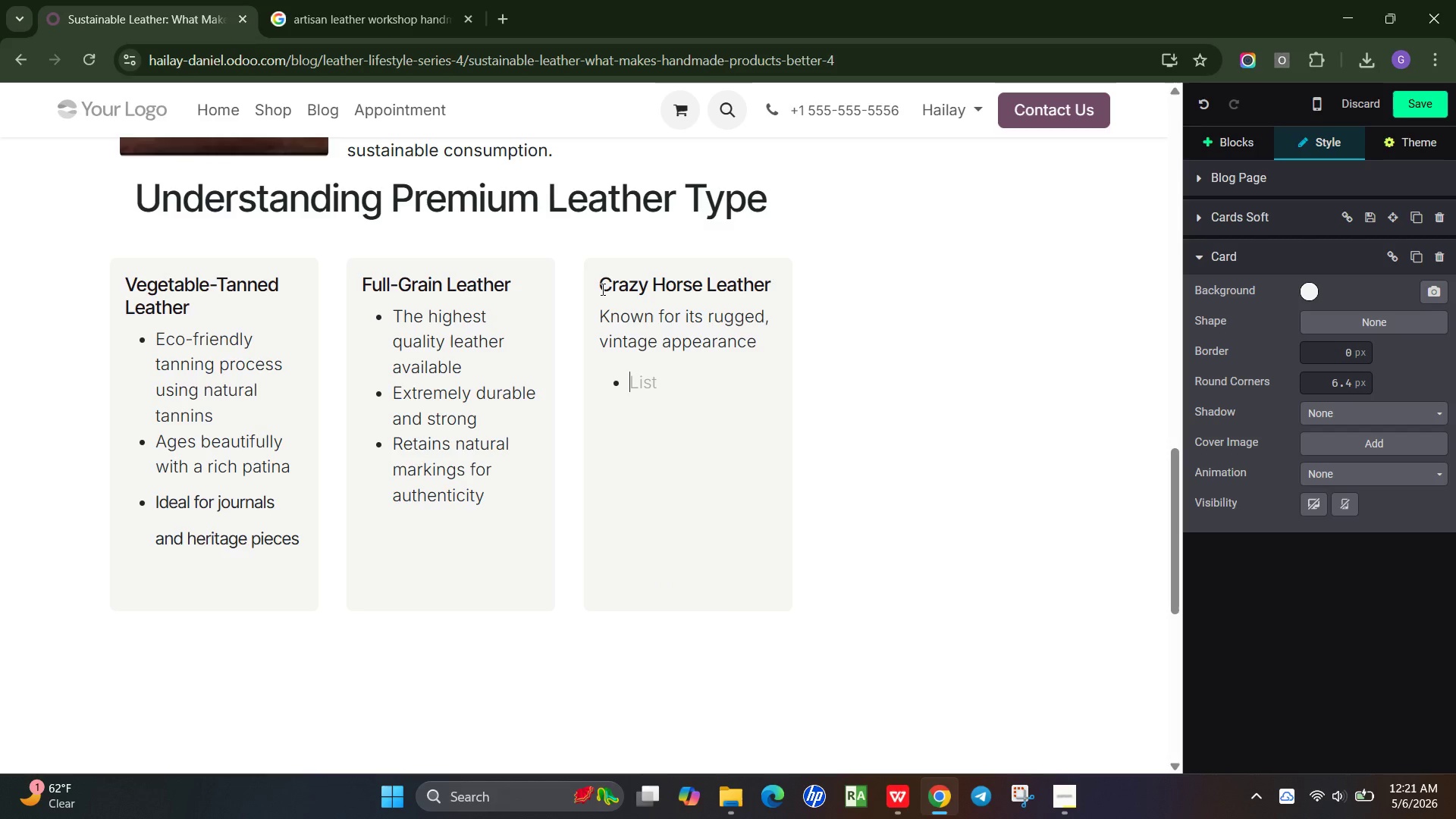 
type(Develop)
 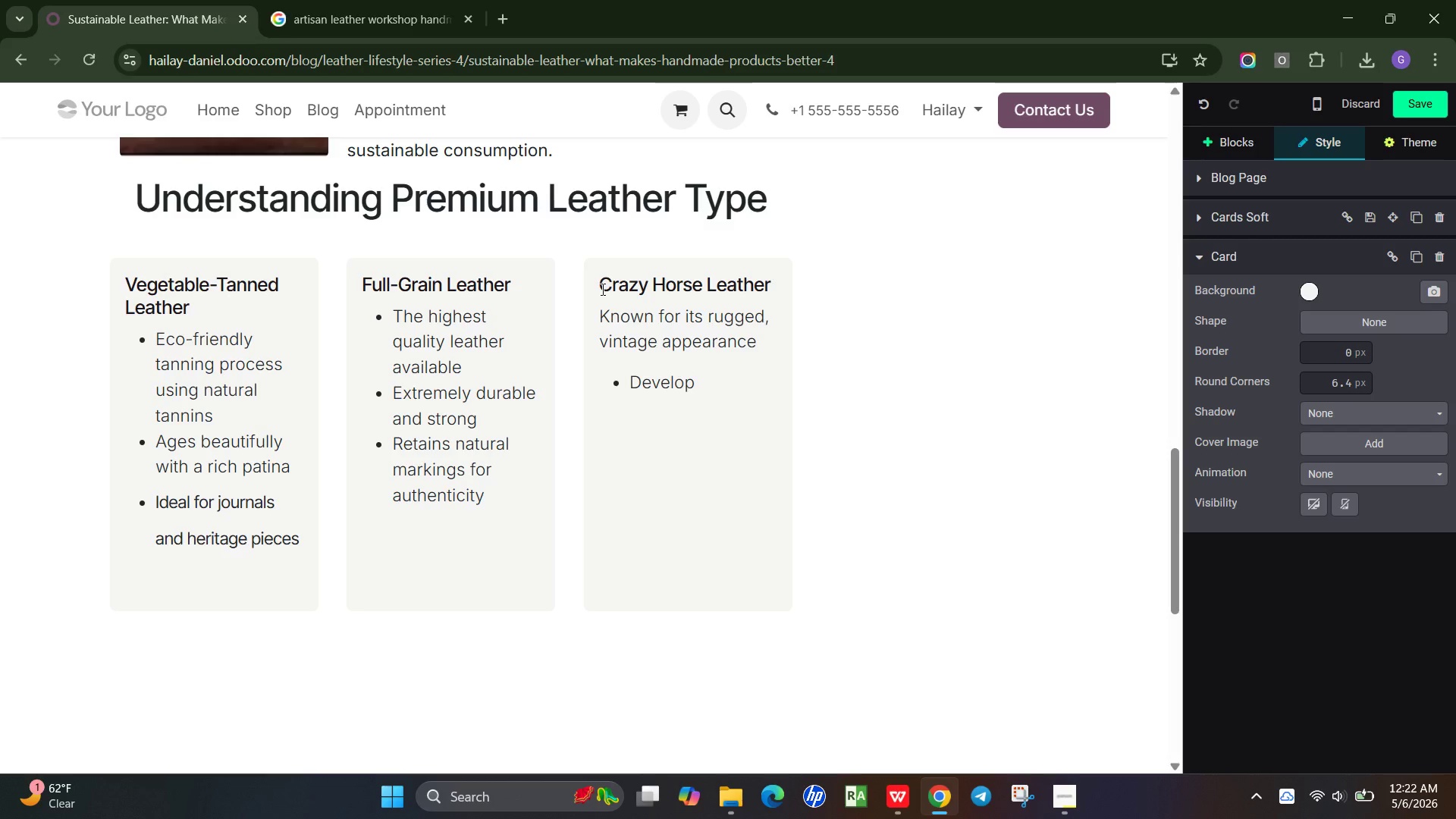 
wait(27.86)
 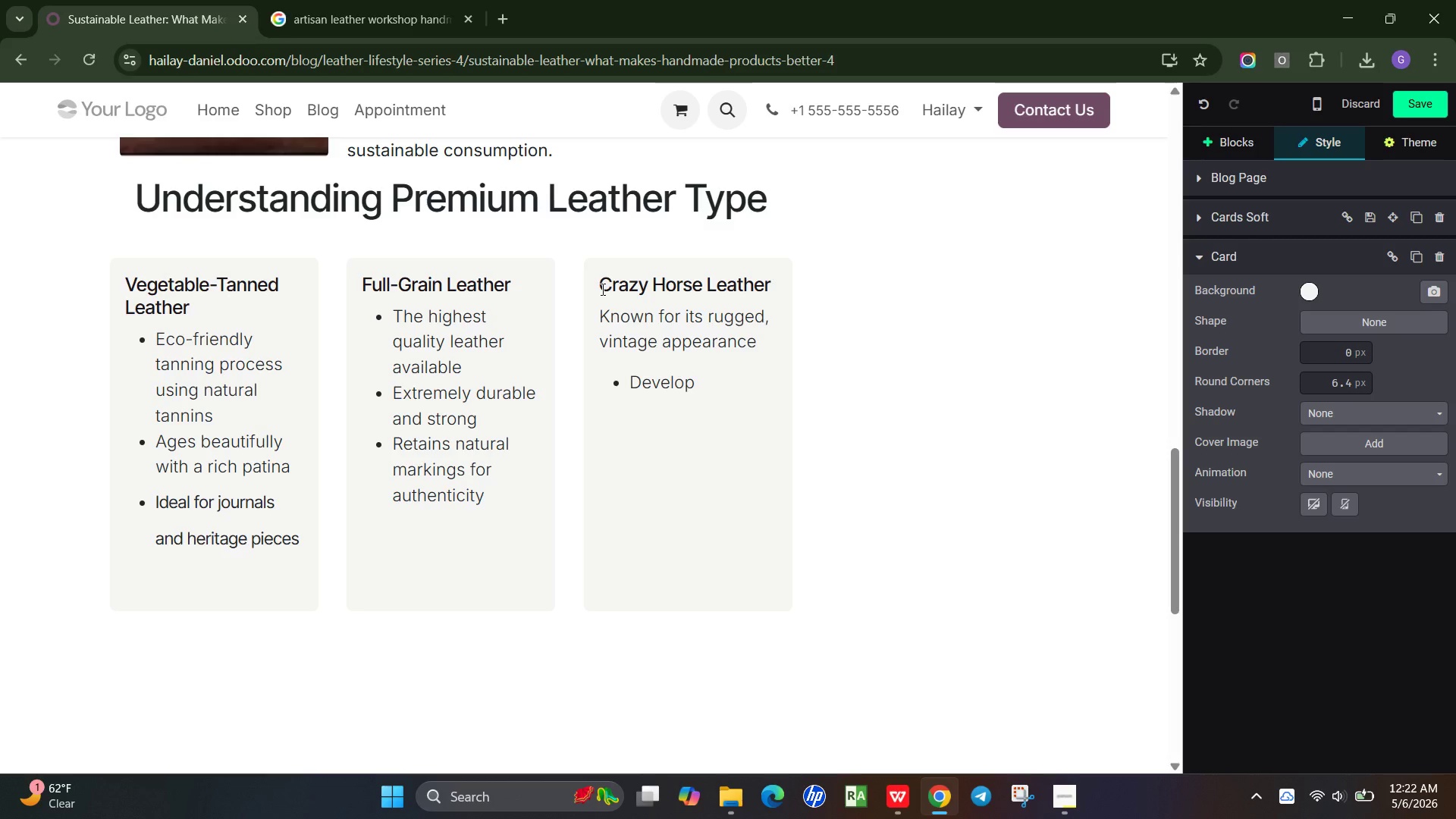 
type(s character quickly with use)
 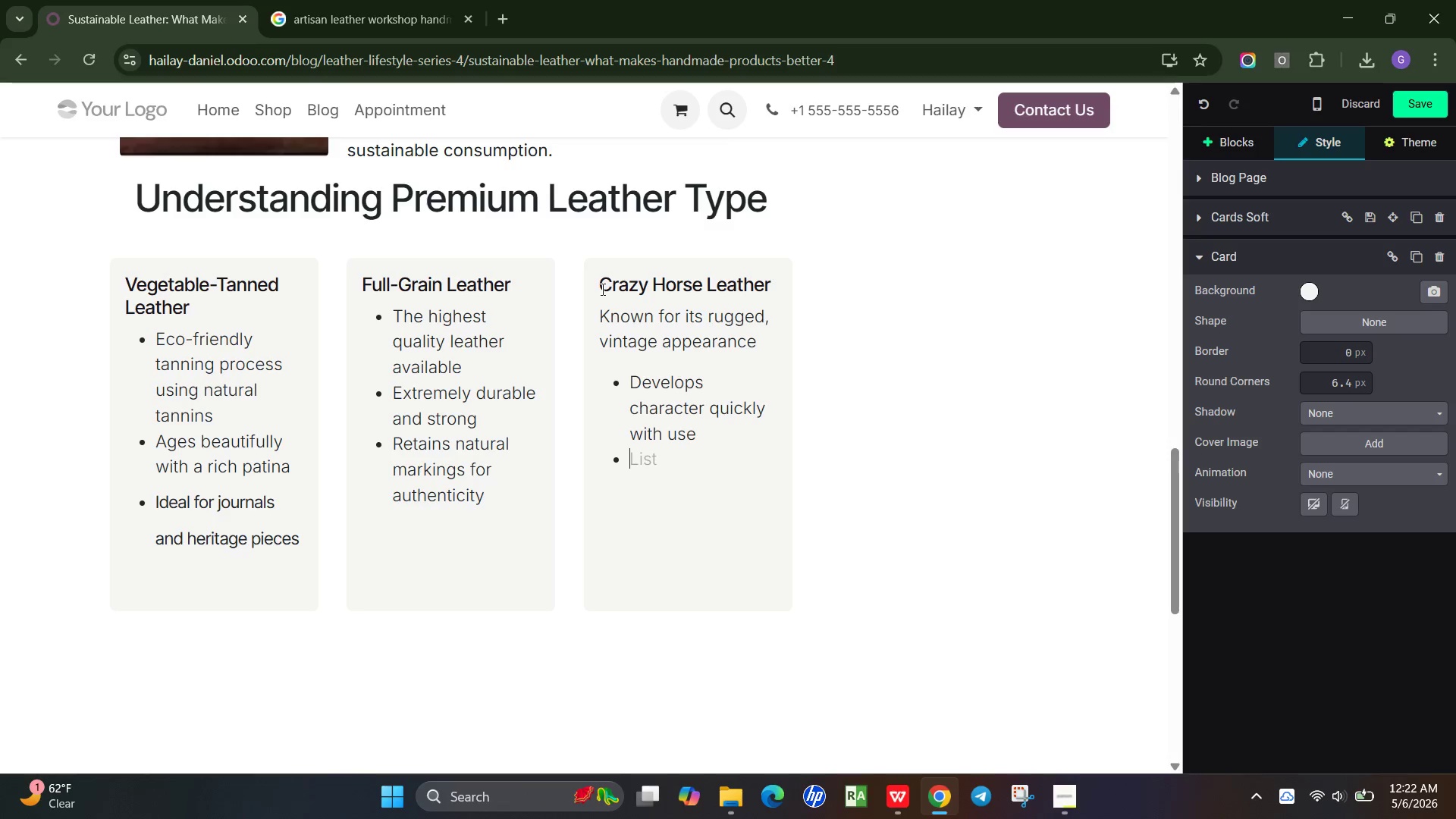 
key(Enter)
 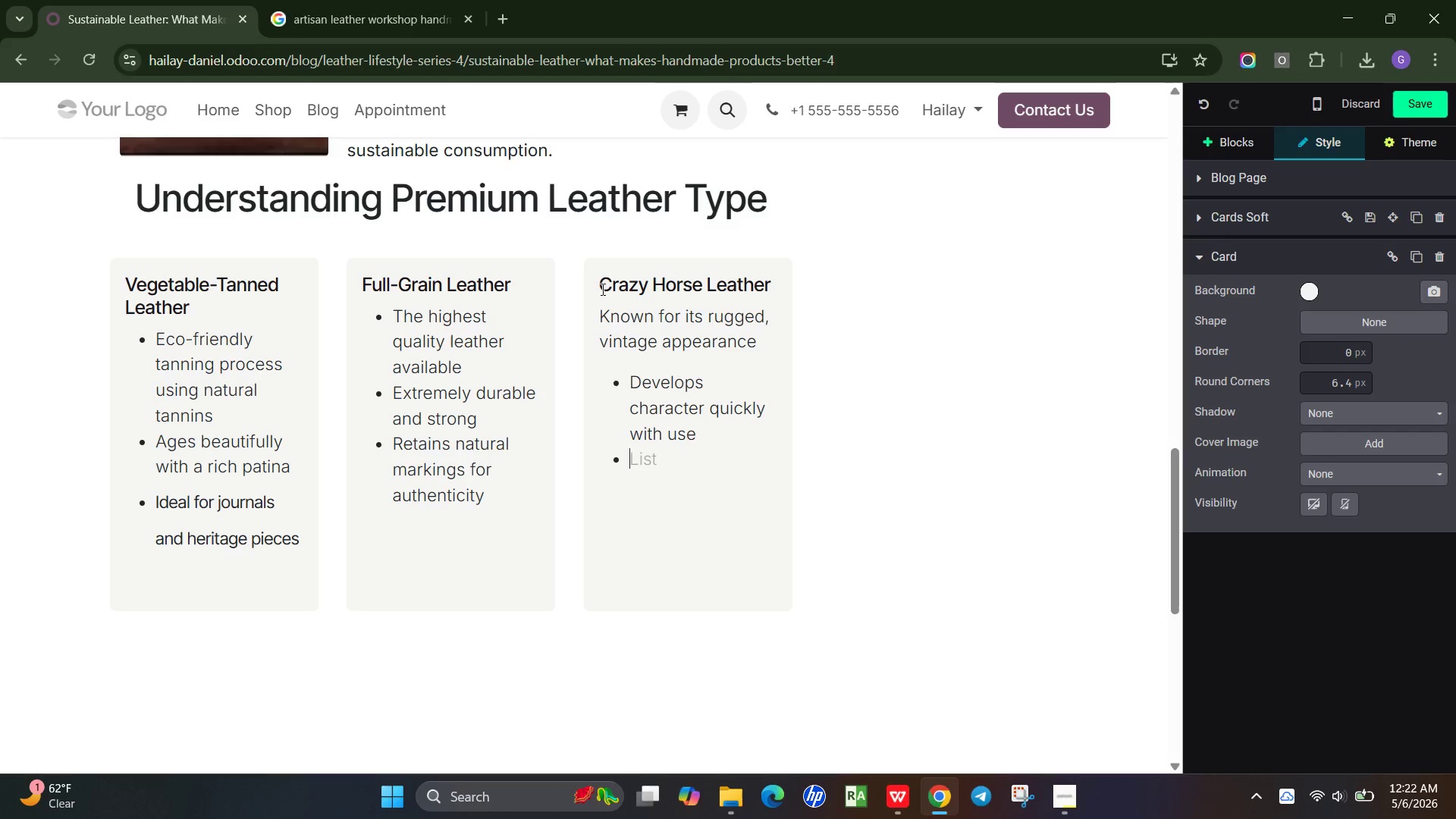 
type(p)
key(Backspace)
type(Perfect)
 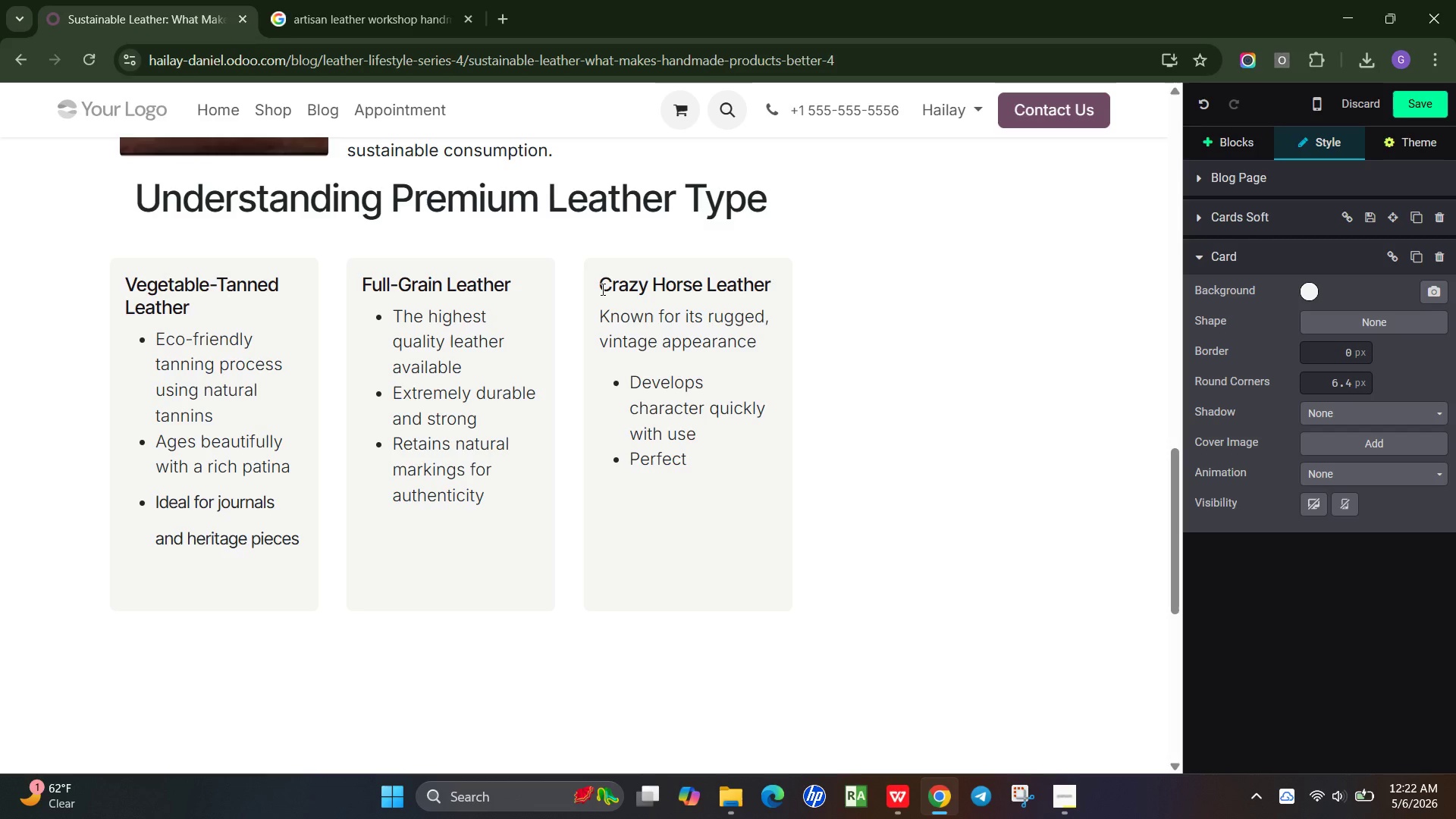 
wait(15.67)
 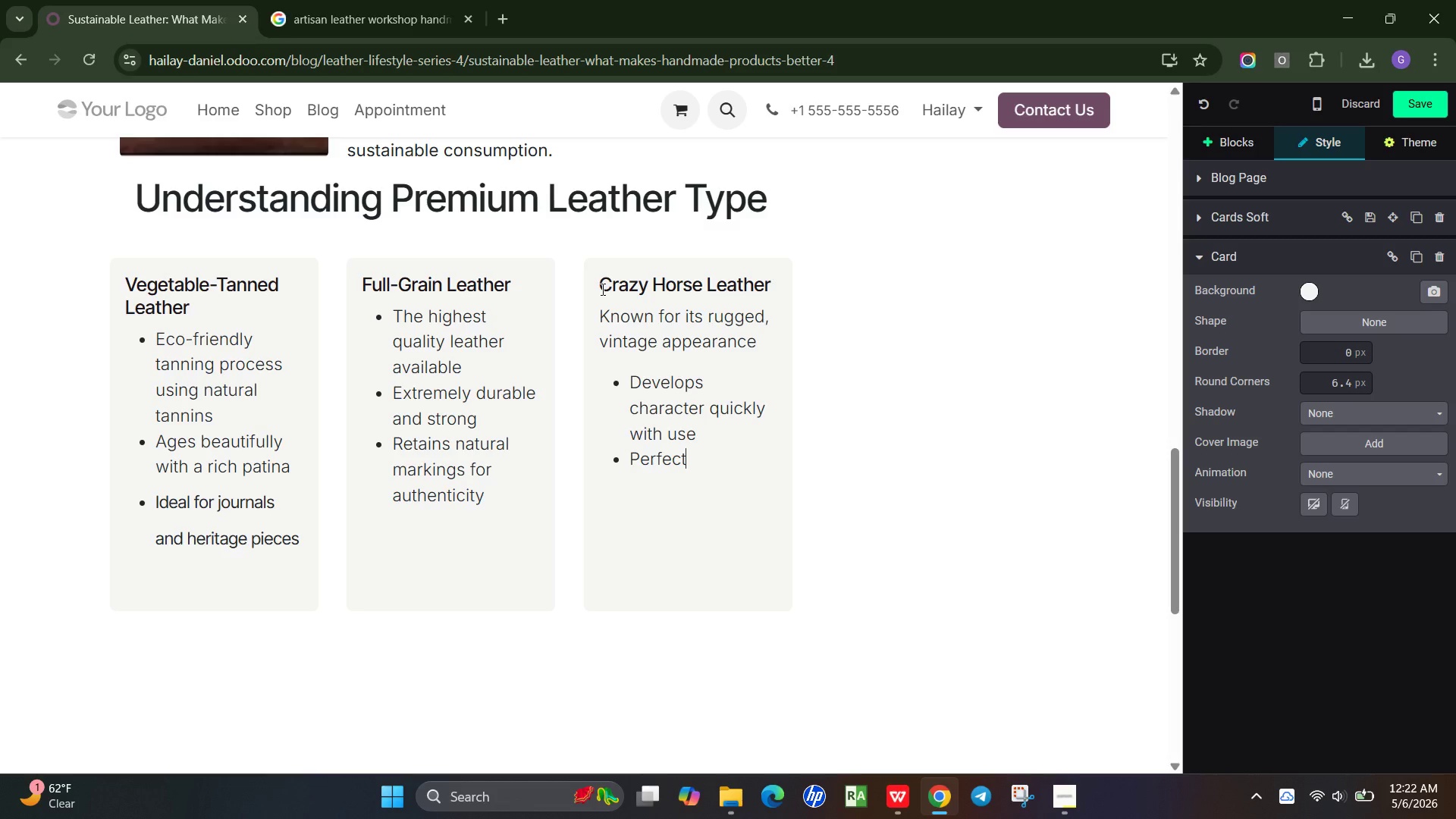 
key(Space)
 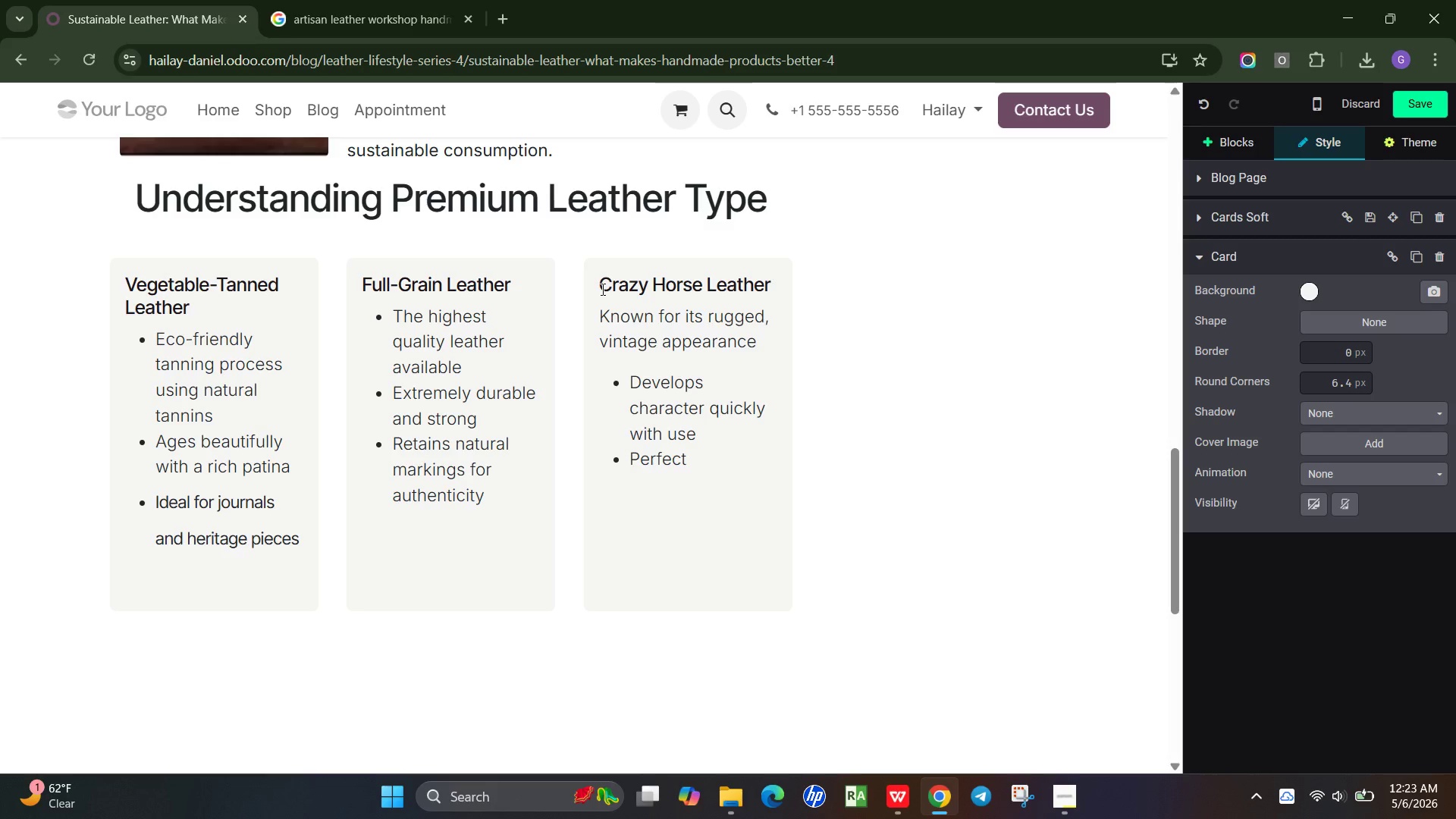 
wait(24.88)
 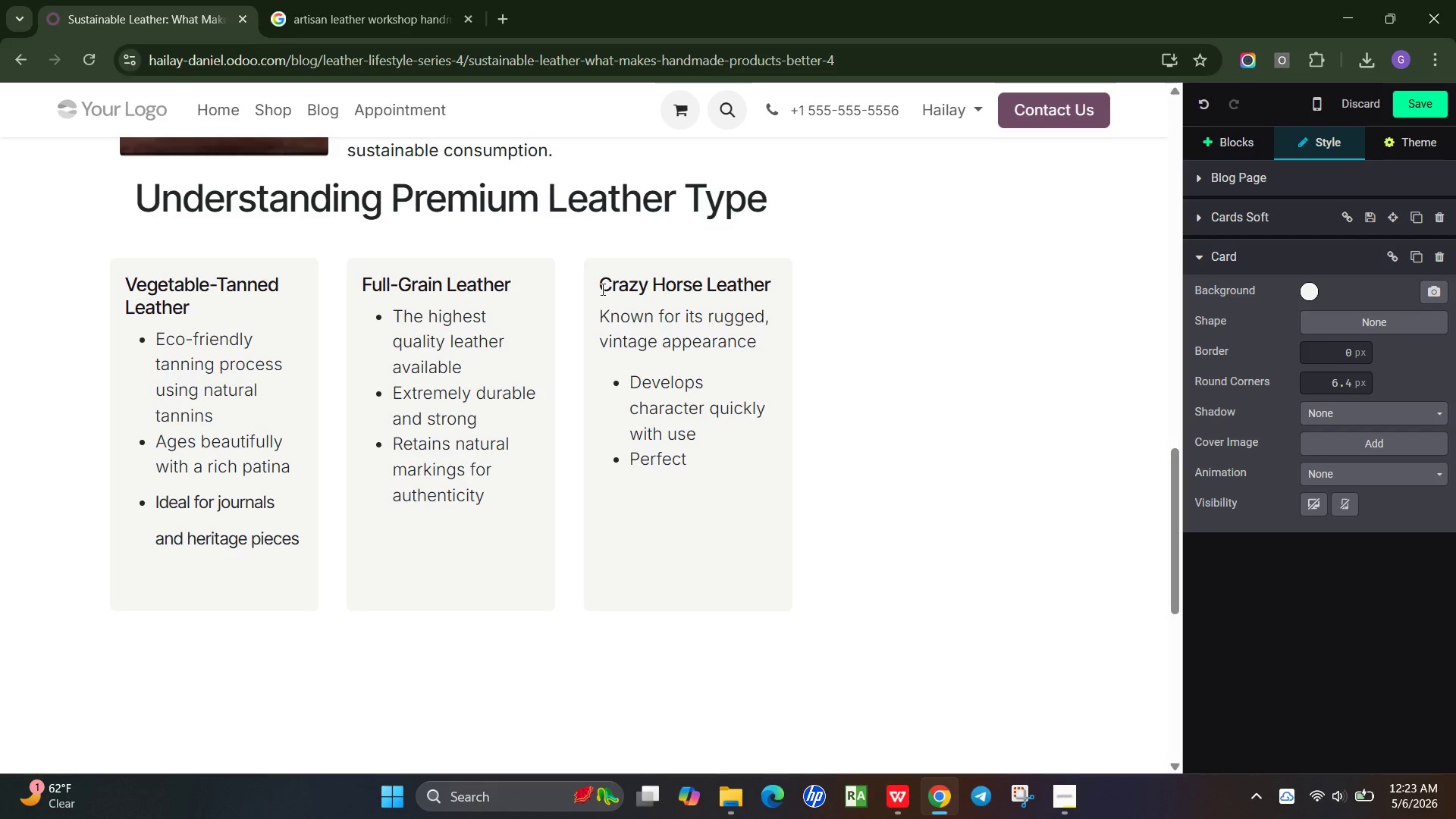 
type(for travel and everyday gear)
 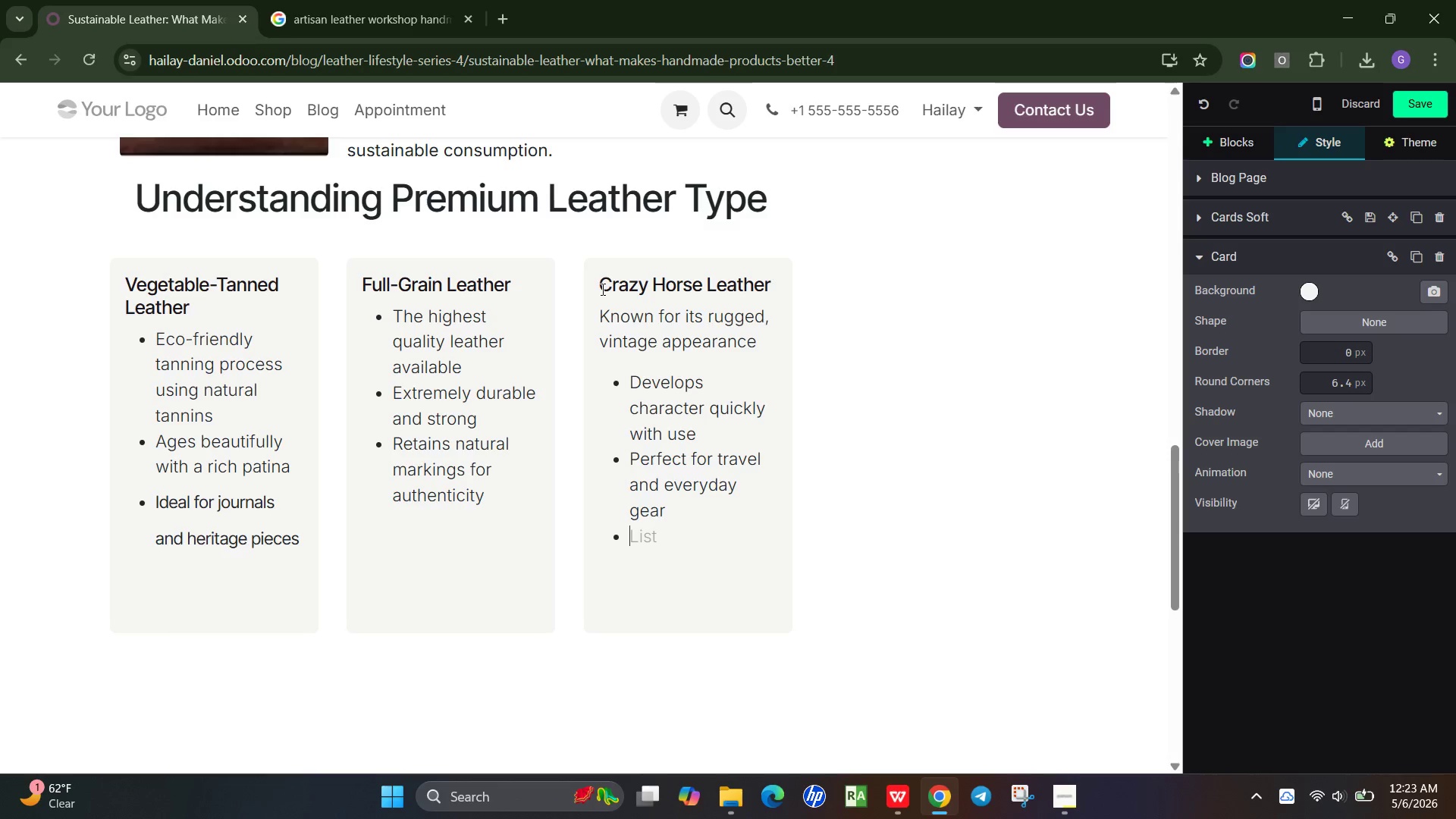 
key(Enter)
 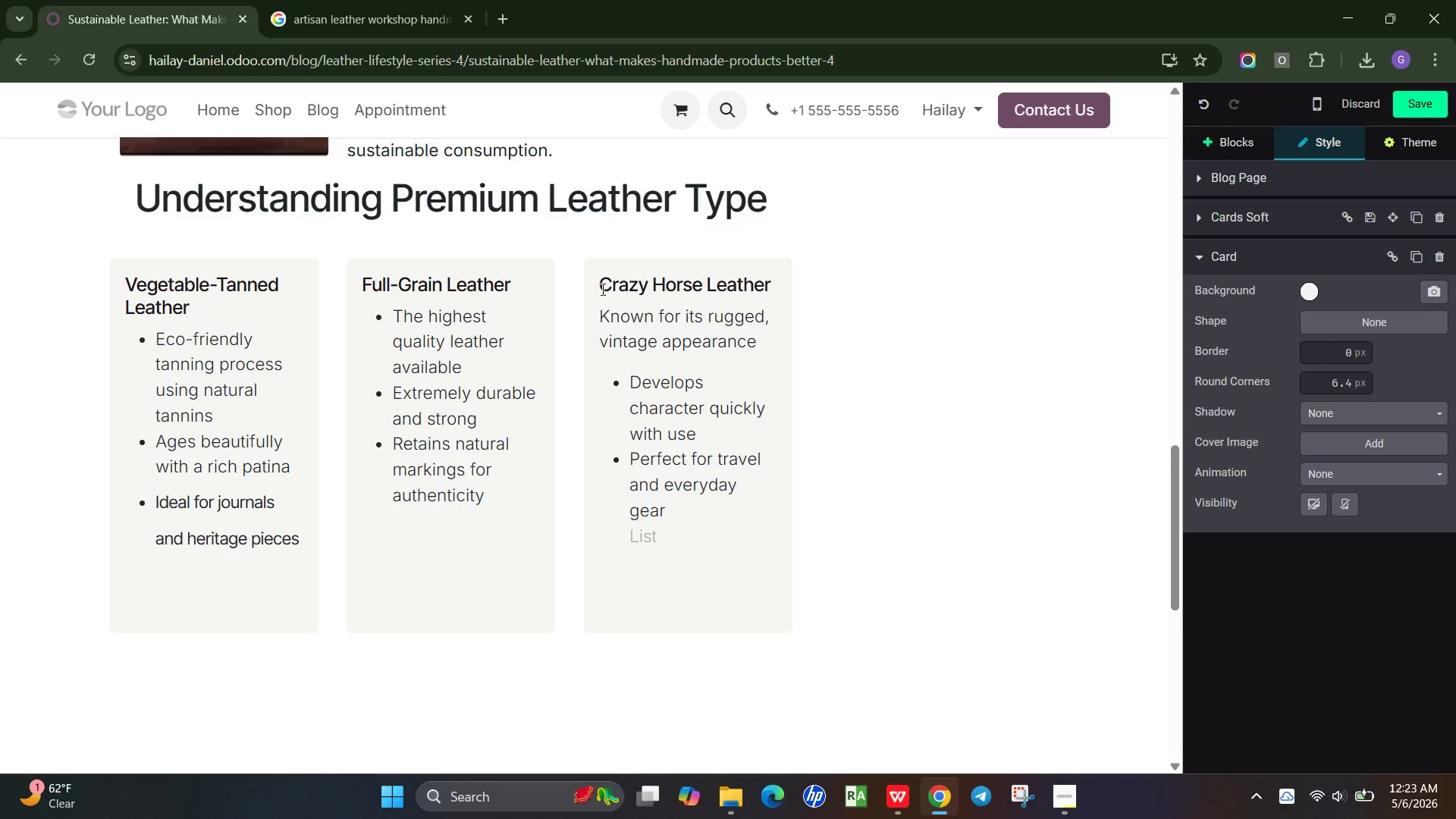 
key(Backspace)
 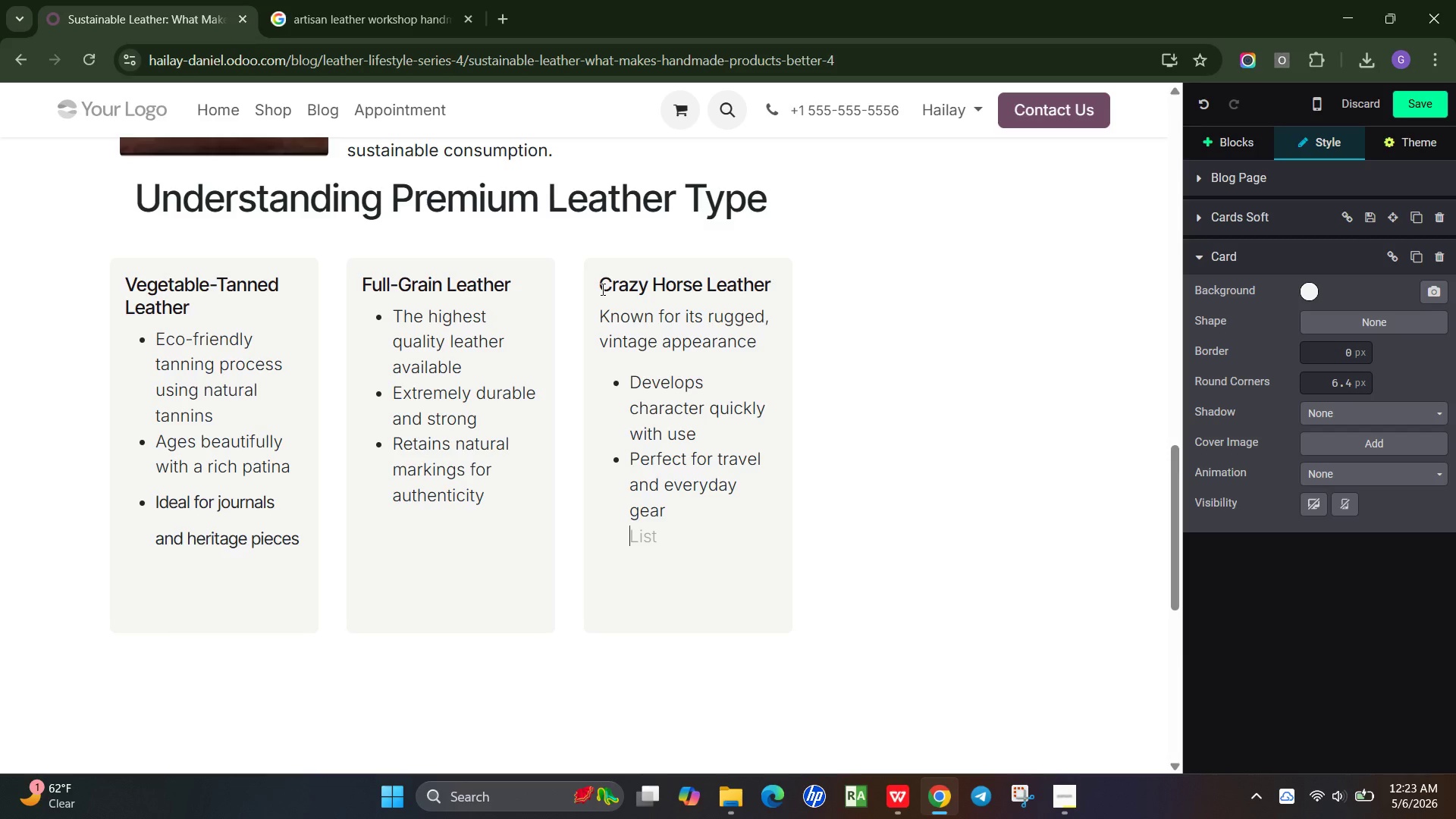 
key(Backspace)
 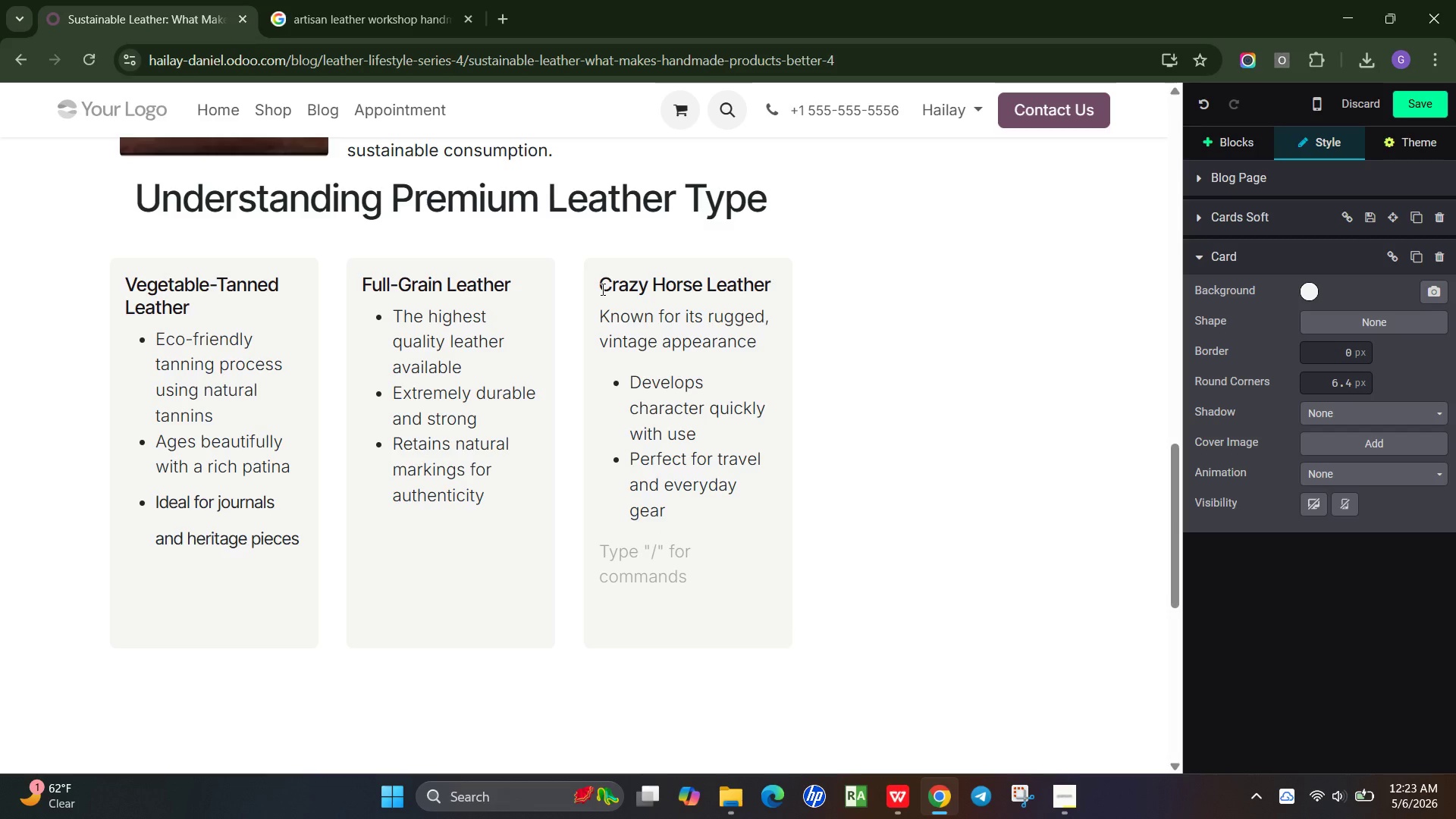 
key(Backspace)
 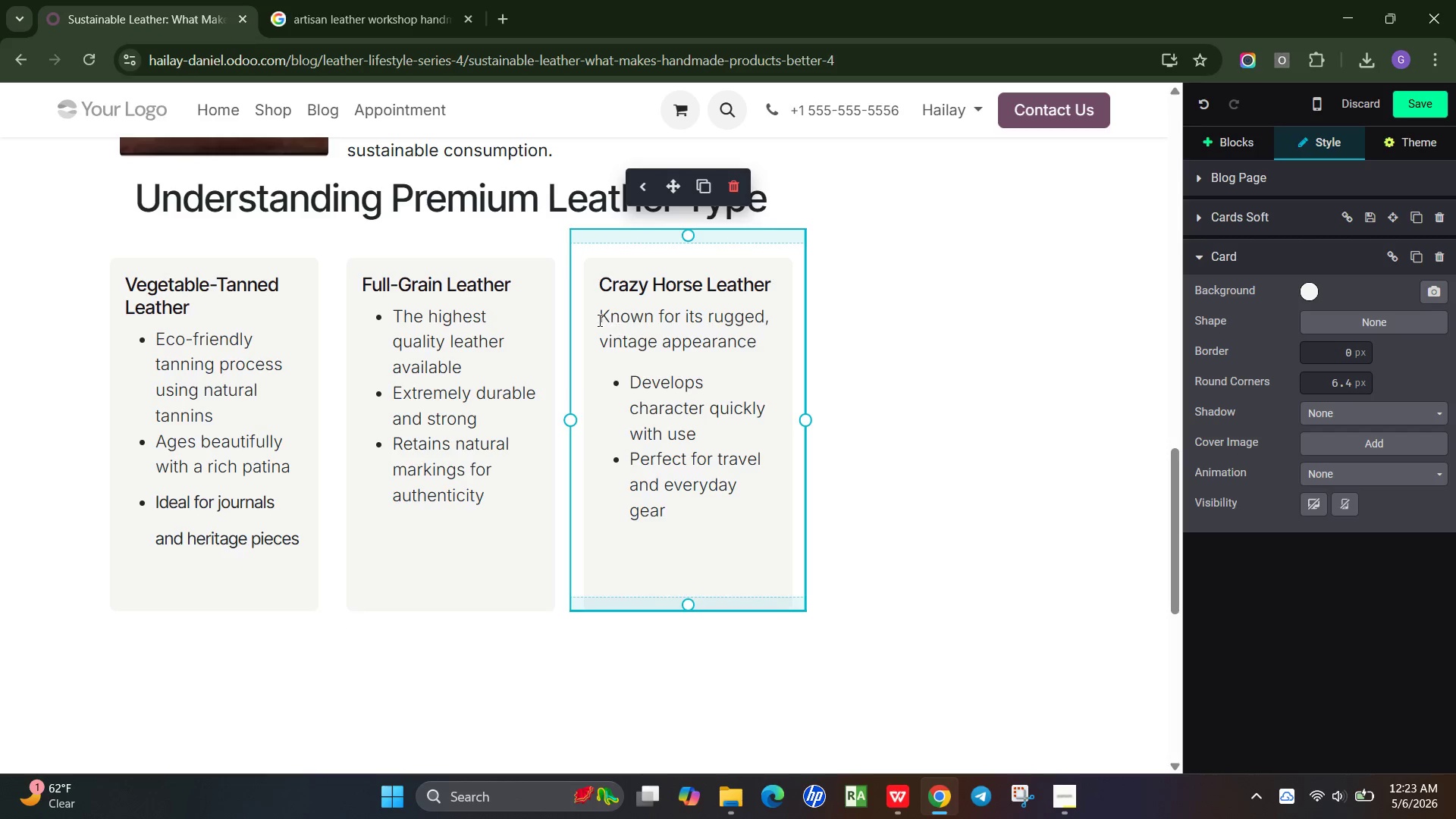 
left_click([598, 320])
 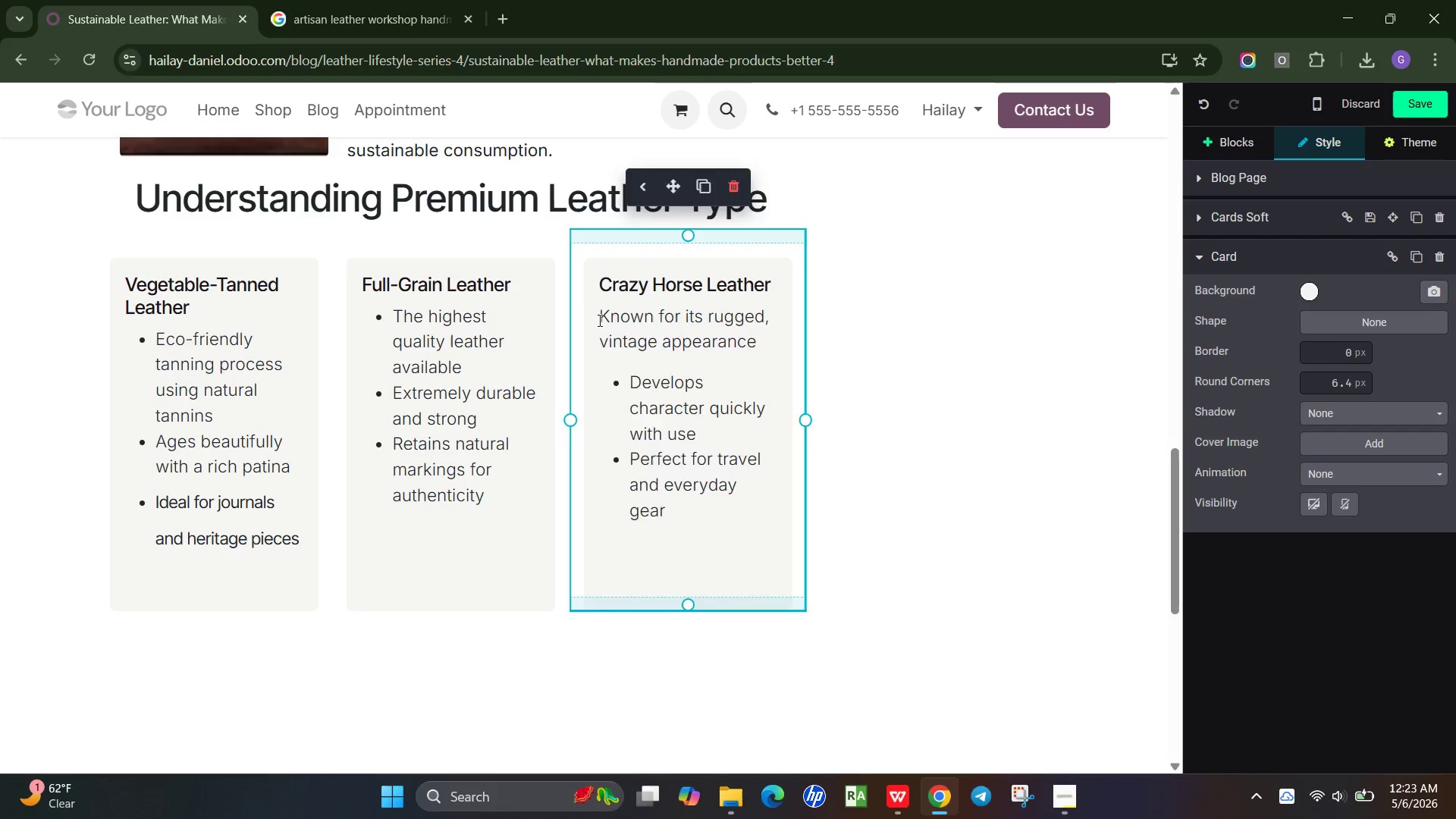 
key(Slash)
 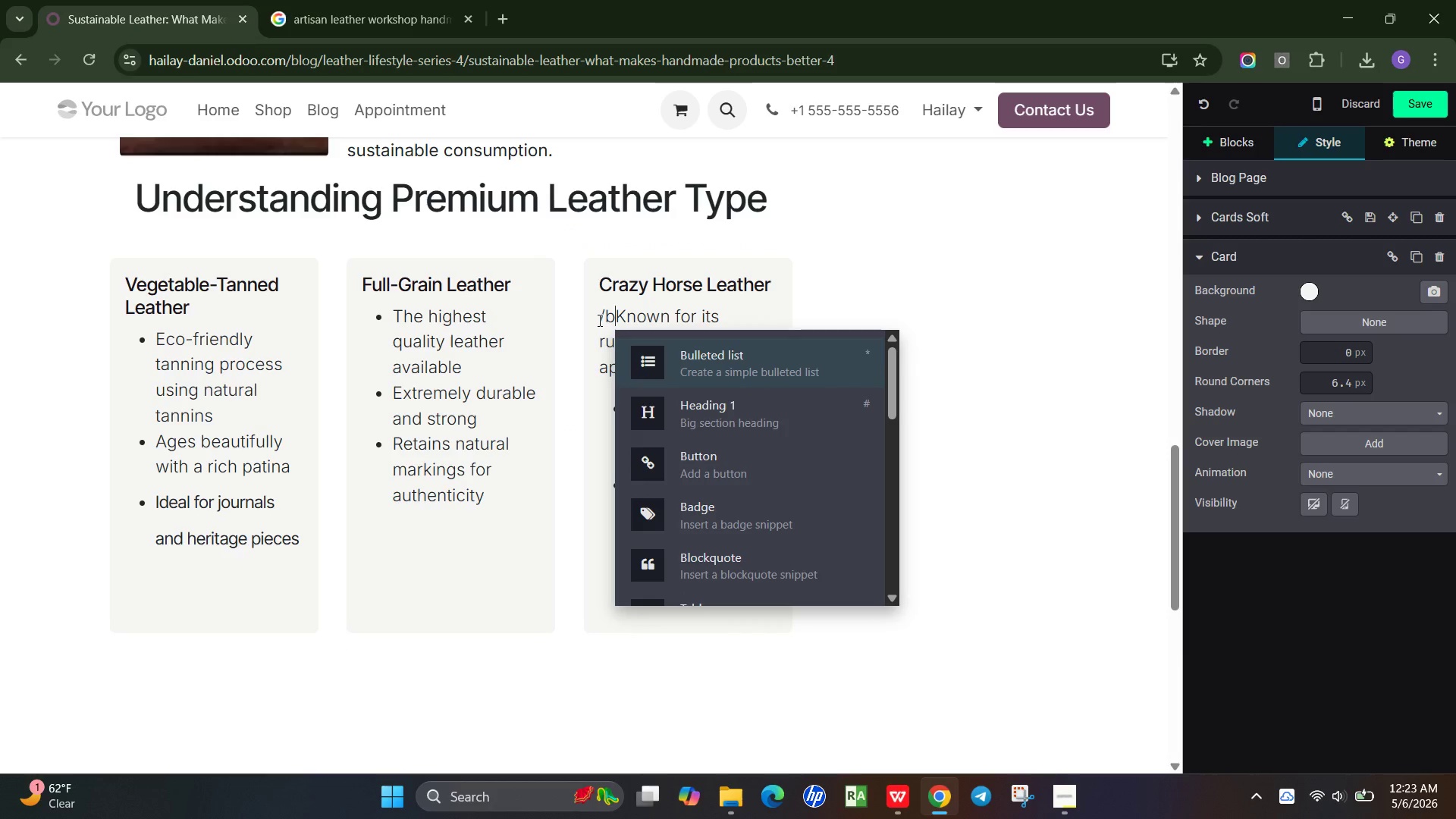 
key(B)
 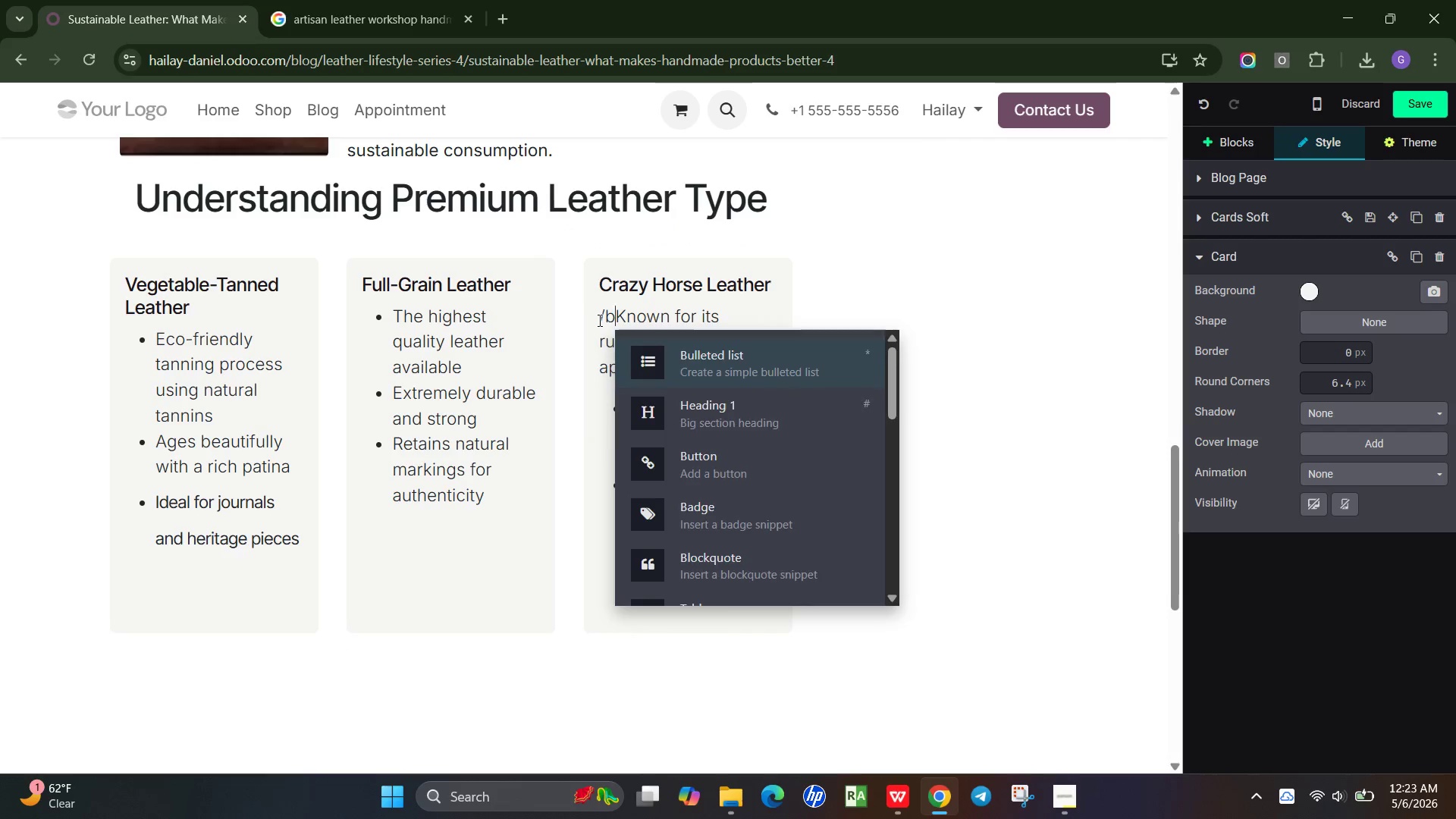 
key(Enter)
 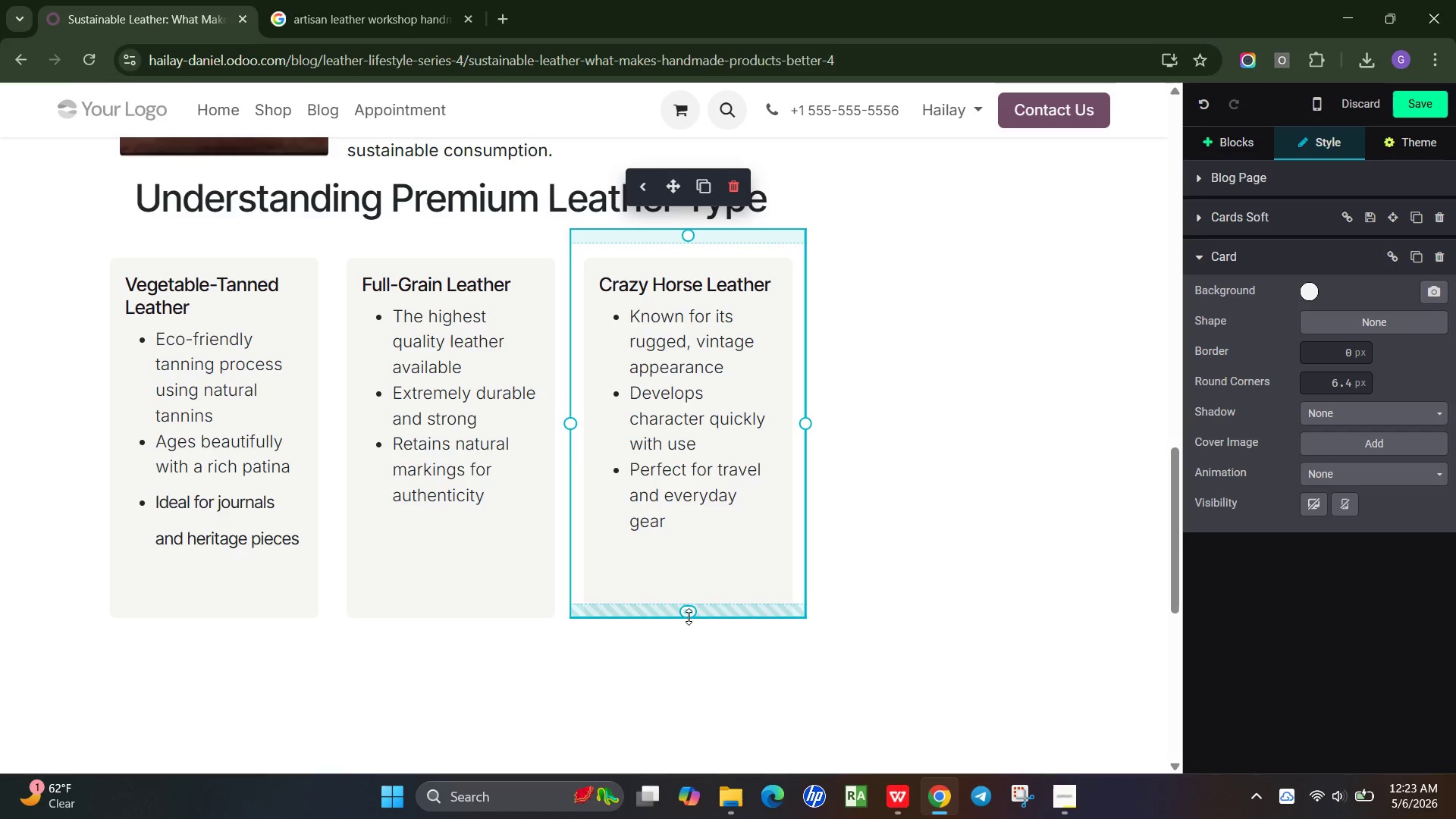 
left_click_drag(start_coordinate=[689, 617], to_coordinate=[698, 558])
 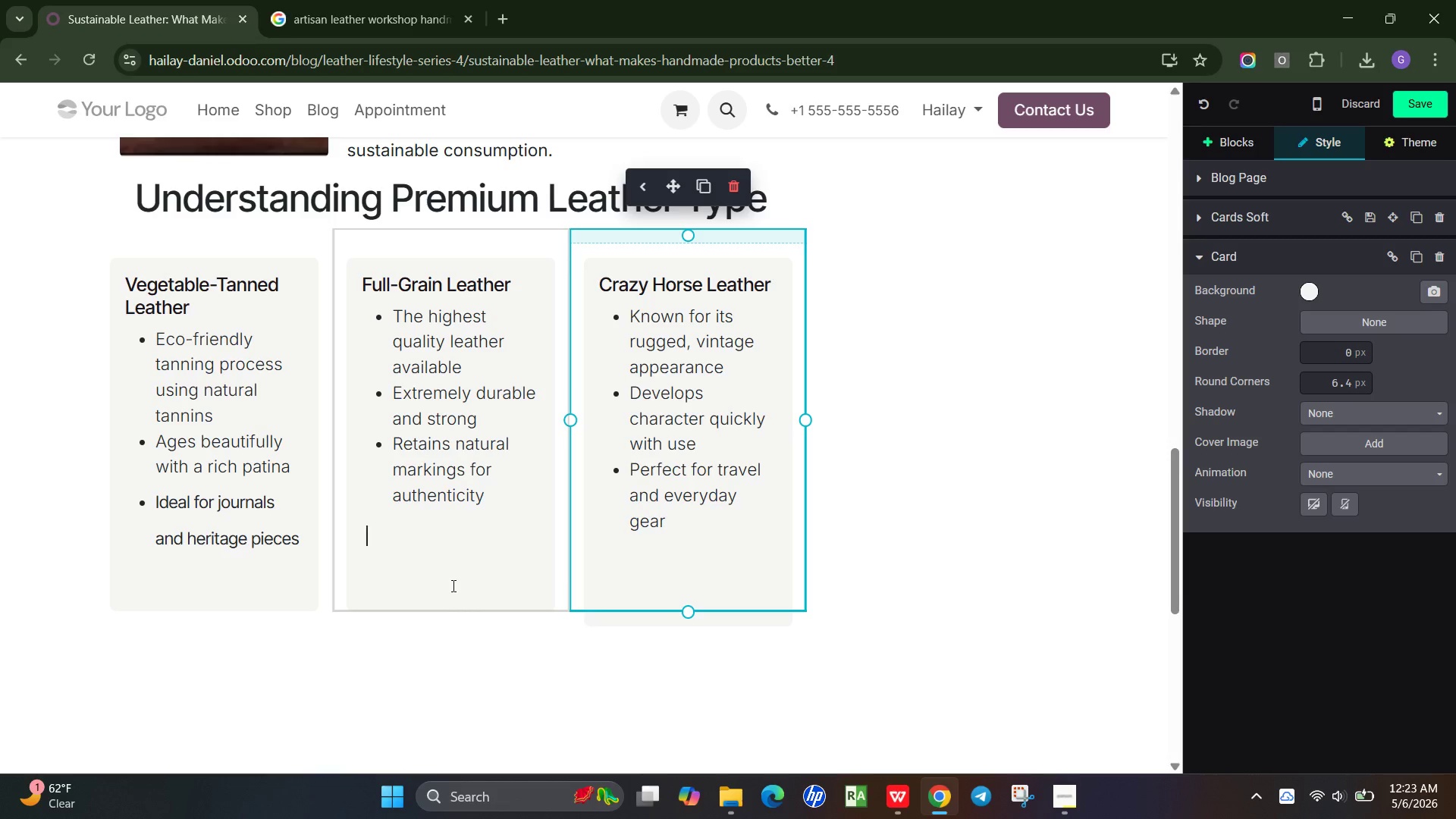 
left_click([452, 585])
 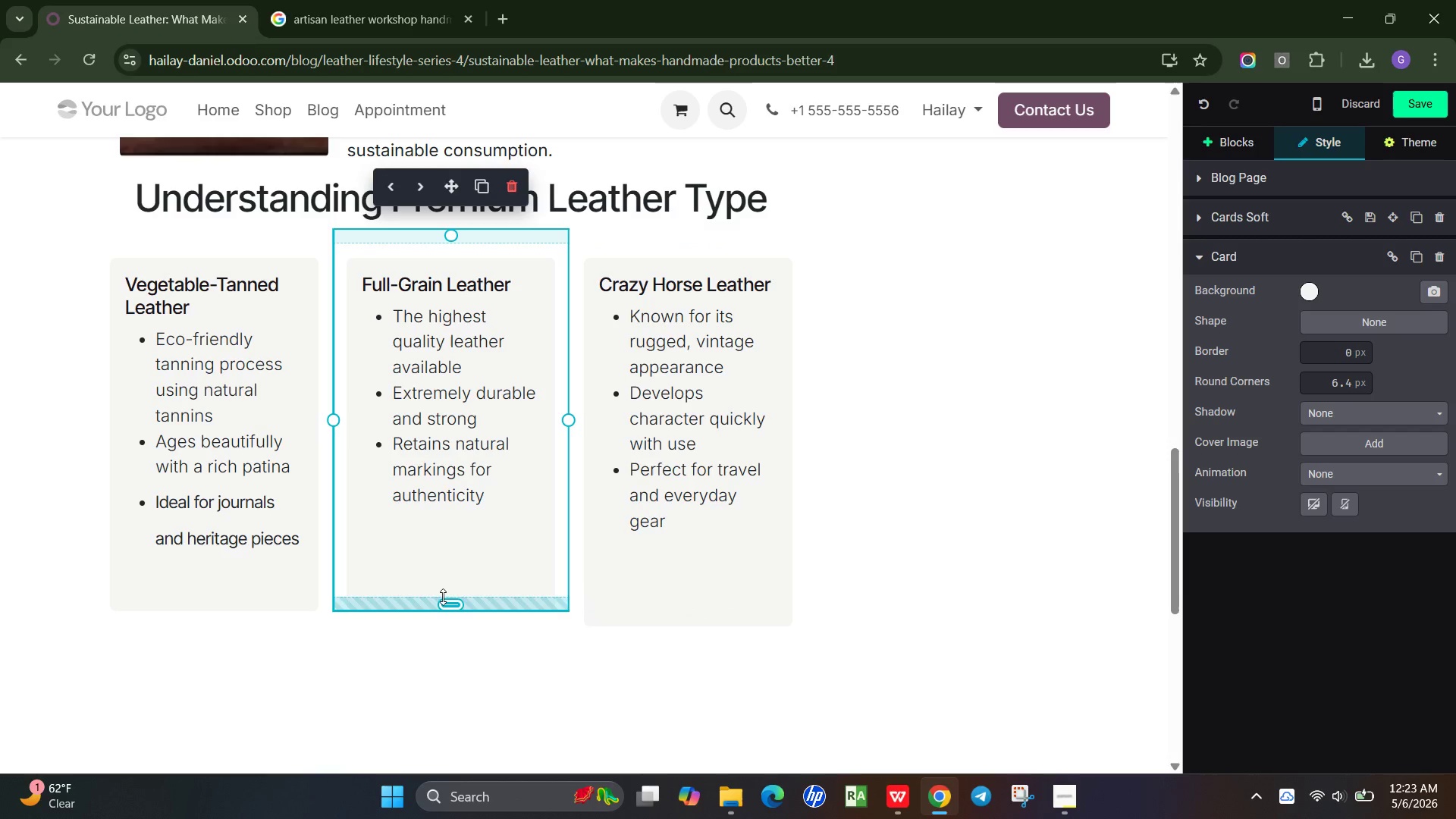 
left_click_drag(start_coordinate=[443, 606], to_coordinate=[443, 585])
 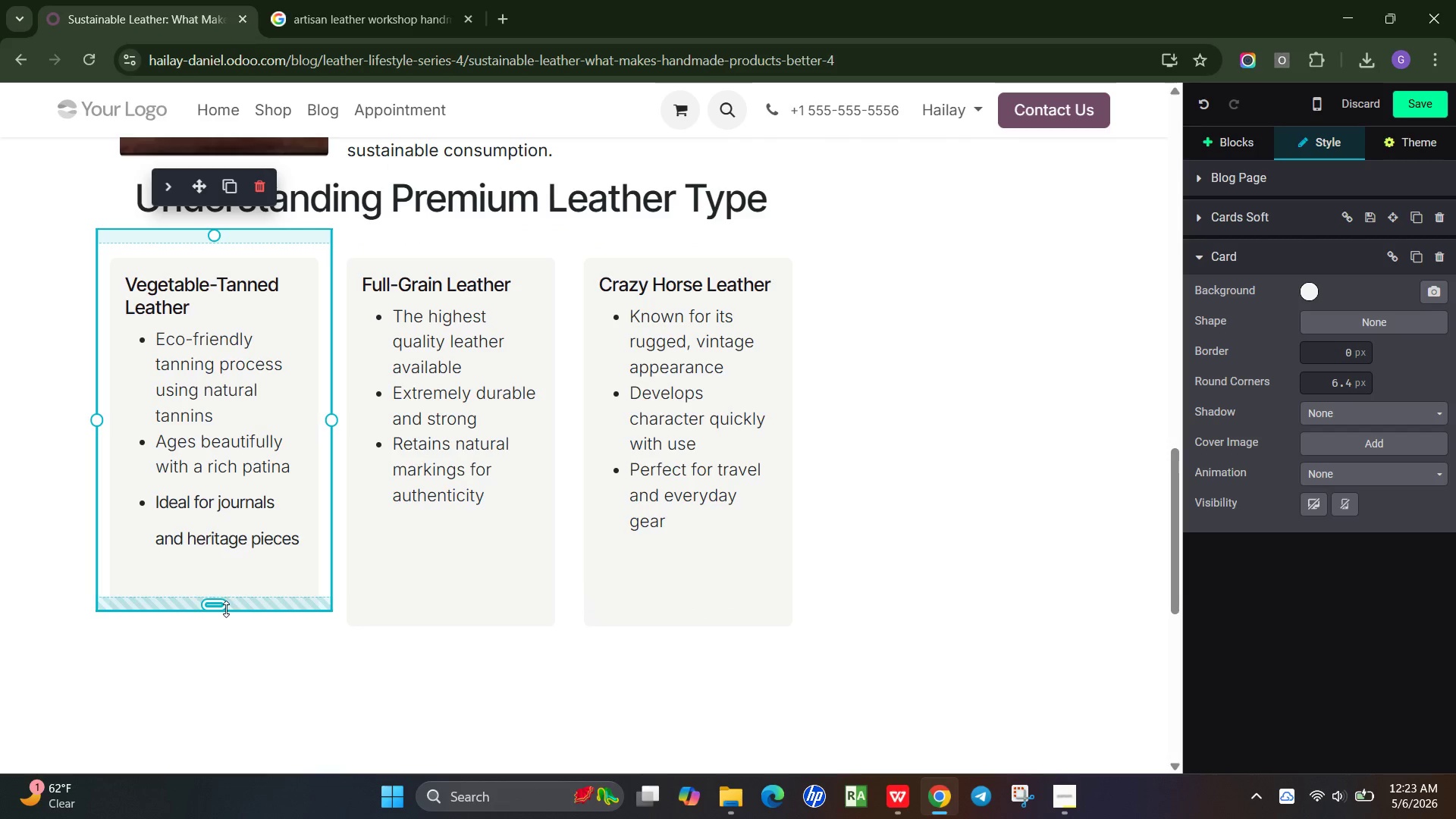 
left_click_drag(start_coordinate=[226, 609], to_coordinate=[231, 569])
 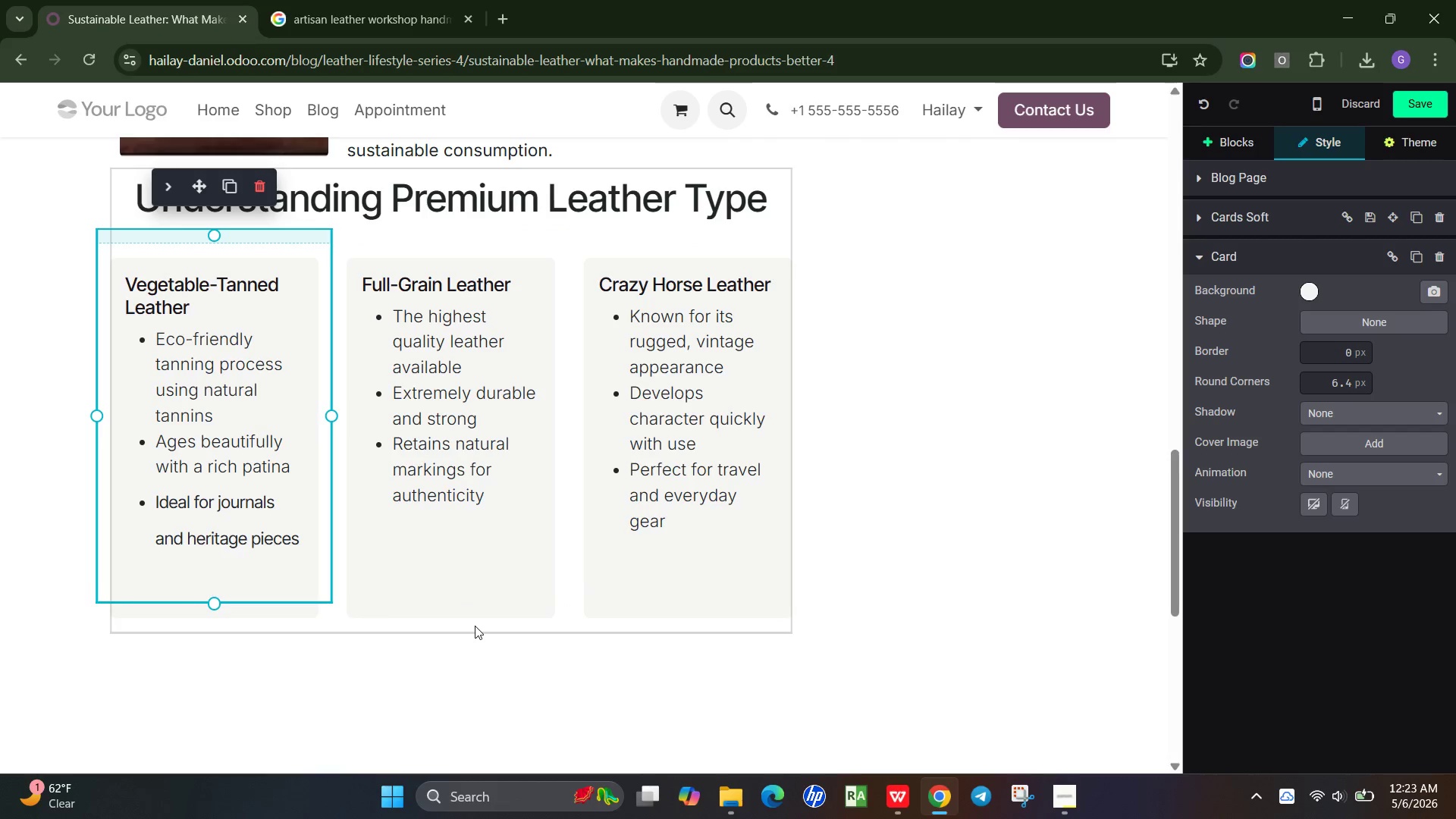 
left_click([475, 626])
 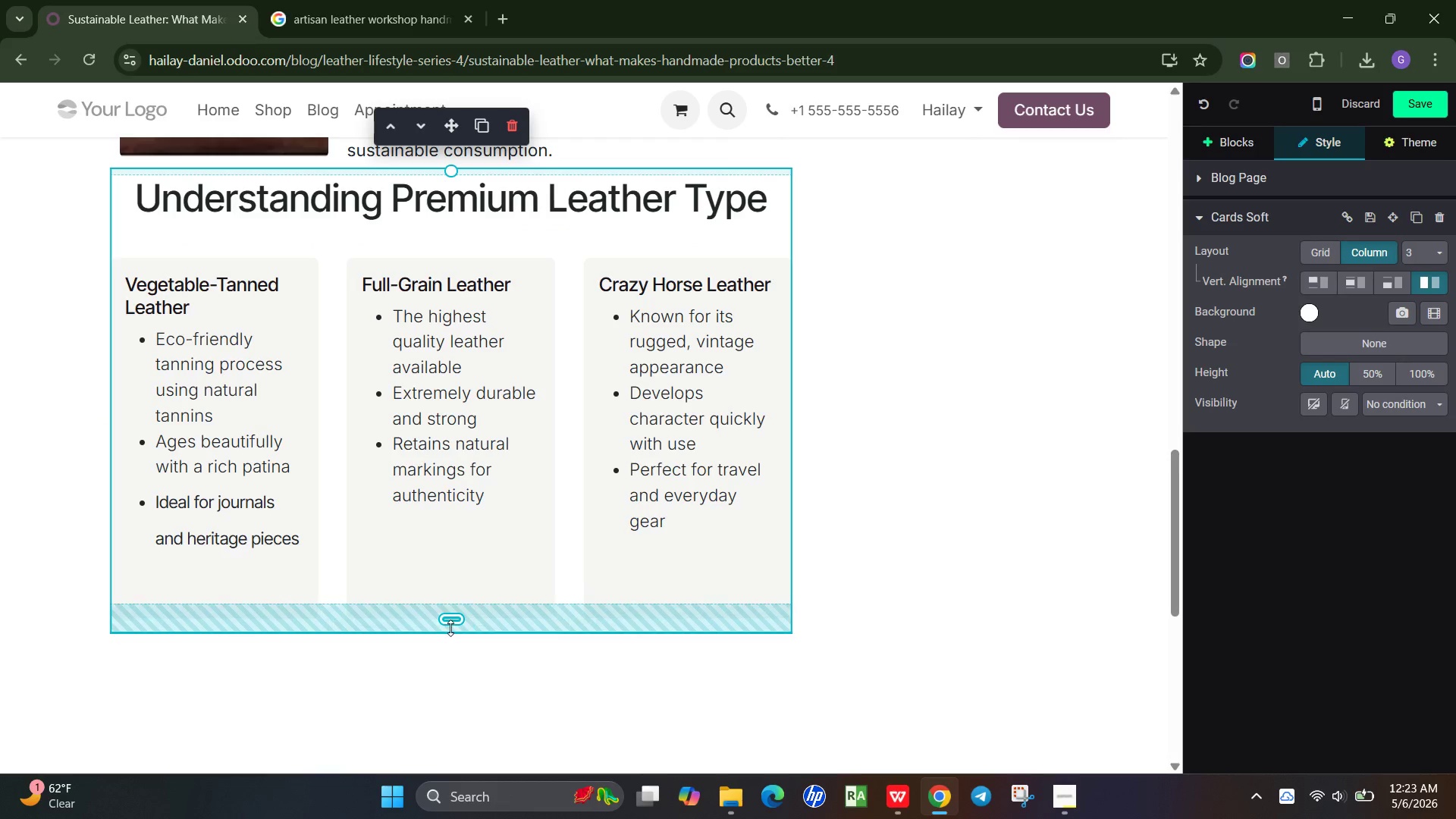 
left_click_drag(start_coordinate=[450, 628], to_coordinate=[485, 577])
 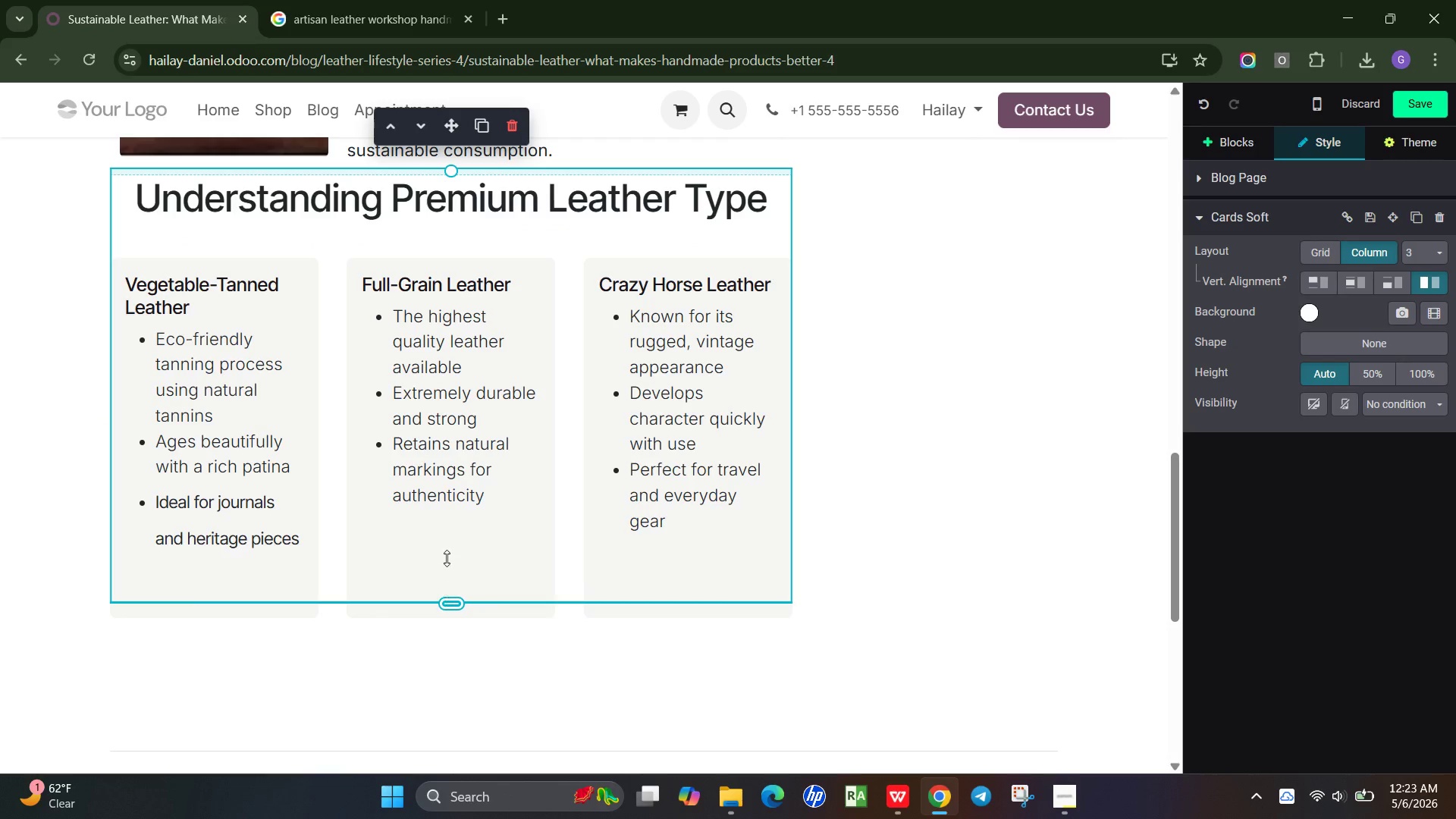 
left_click_drag(start_coordinate=[446, 604], to_coordinate=[450, 544])
 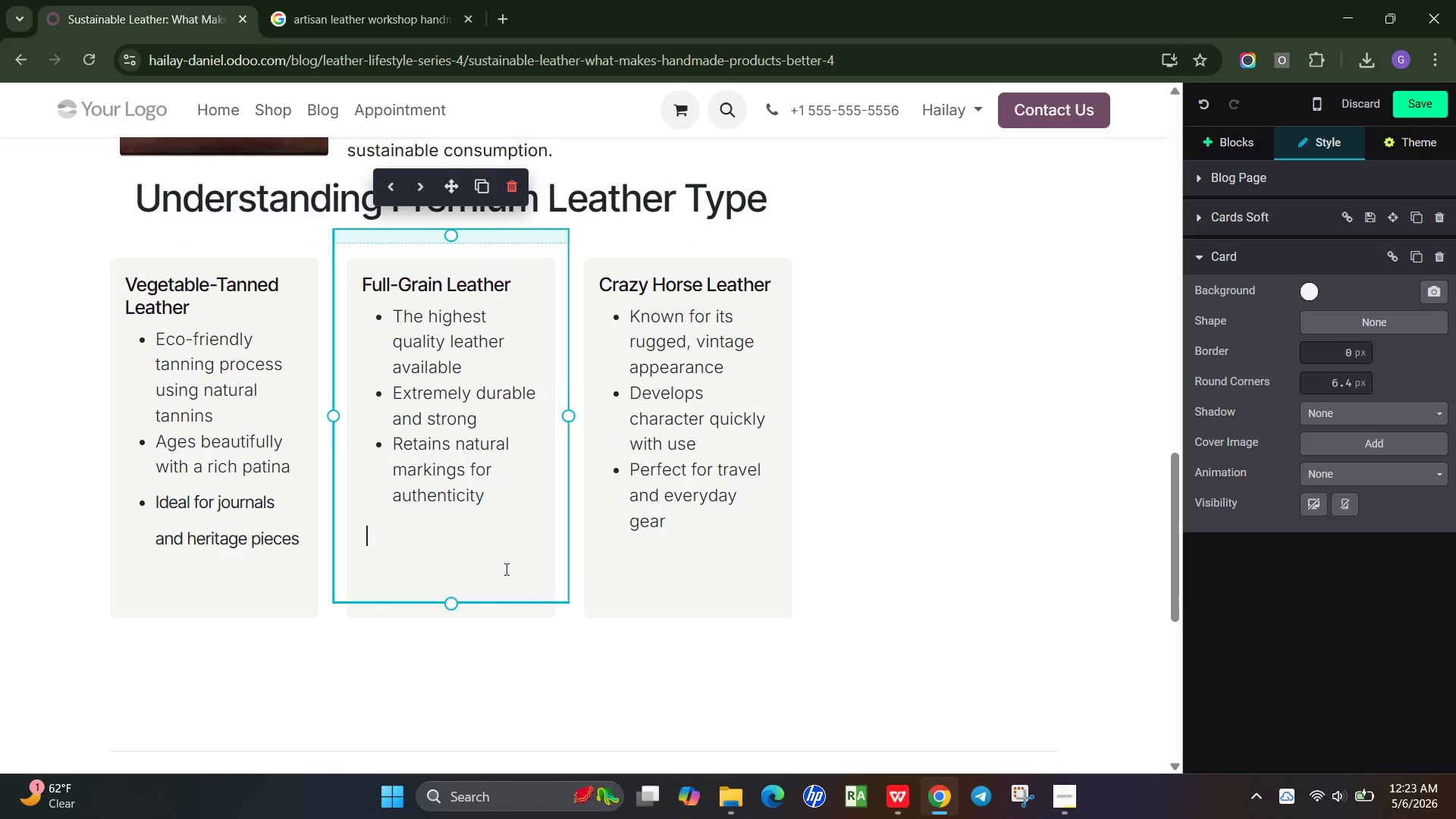 
left_click([501, 554])
 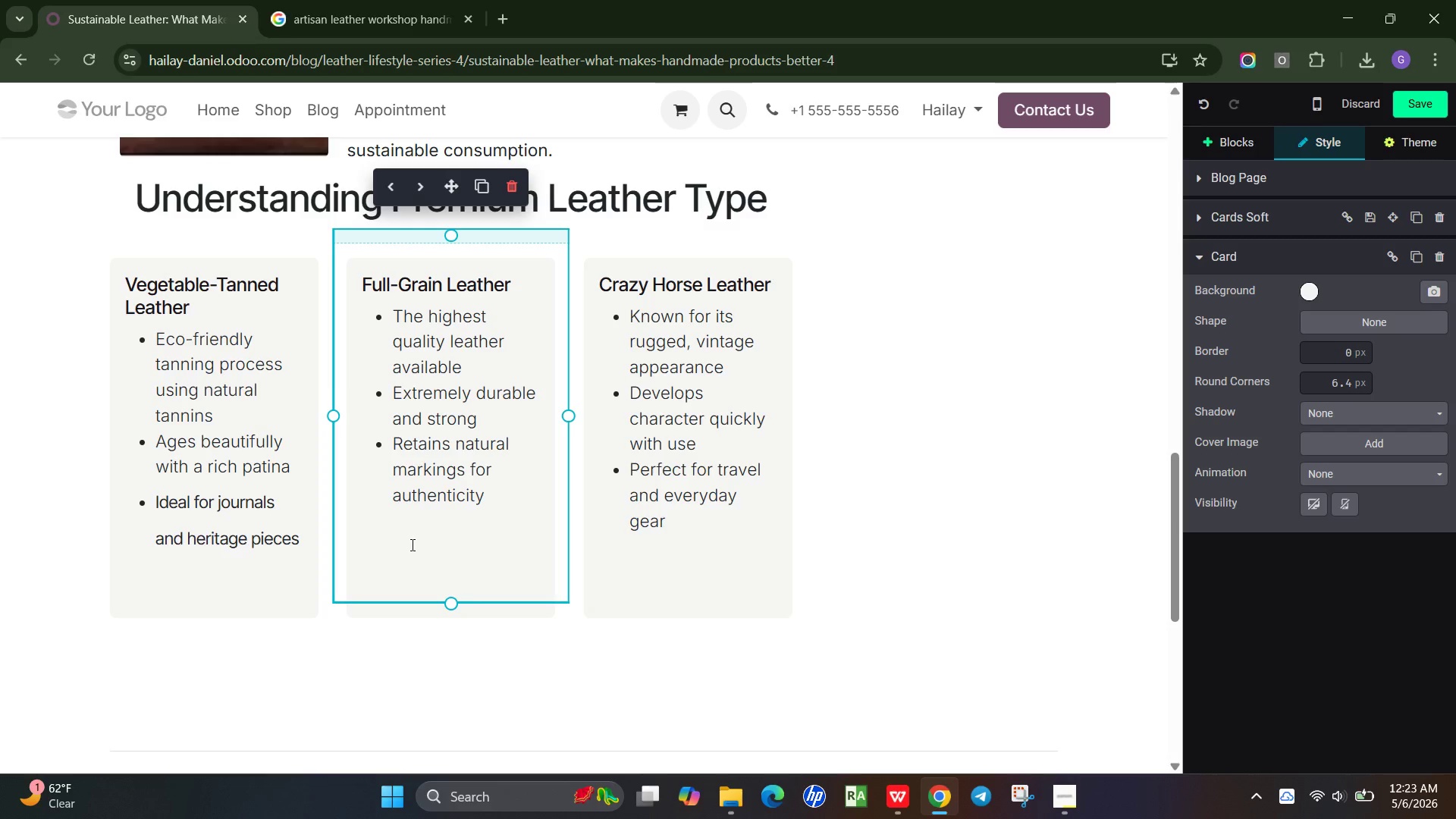 
key(Backspace)
 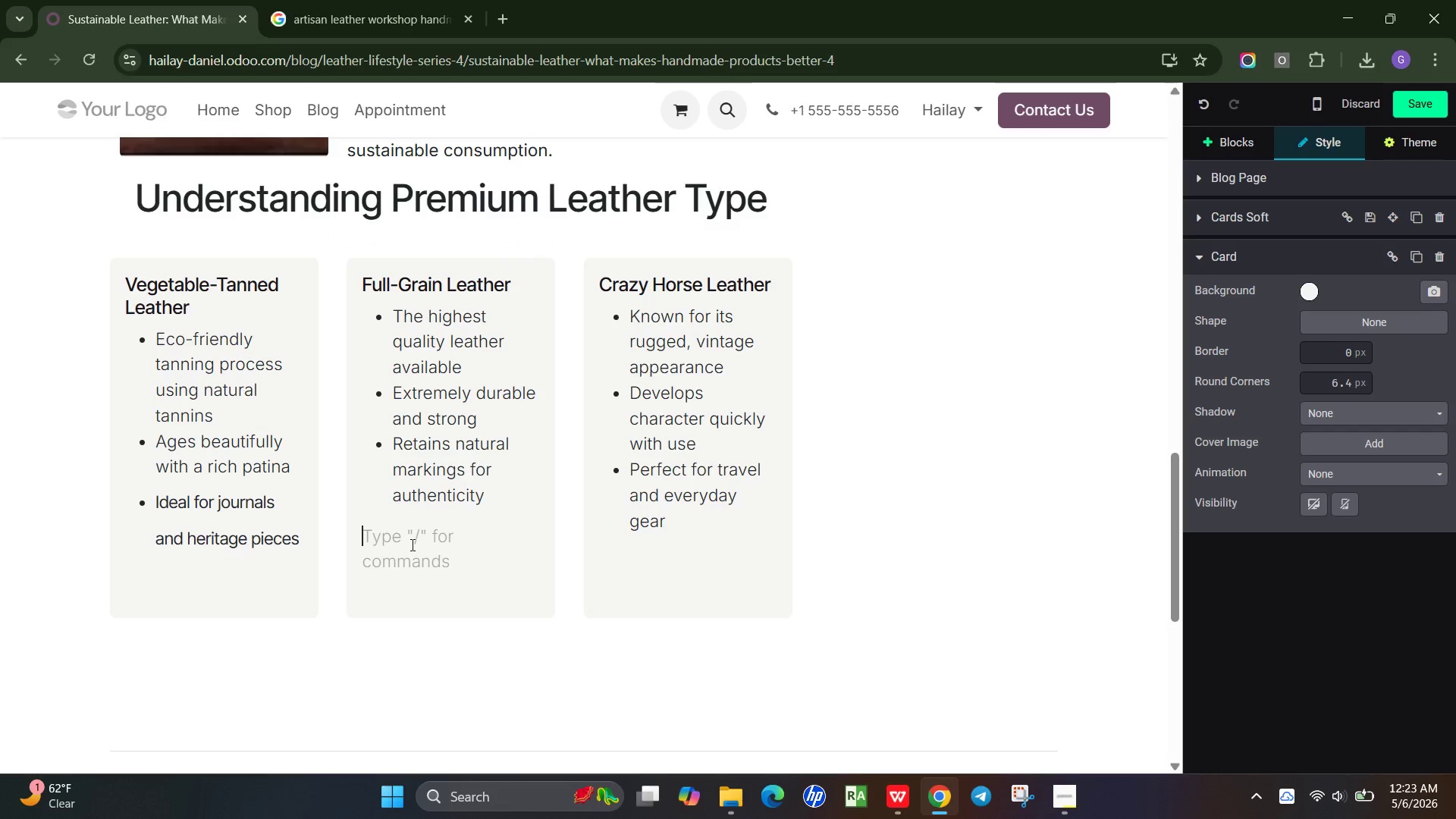 
key(Backspace)
 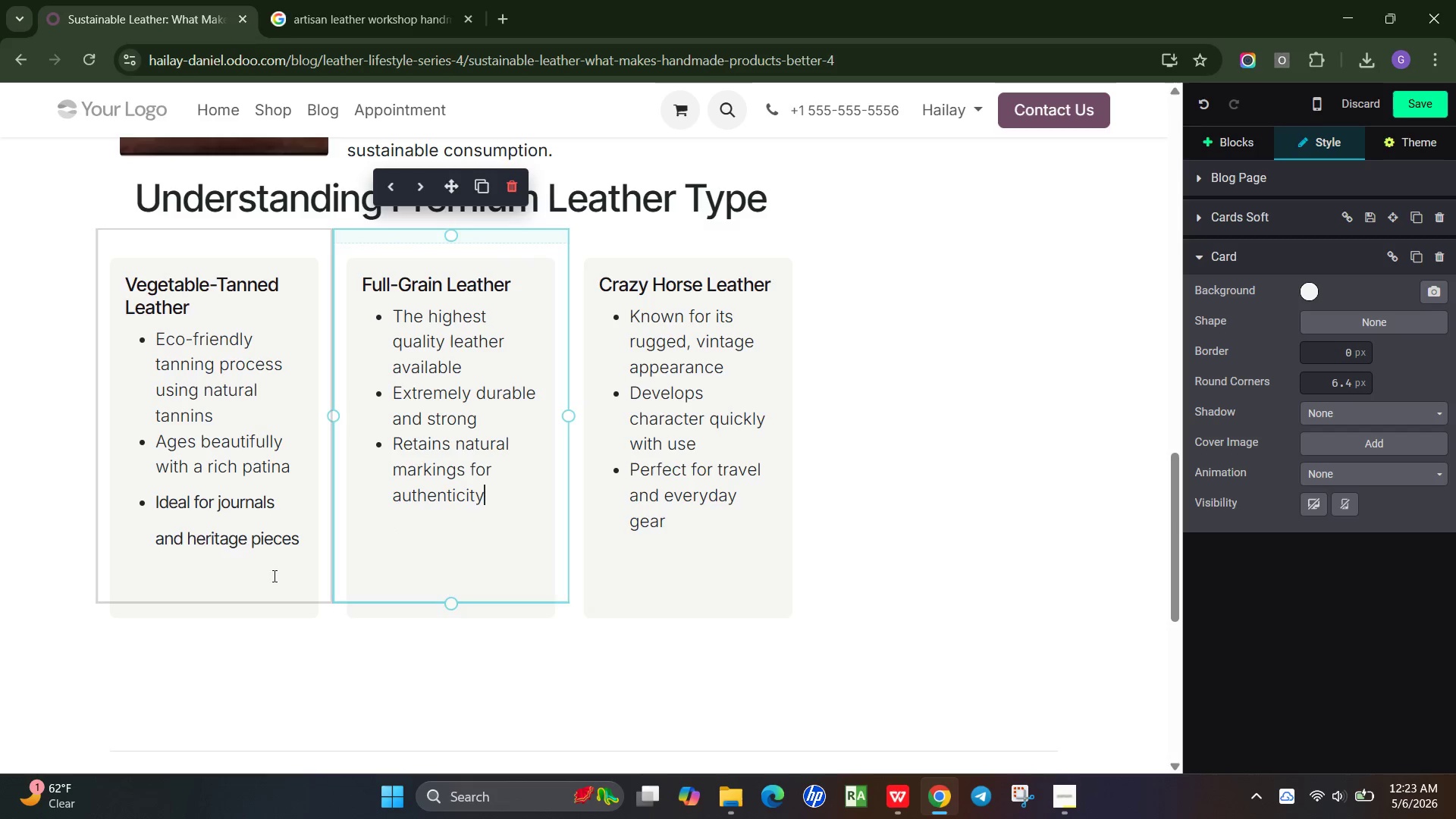 
left_click([187, 571])
 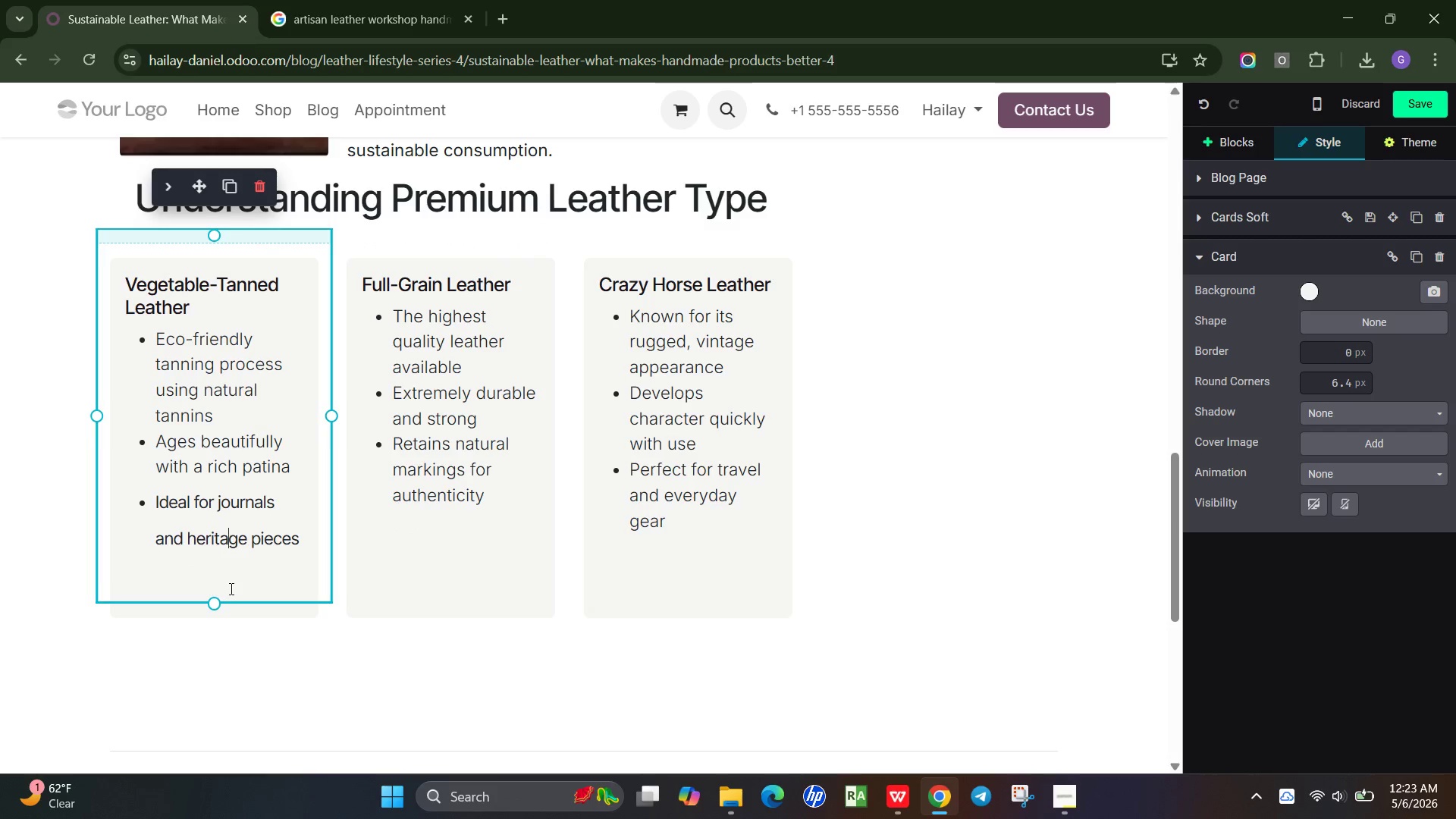 
left_click([230, 588])
 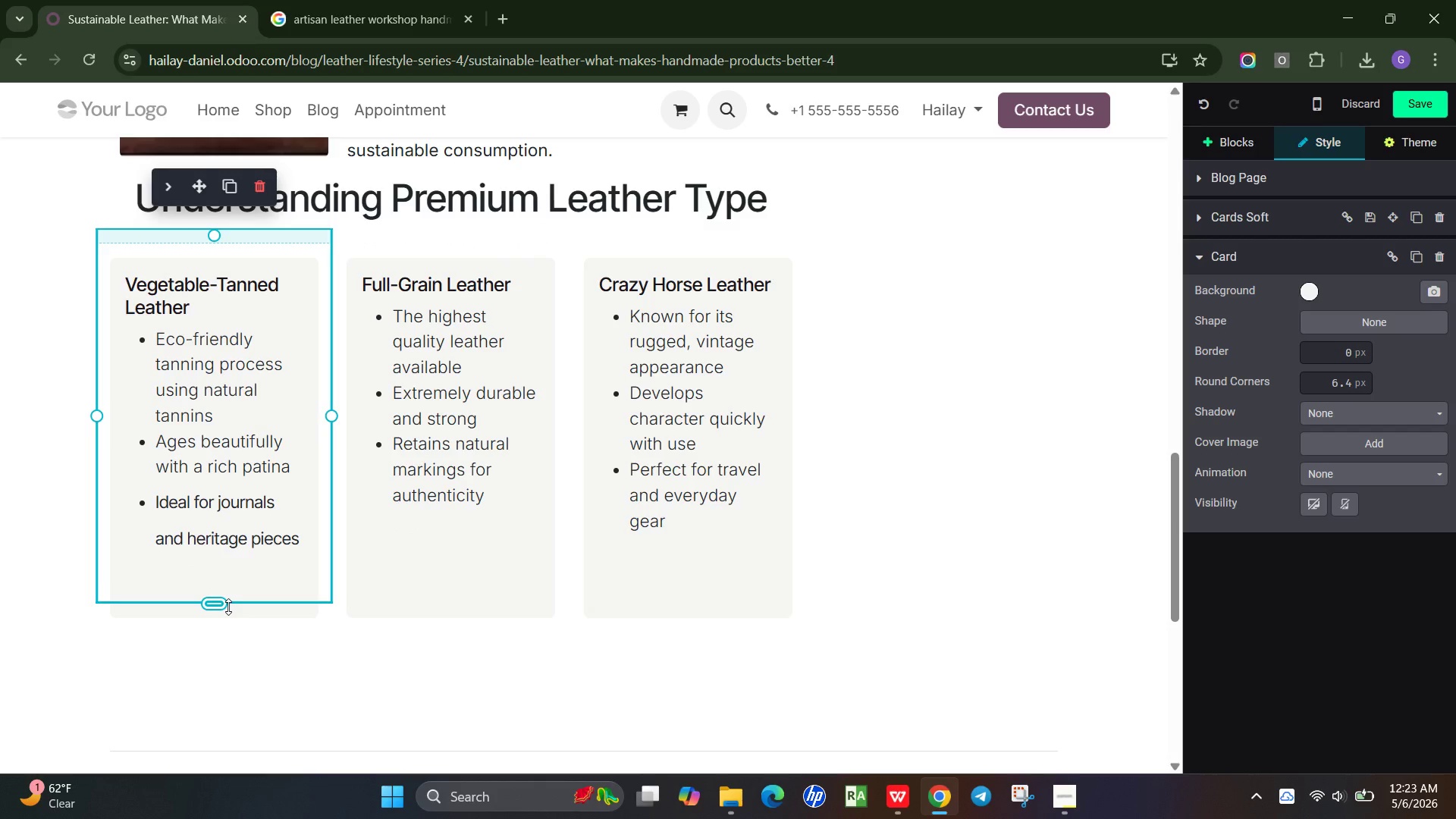 
left_click([228, 607])
 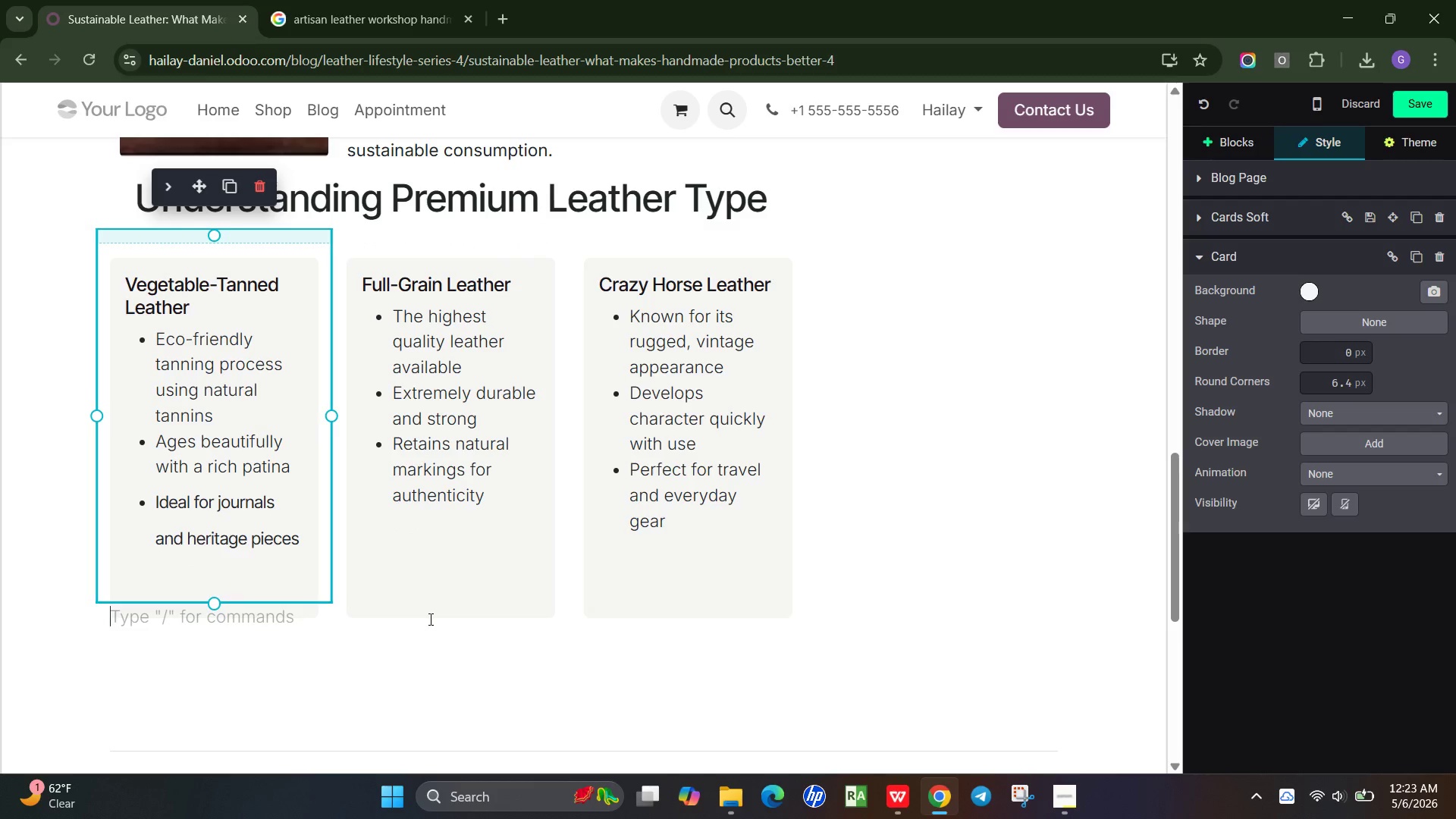 
left_click([429, 619])
 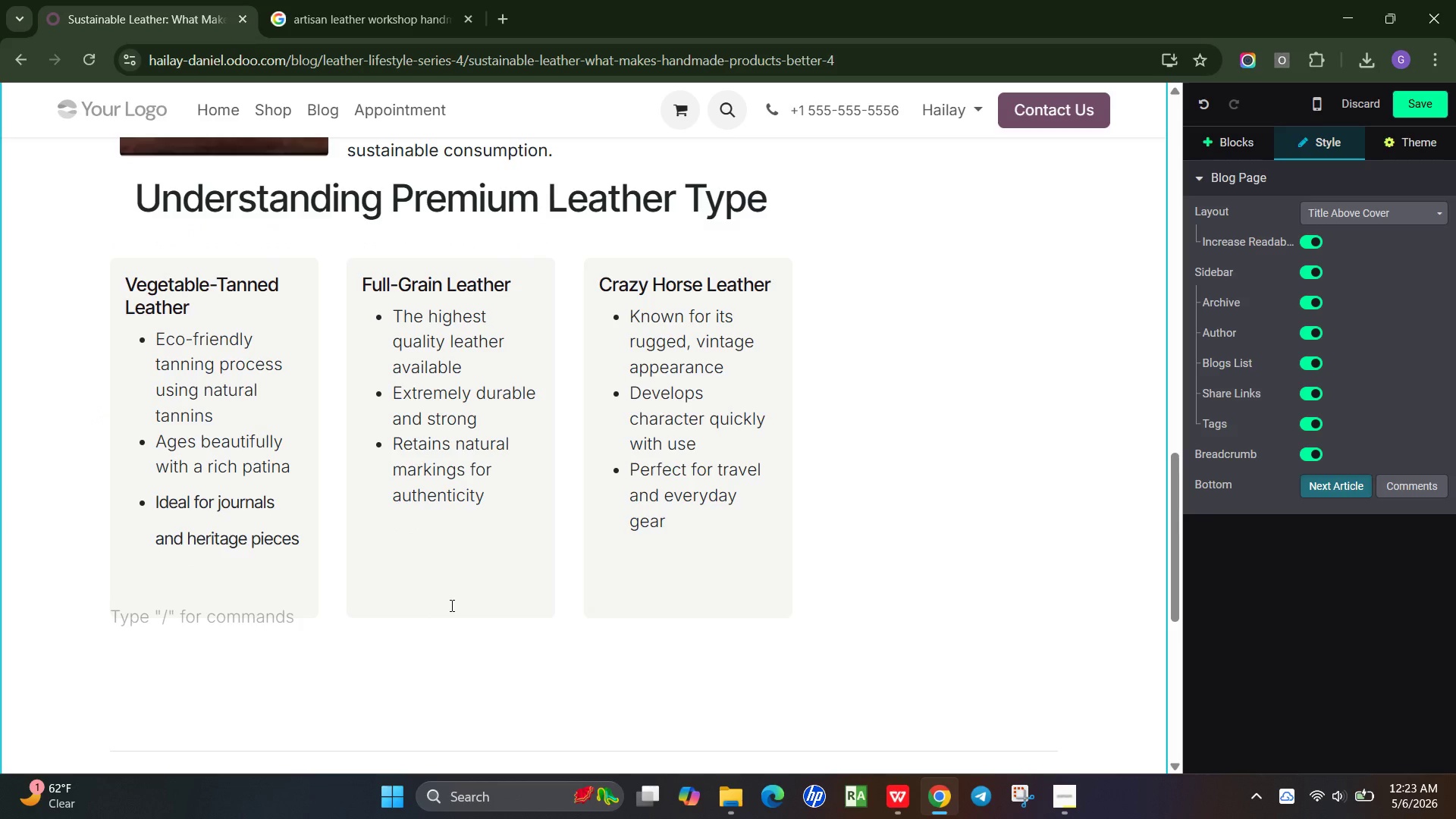 
left_click([450, 605])
 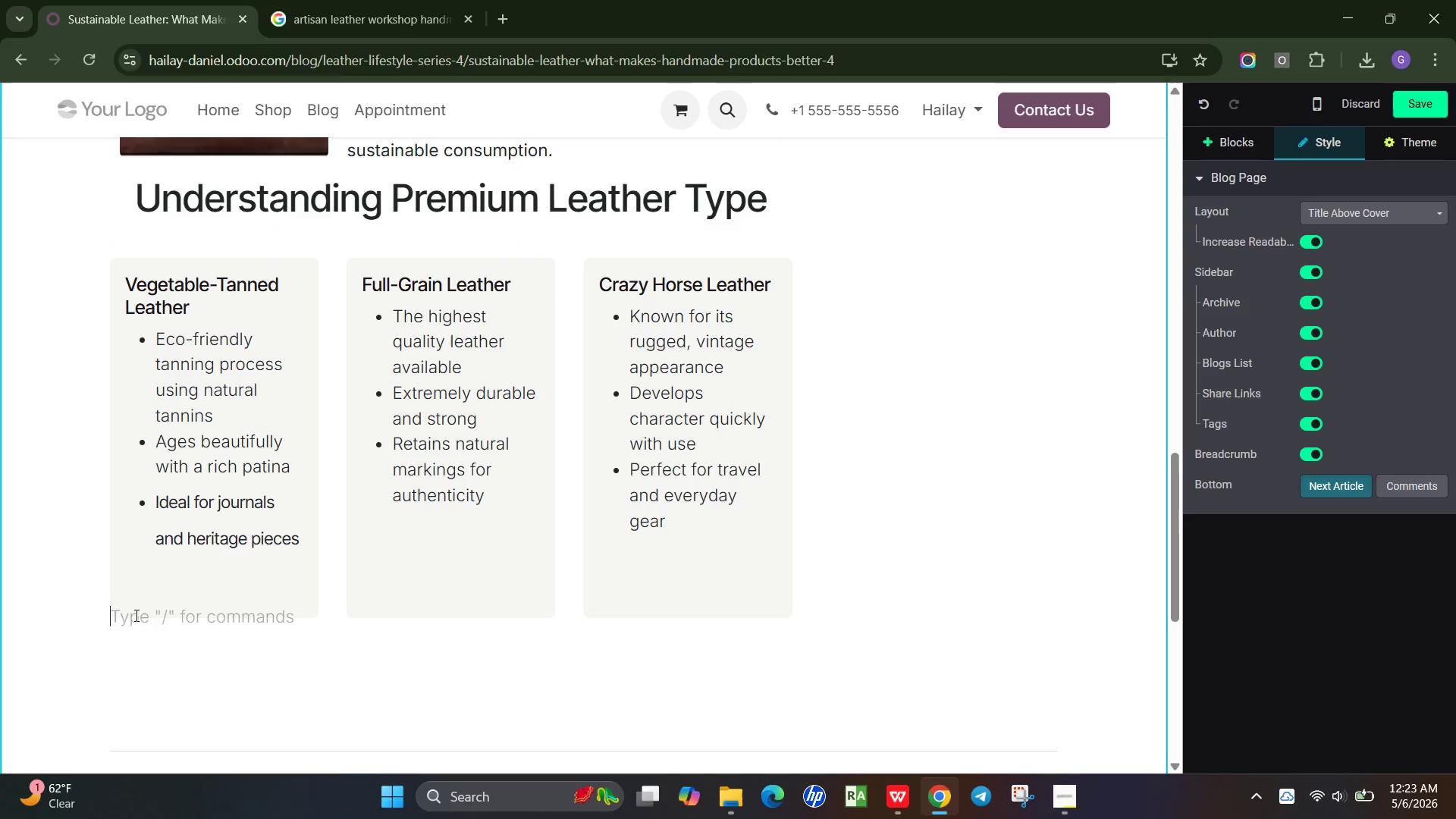 
key(Backspace)
 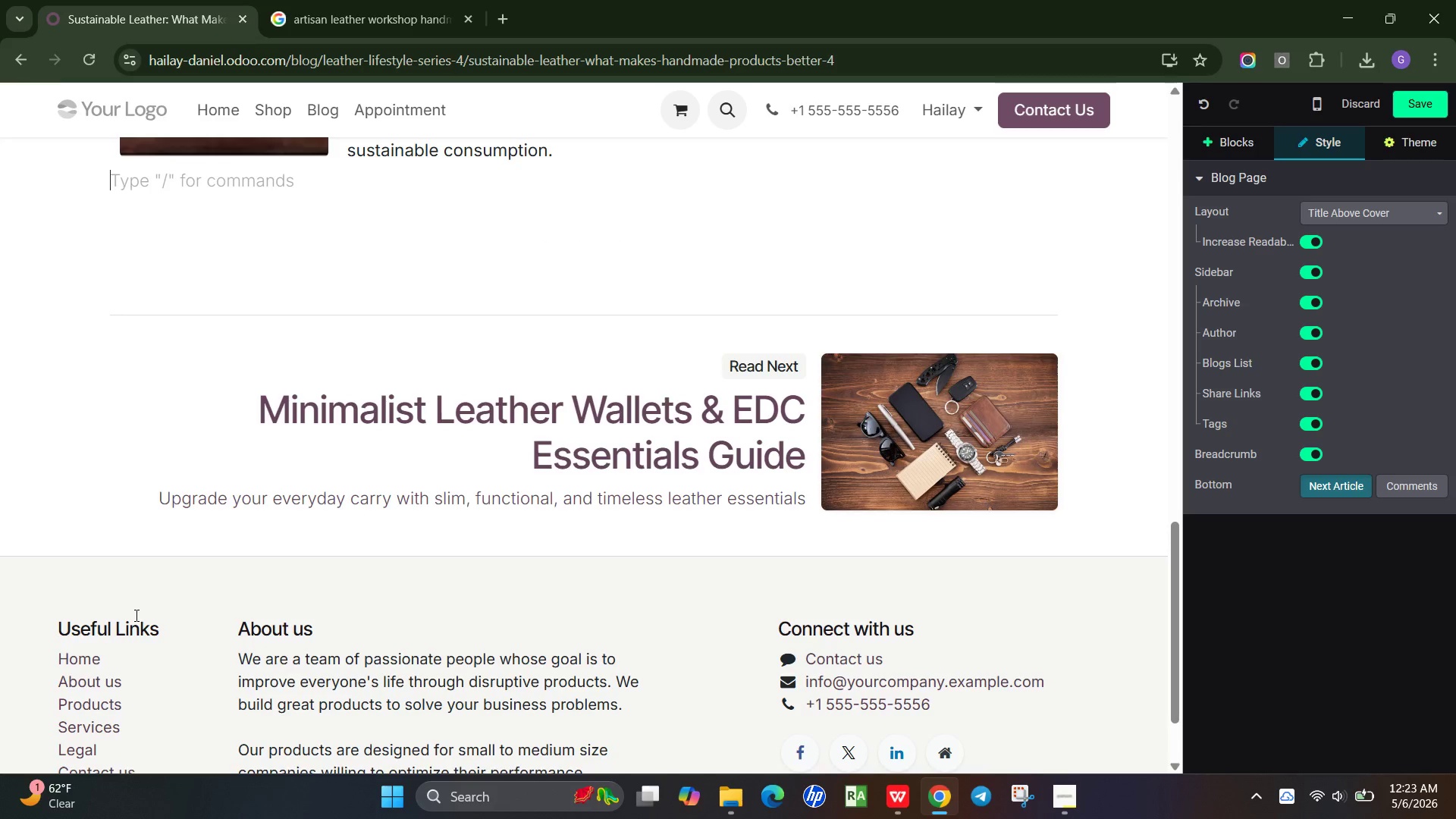 
hold_key(key=ControlLeft, duration=0.84)
 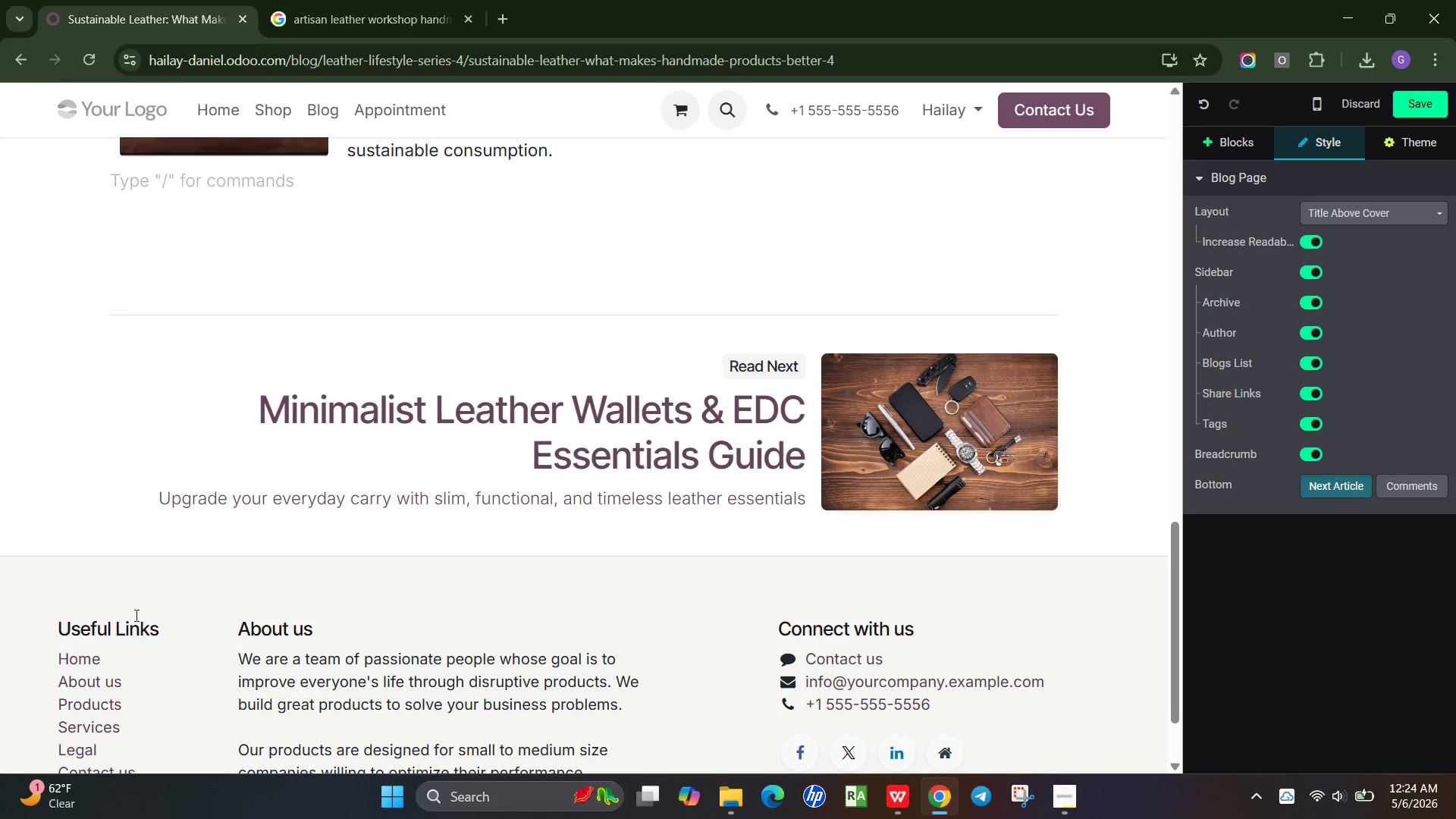 
key(Control+Z)
 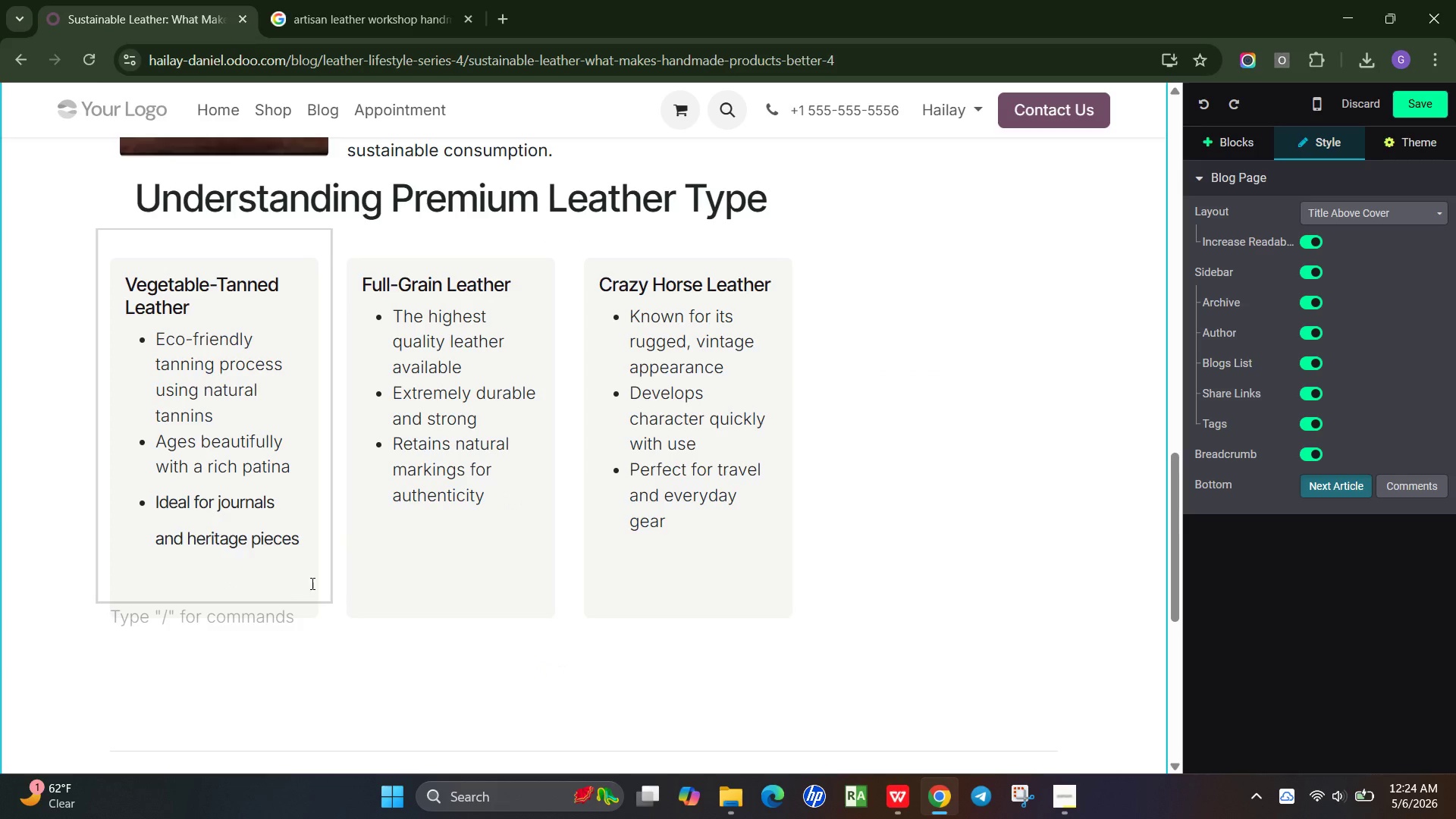 
left_click([259, 574])
 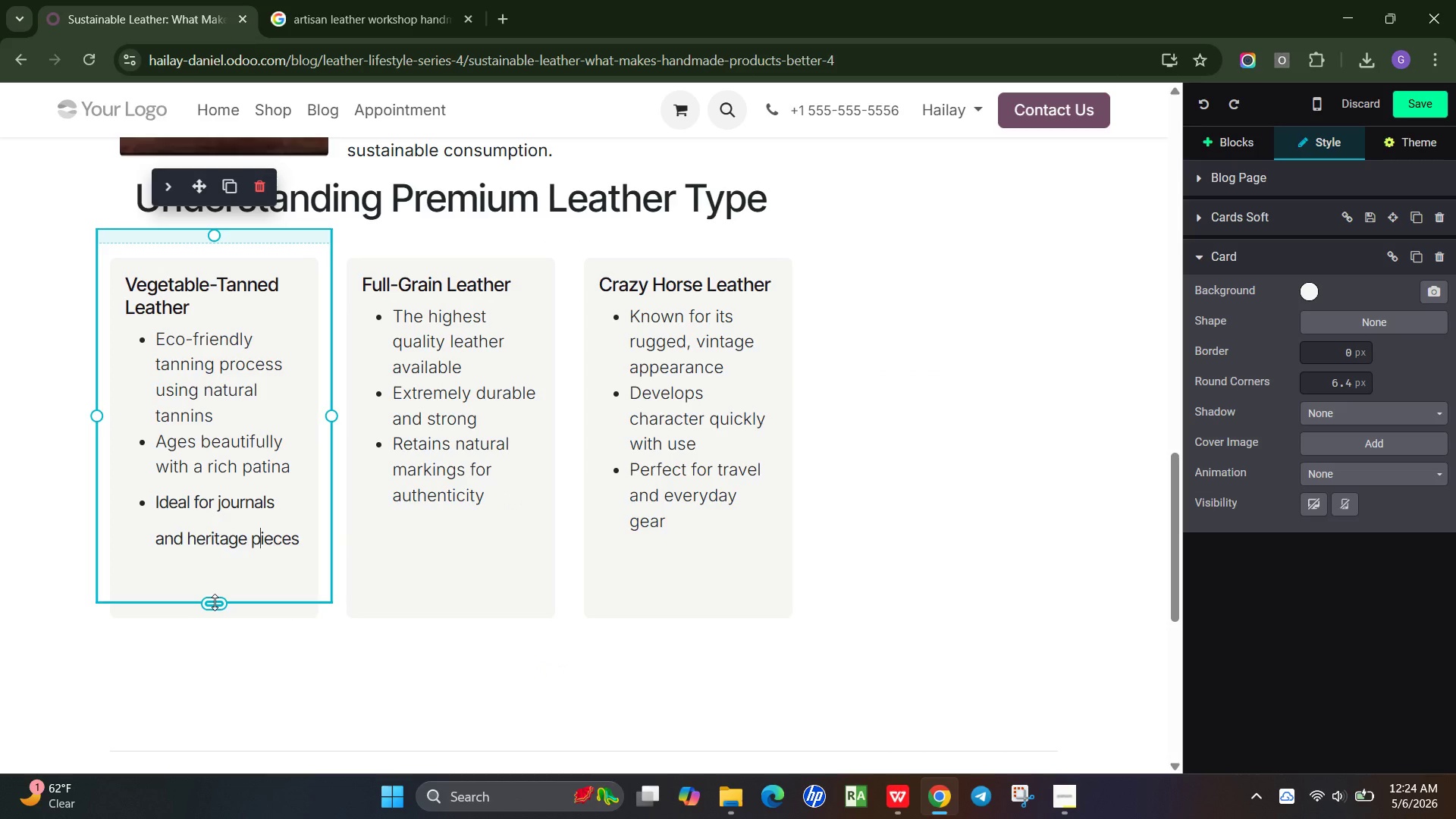 
left_click_drag(start_coordinate=[215, 602], to_coordinate=[249, 536])
 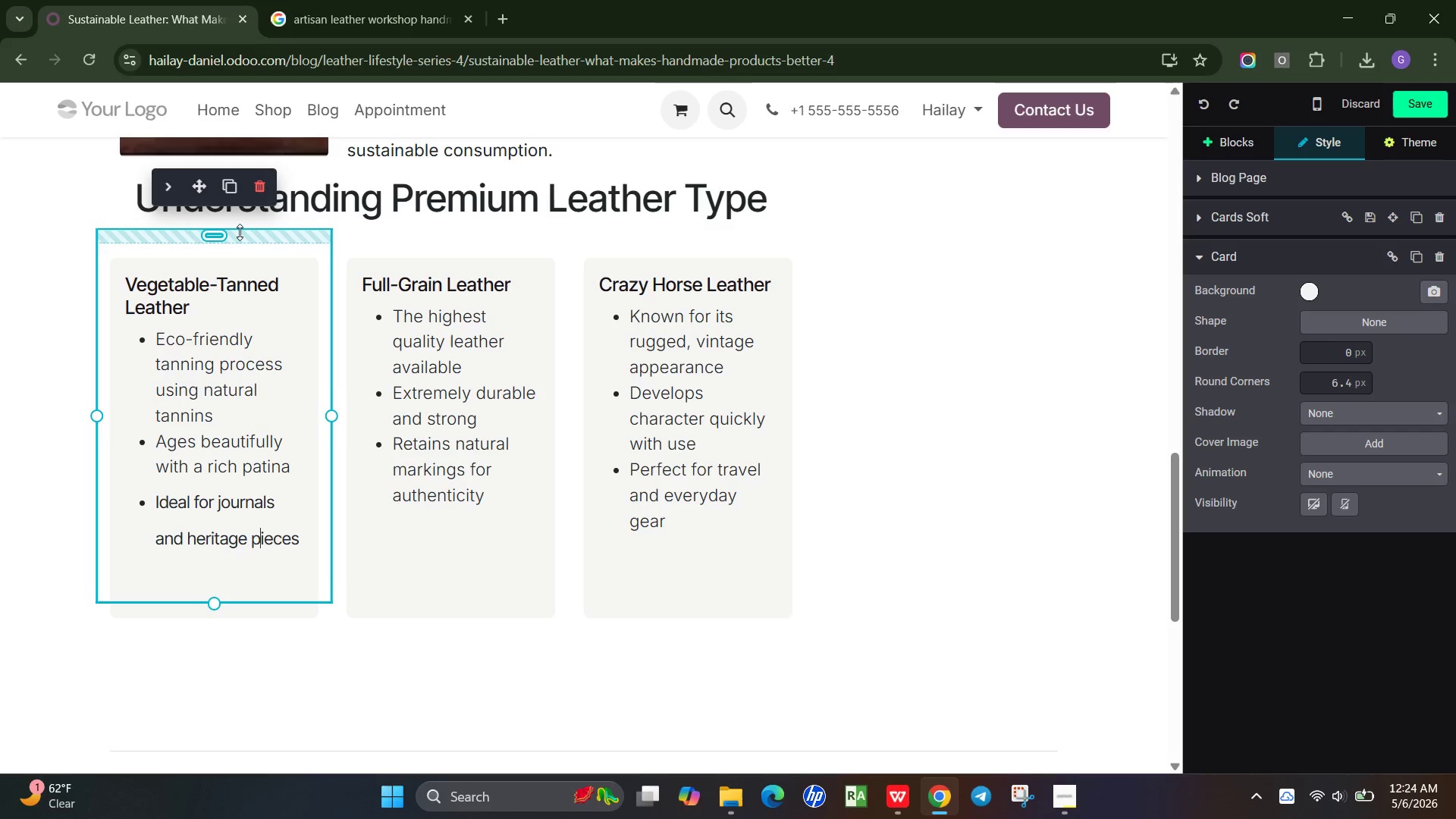 
left_click_drag(start_coordinate=[240, 232], to_coordinate=[252, 216])
 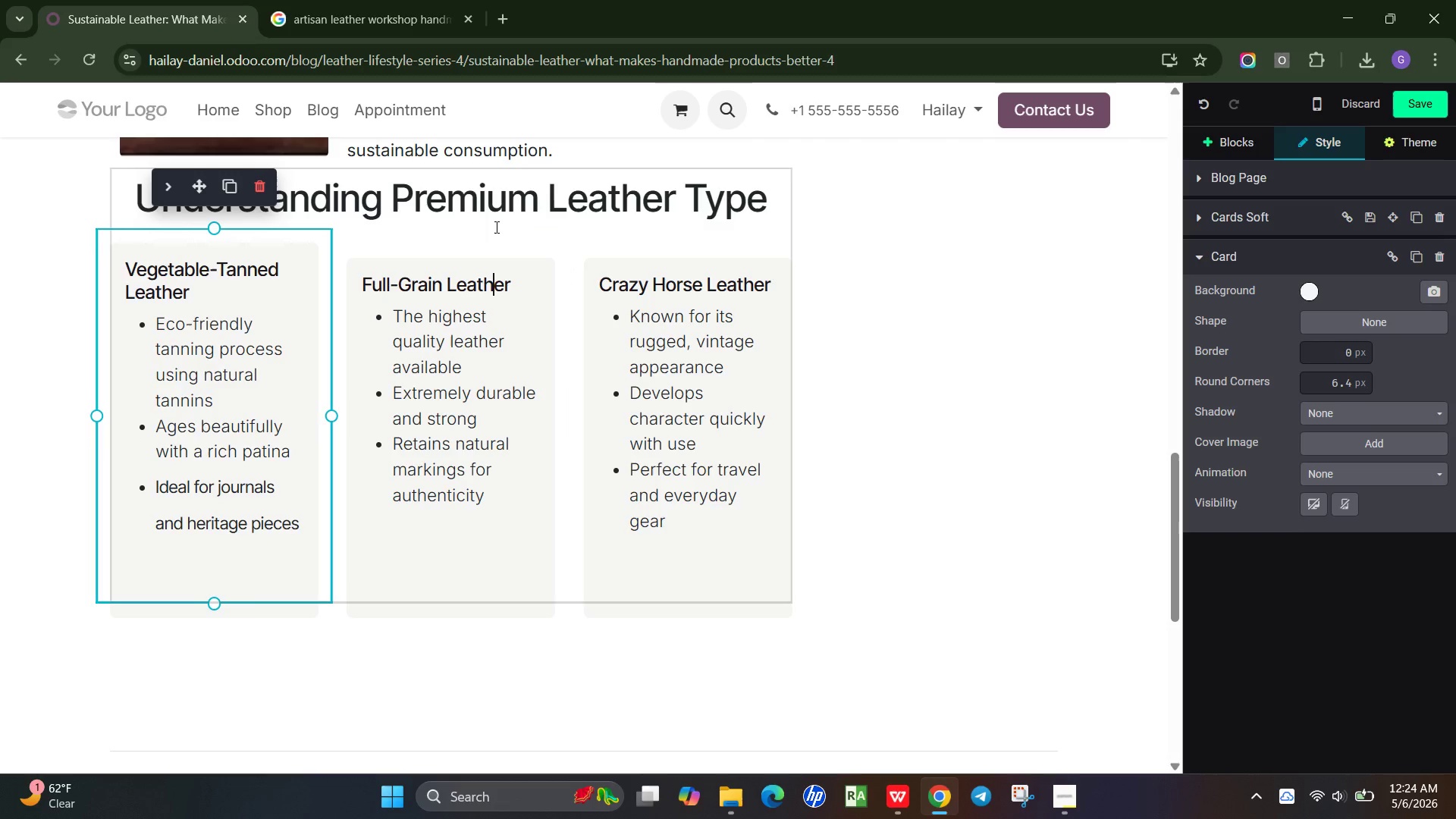 
left_click([495, 227])
 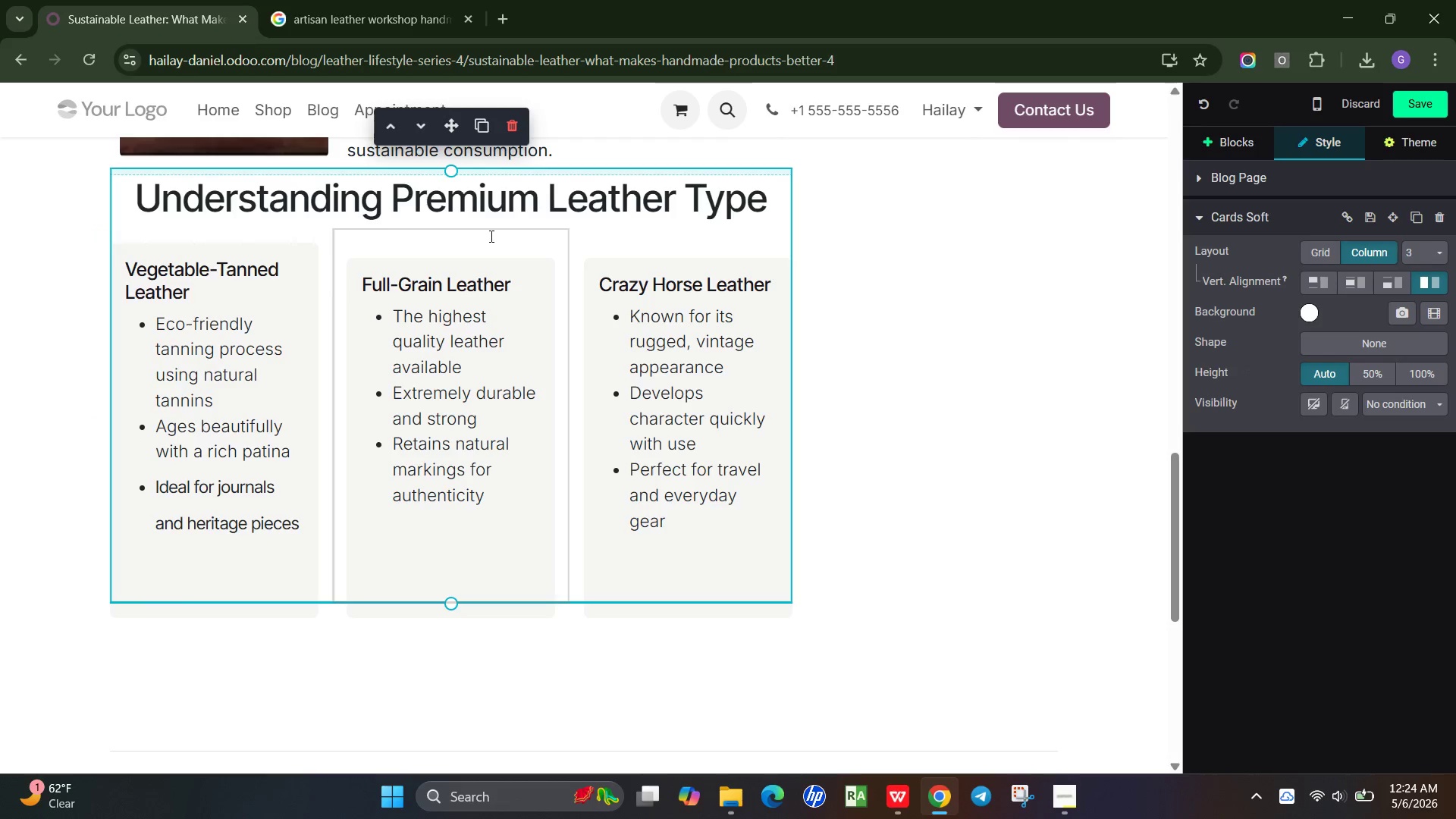 
left_click([490, 236])
 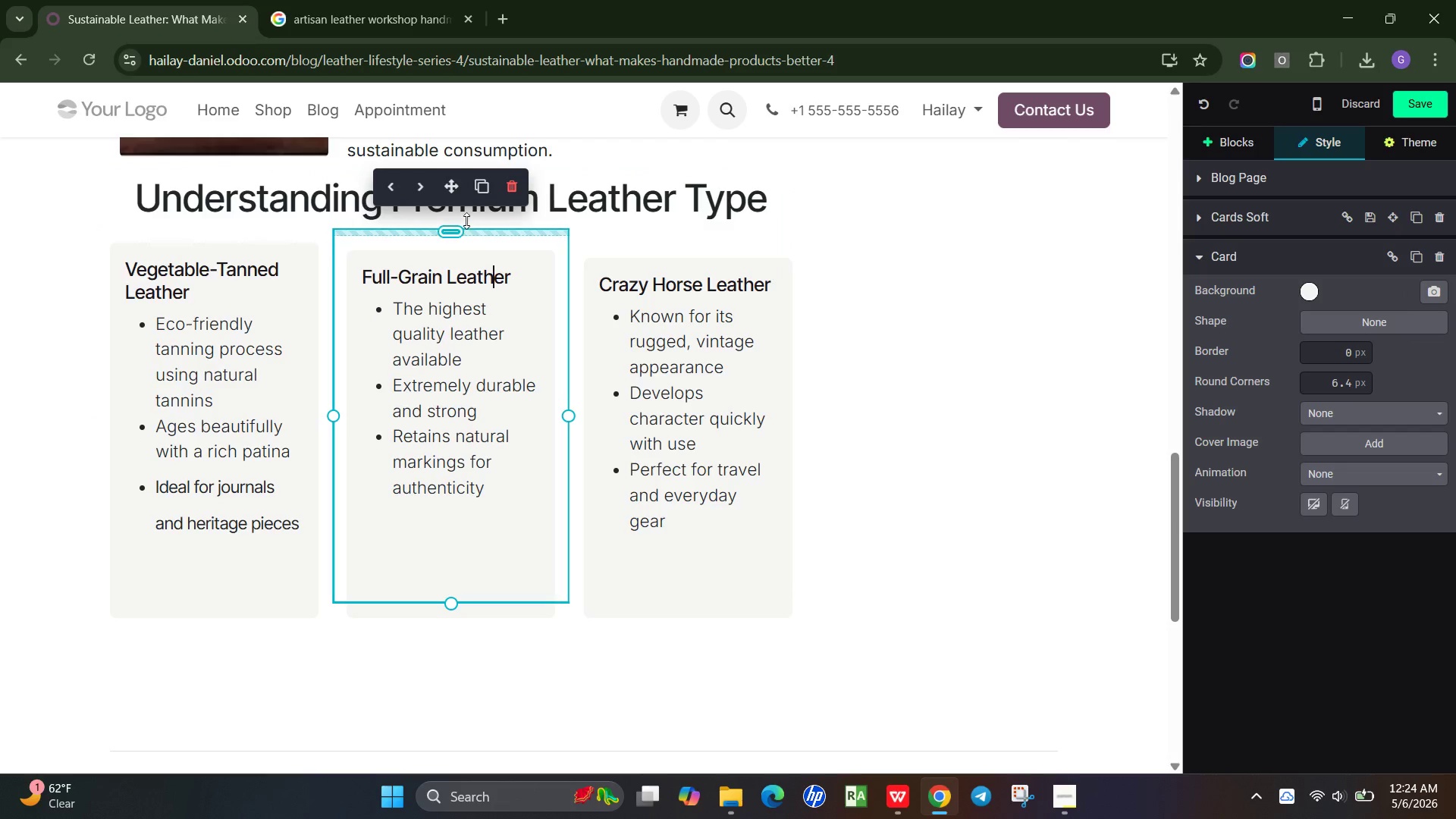 
left_click_drag(start_coordinate=[461, 232], to_coordinate=[472, 208])
 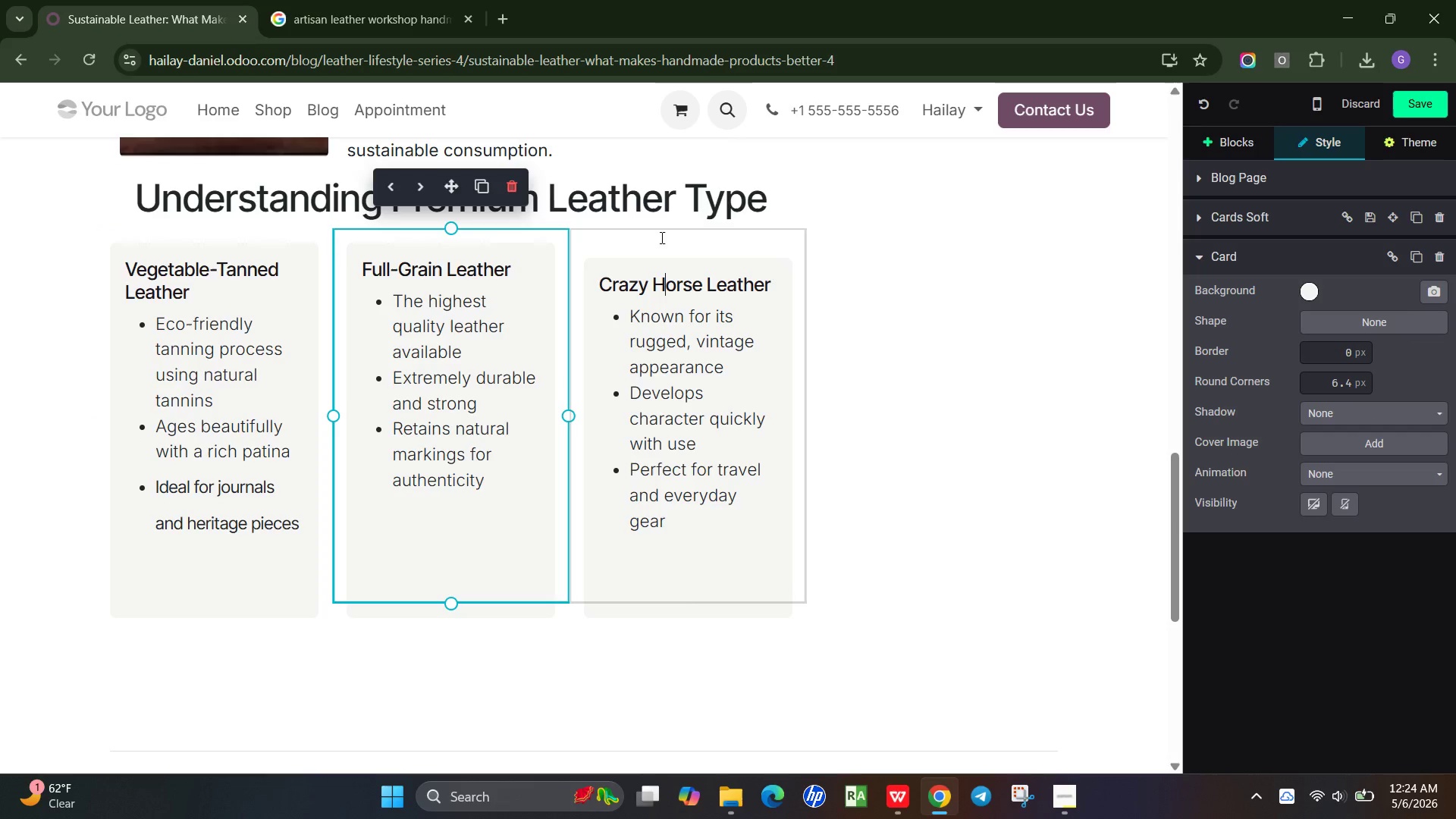 
left_click([661, 237])
 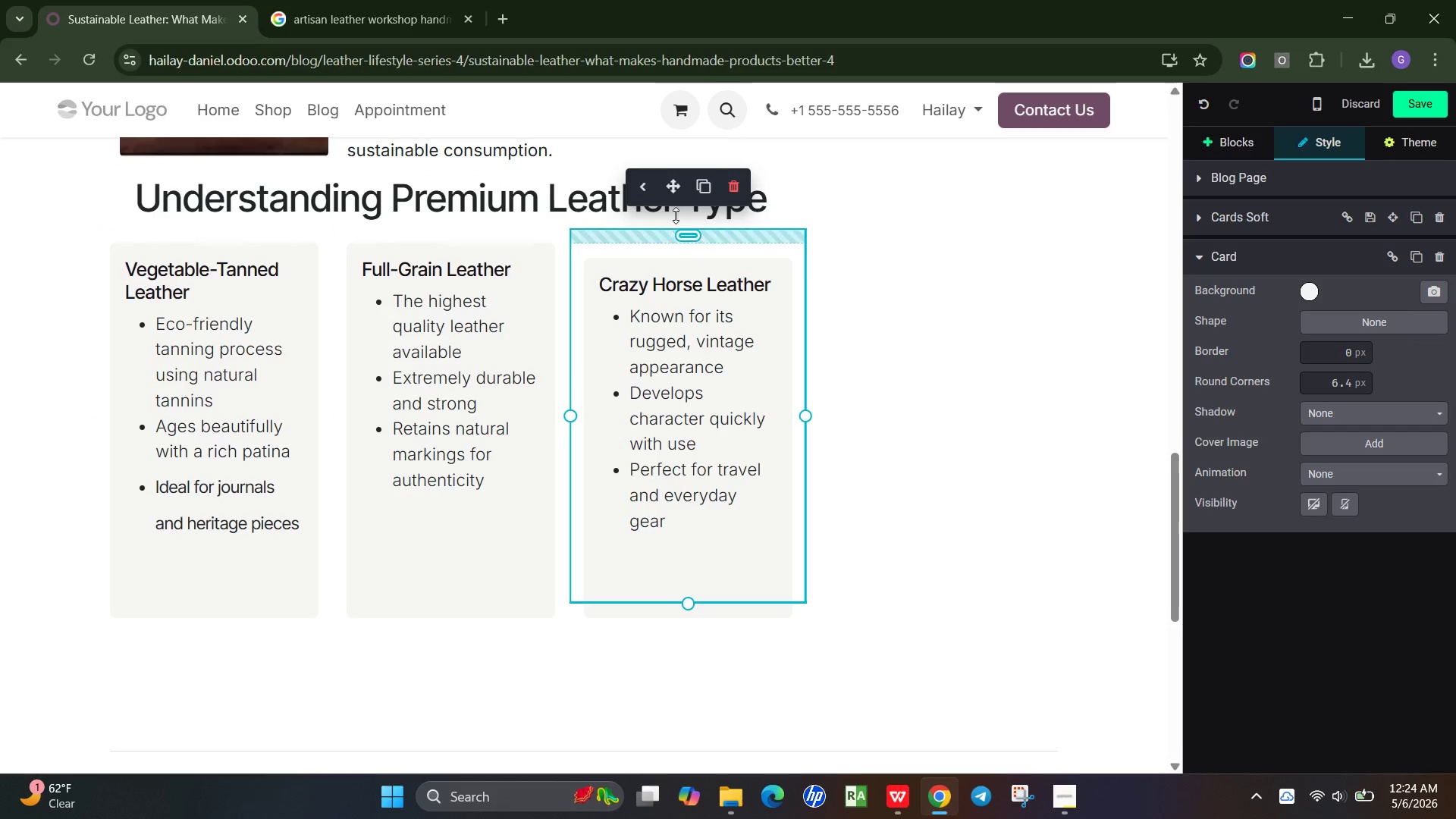 
left_click_drag(start_coordinate=[670, 233], to_coordinate=[676, 209])
 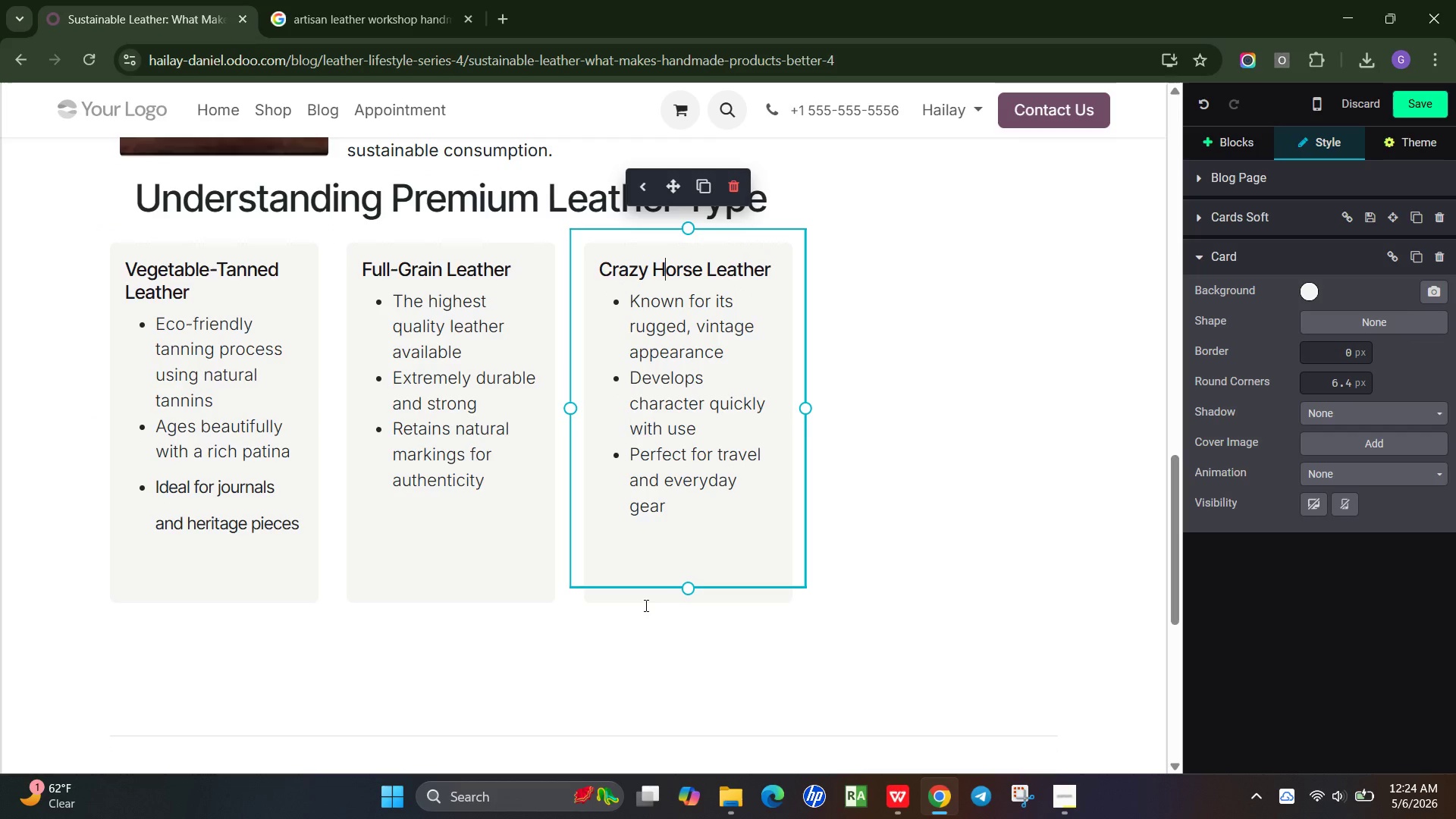 
left_click([644, 600])
 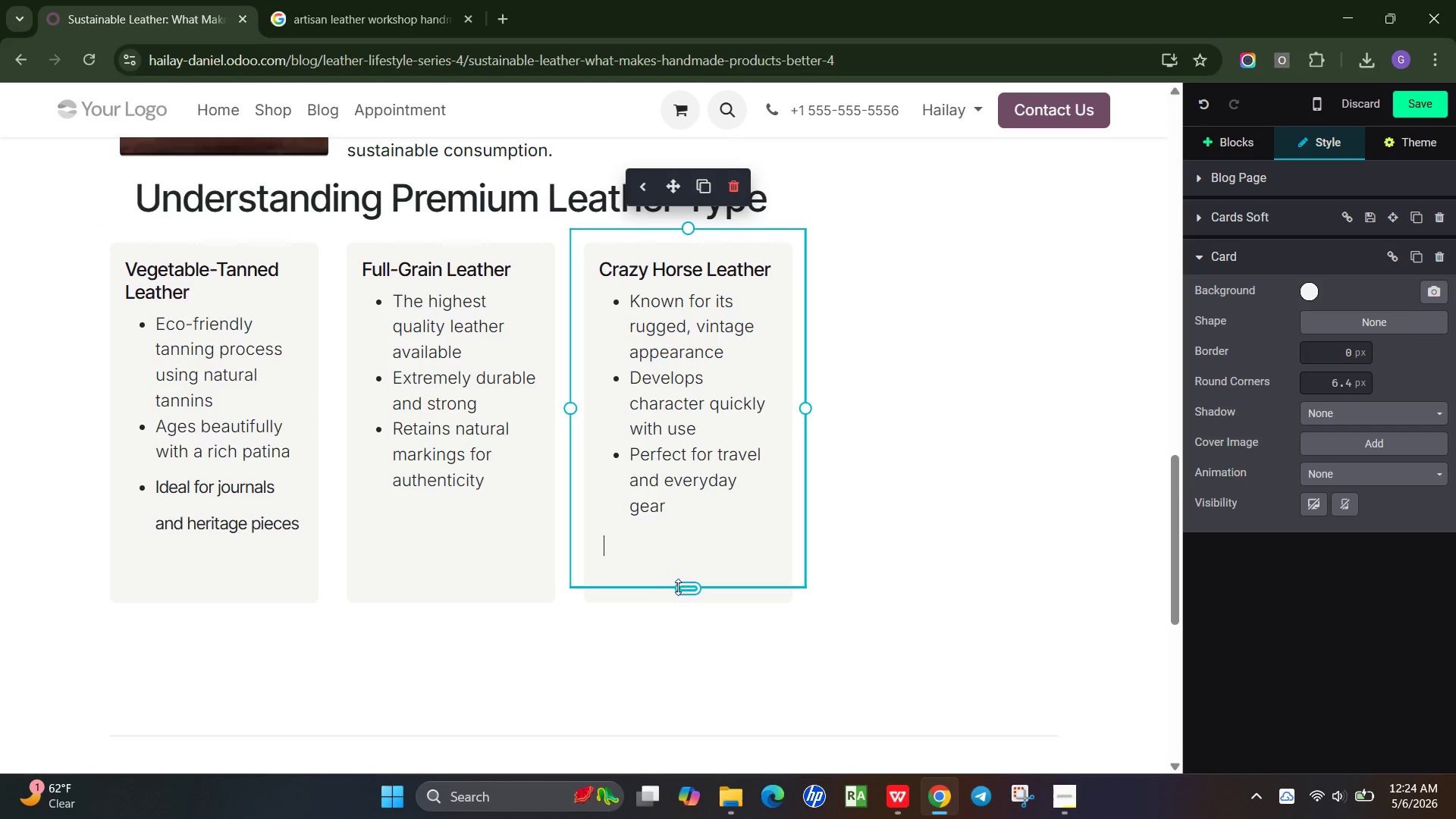 
left_click_drag(start_coordinate=[678, 588], to_coordinate=[686, 573])
 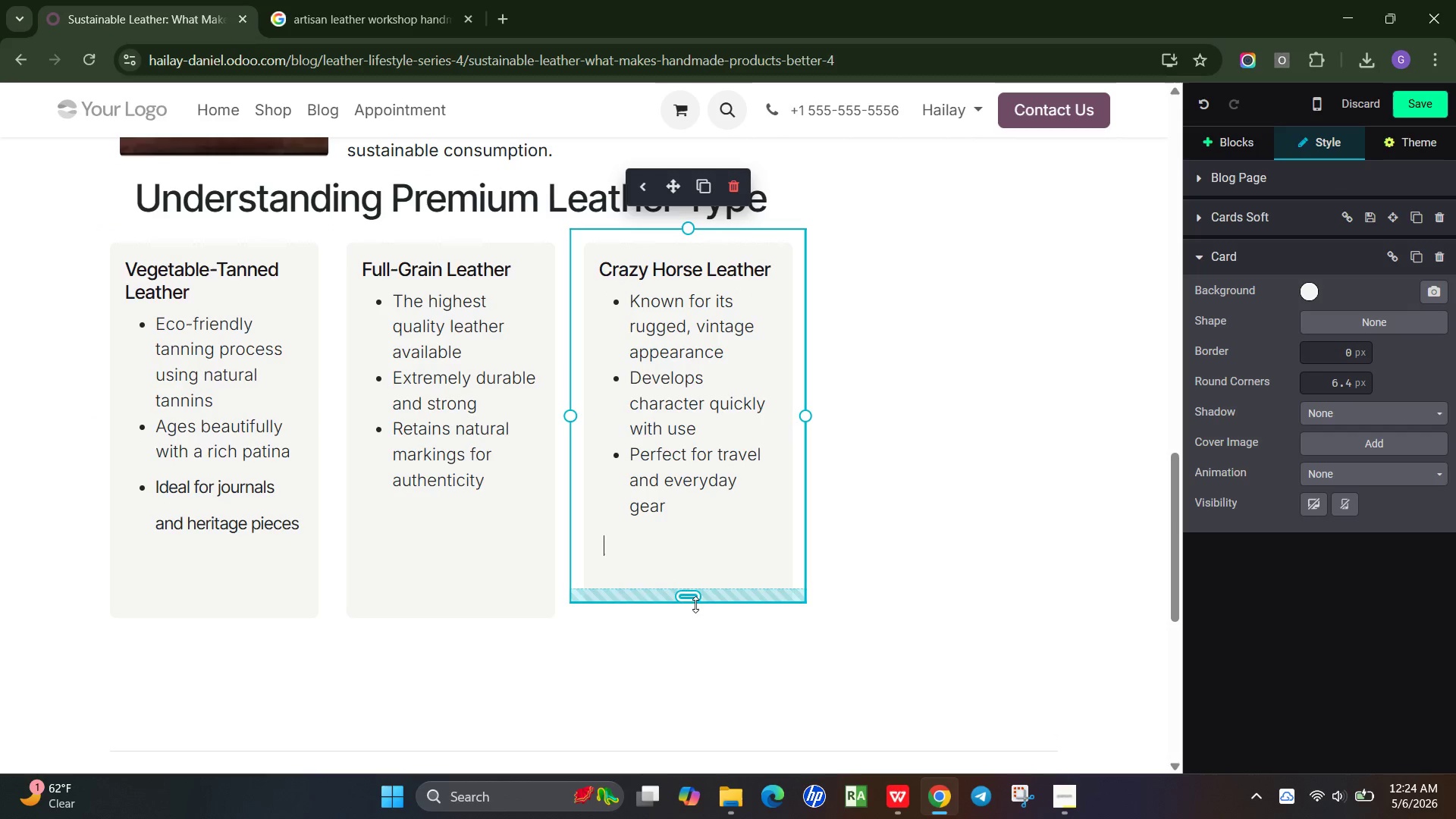 
left_click_drag(start_coordinate=[695, 591], to_coordinate=[694, 548])
 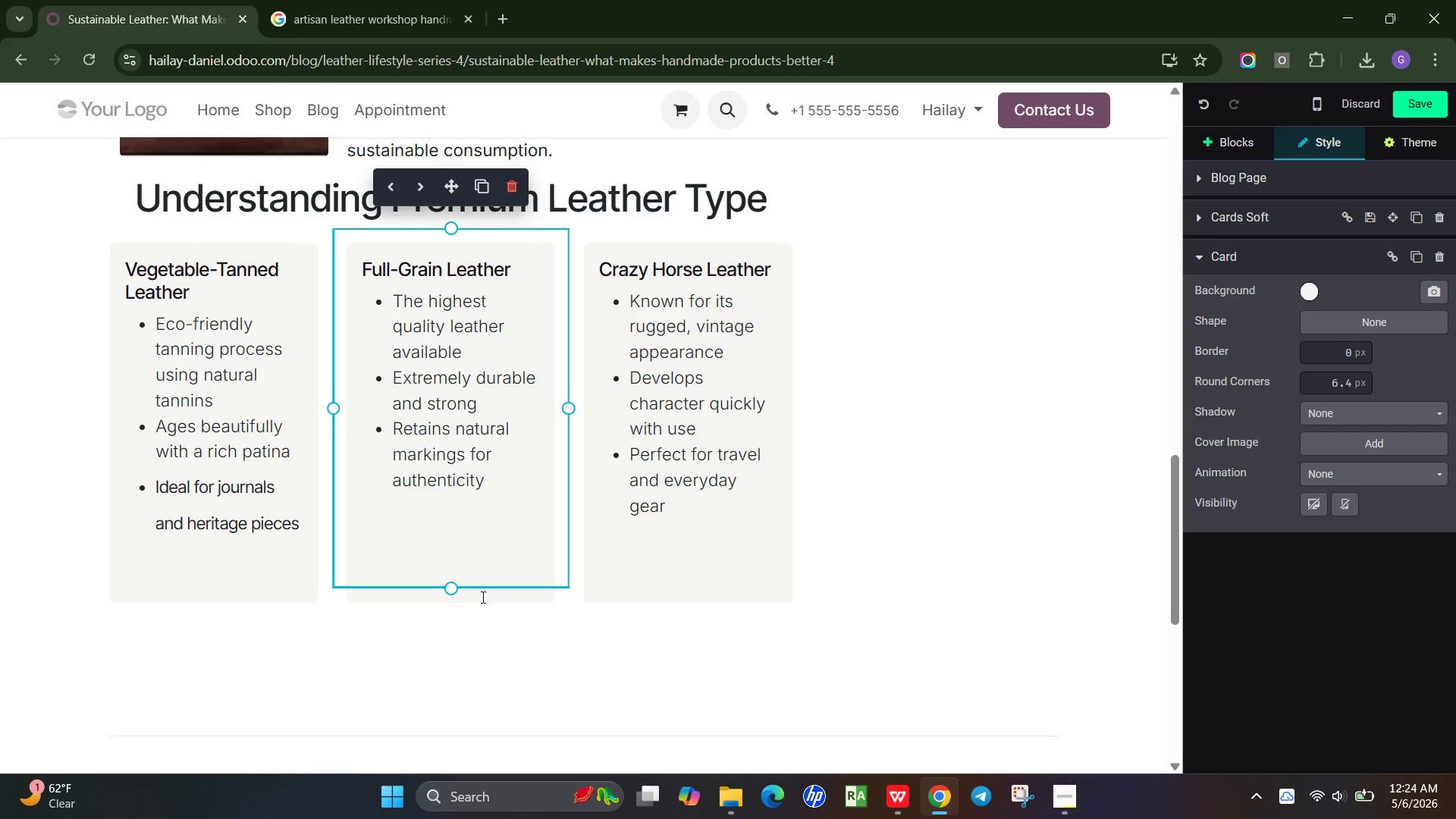 
left_click([482, 597])
 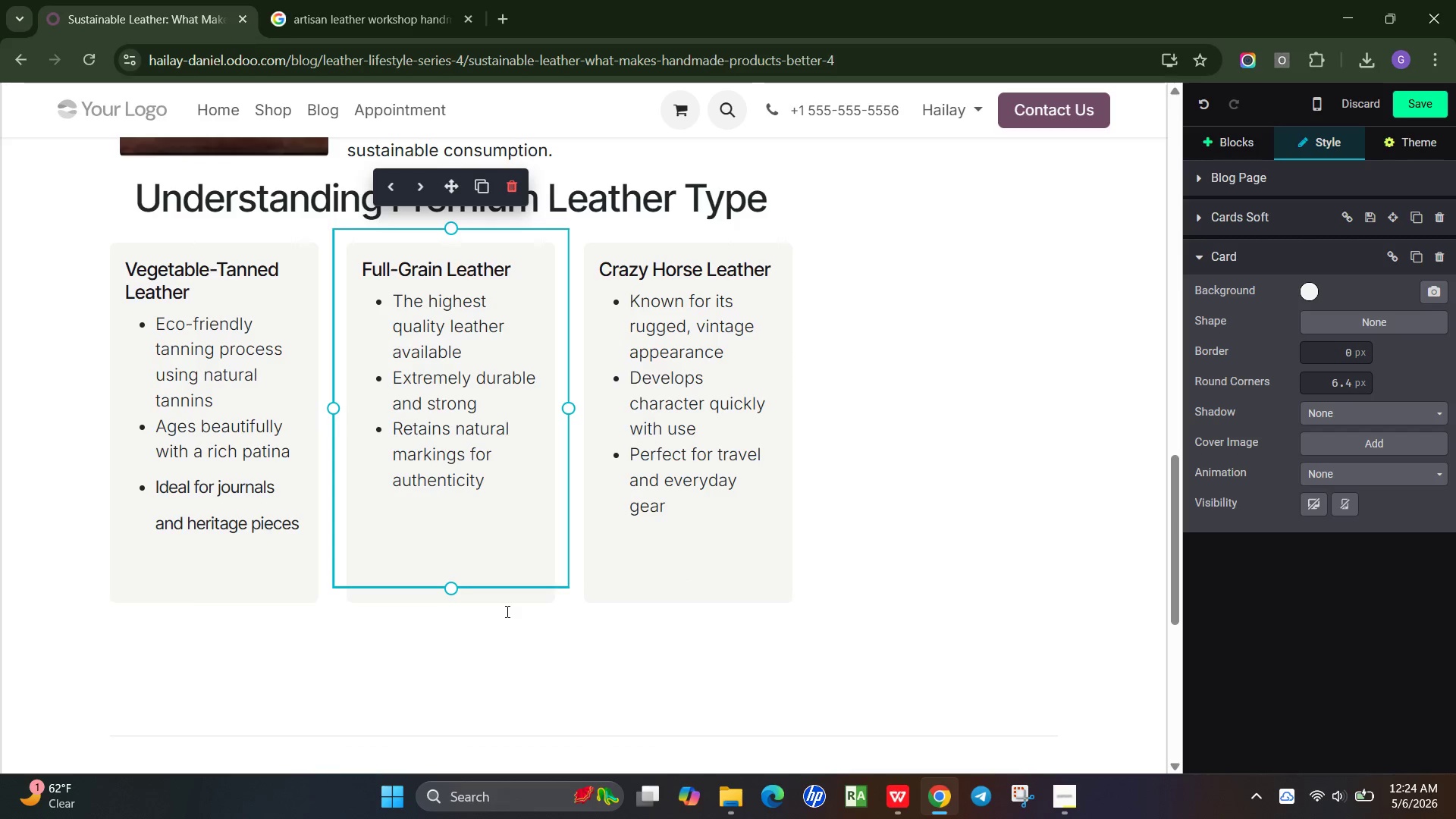 
left_click([506, 611])
 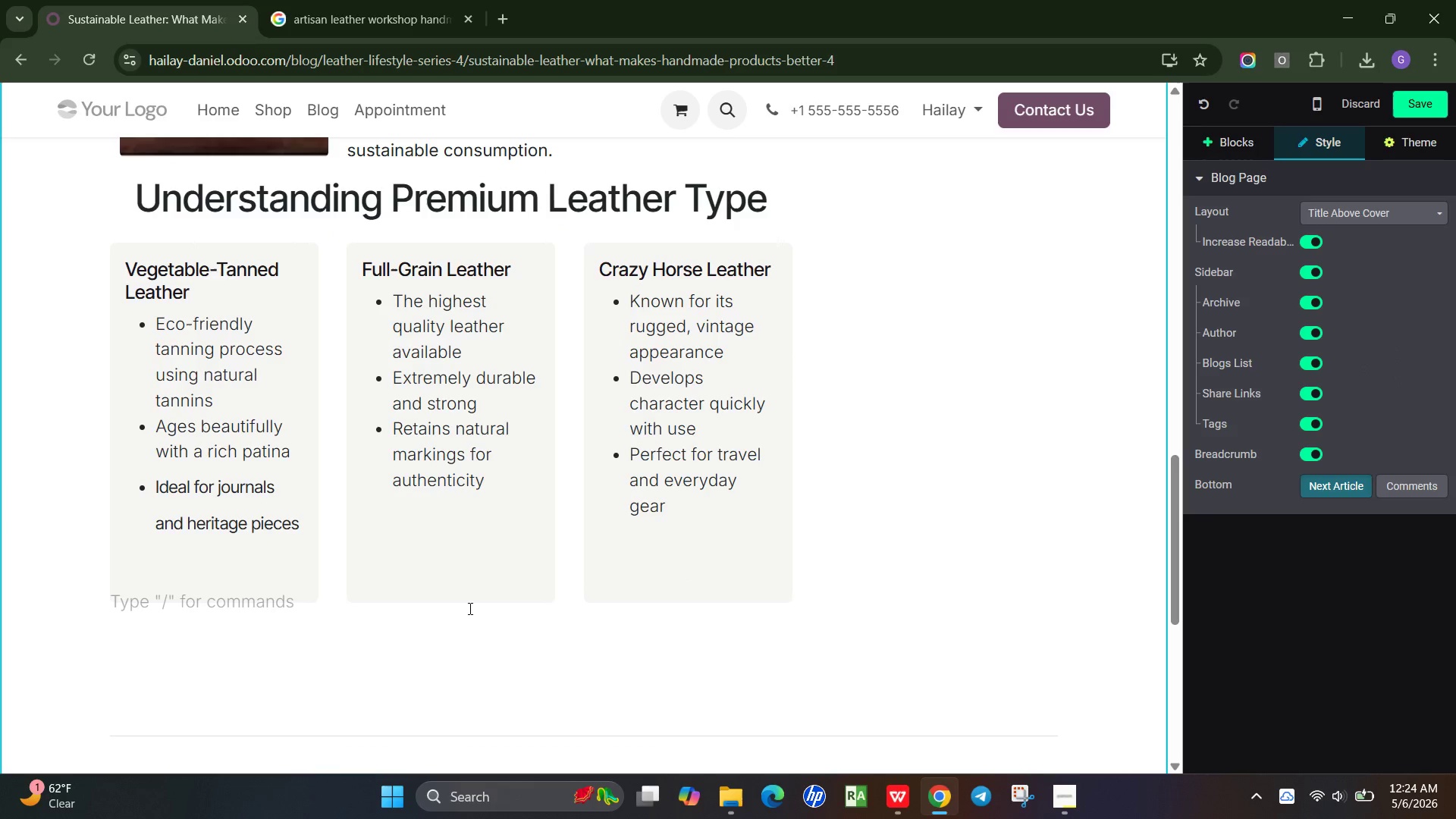 
left_click([469, 608])
 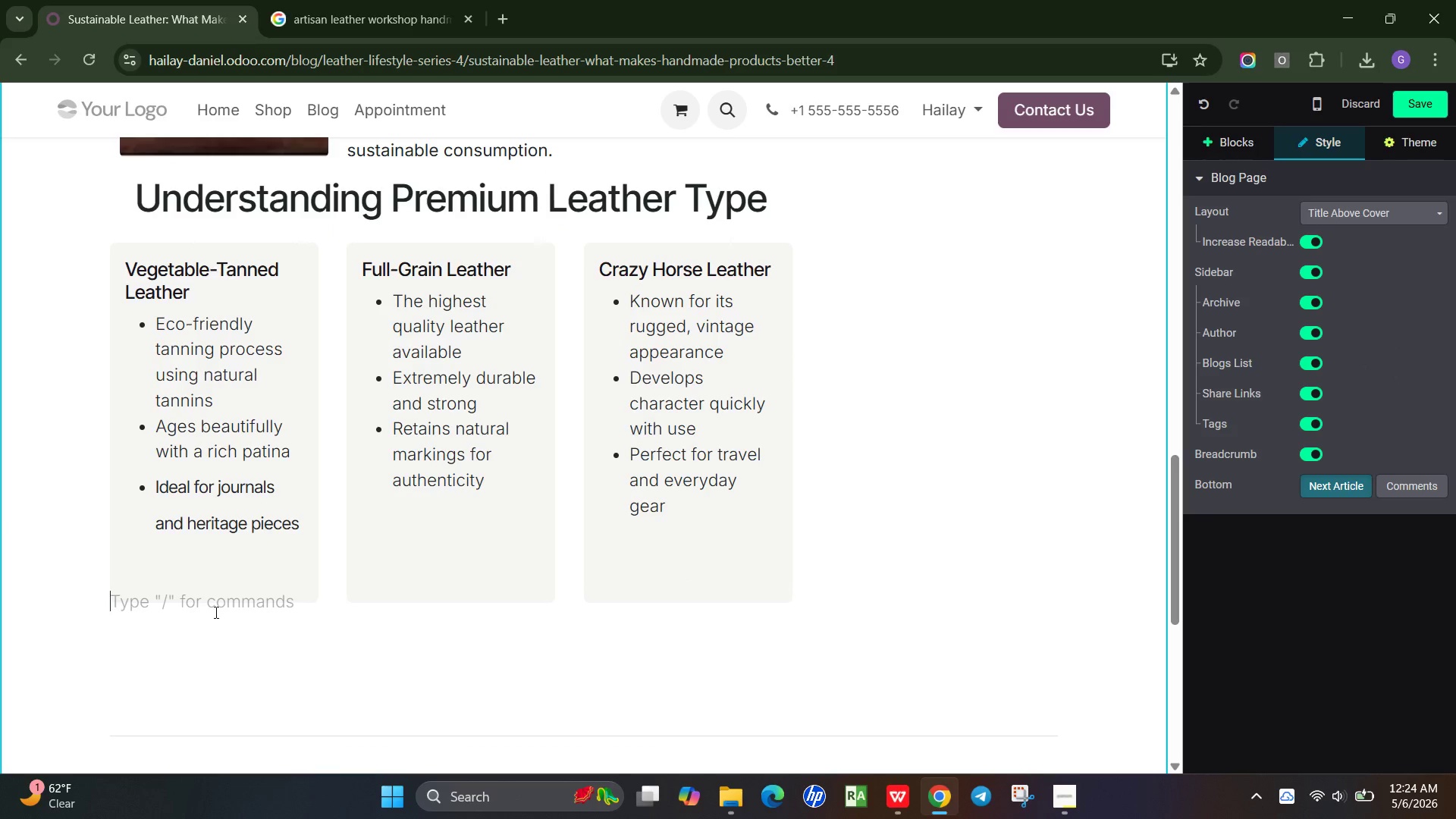 
type(Ea)
key(Backspace)
key(Backspace)
 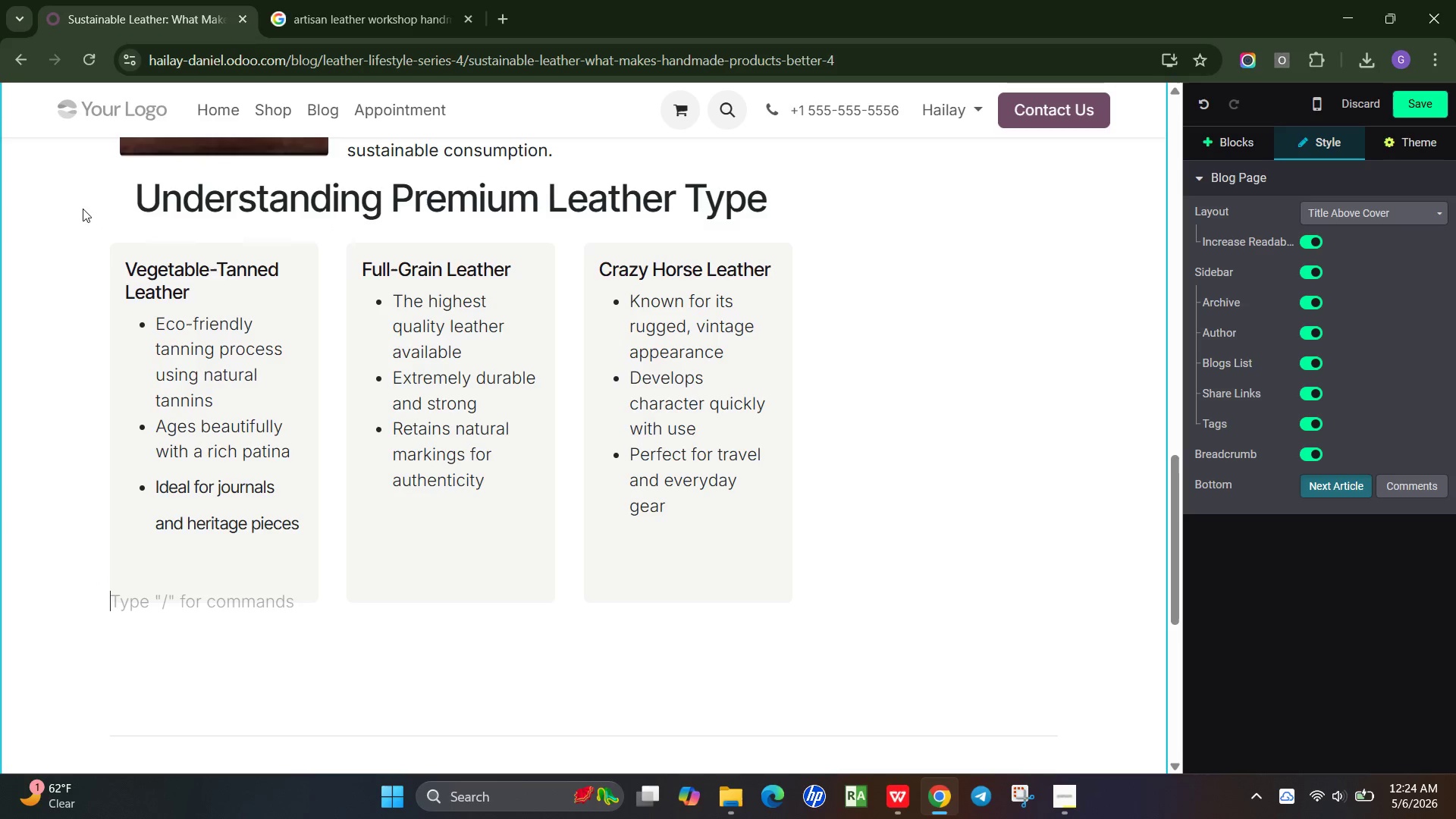 
left_click([107, 193])
 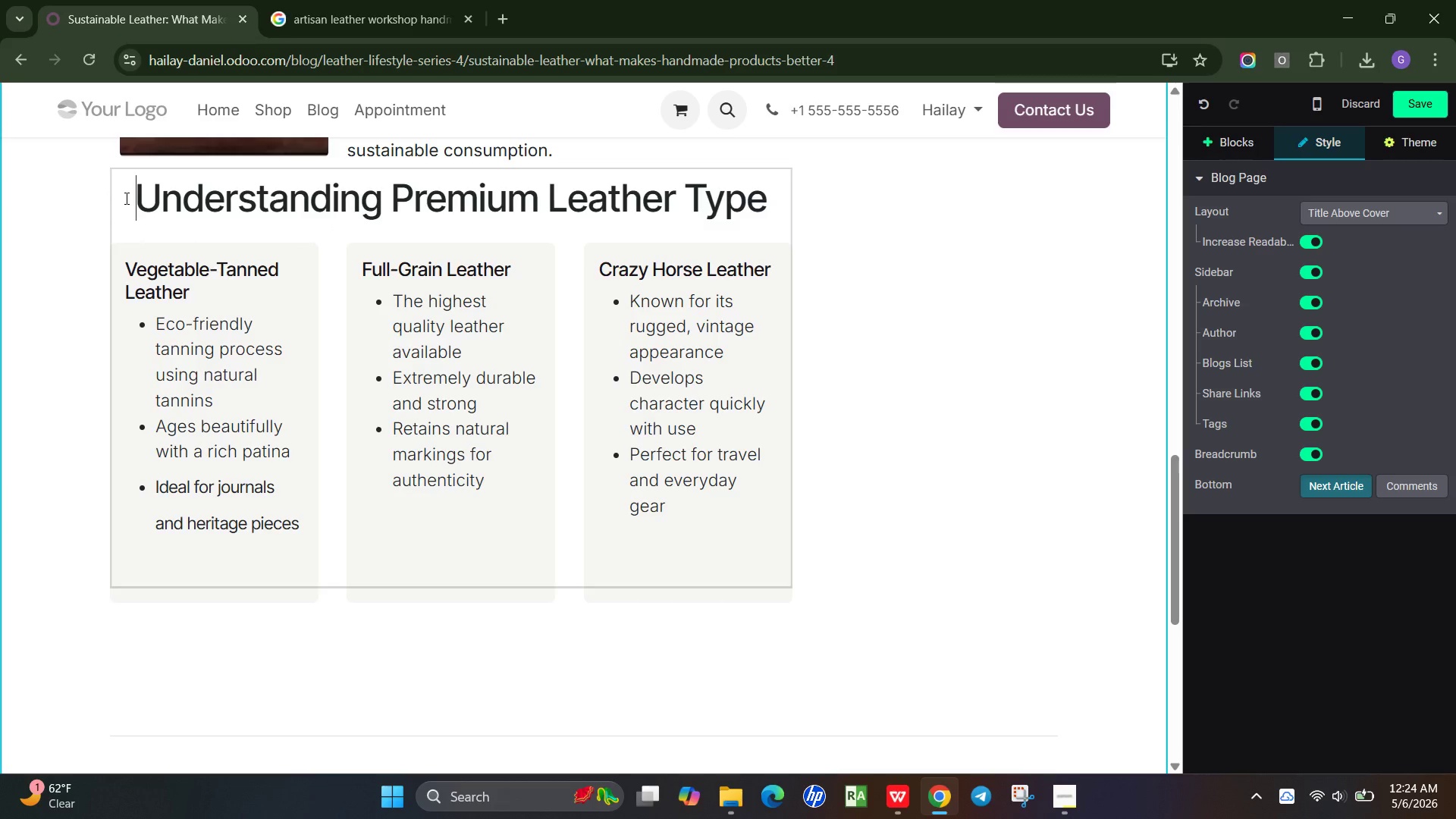 
left_click([125, 198])
 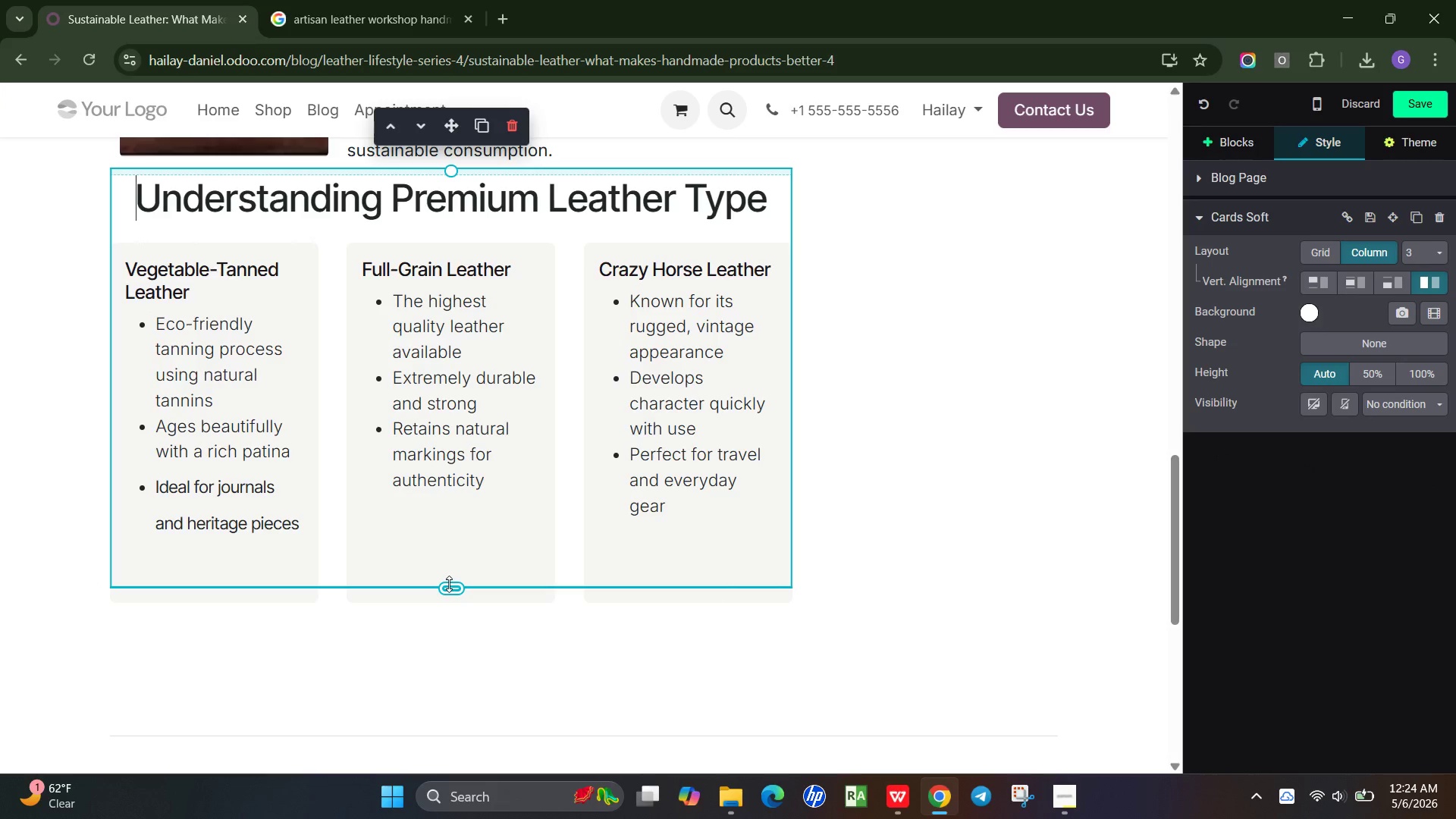 
left_click_drag(start_coordinate=[449, 584], to_coordinate=[465, 603])
 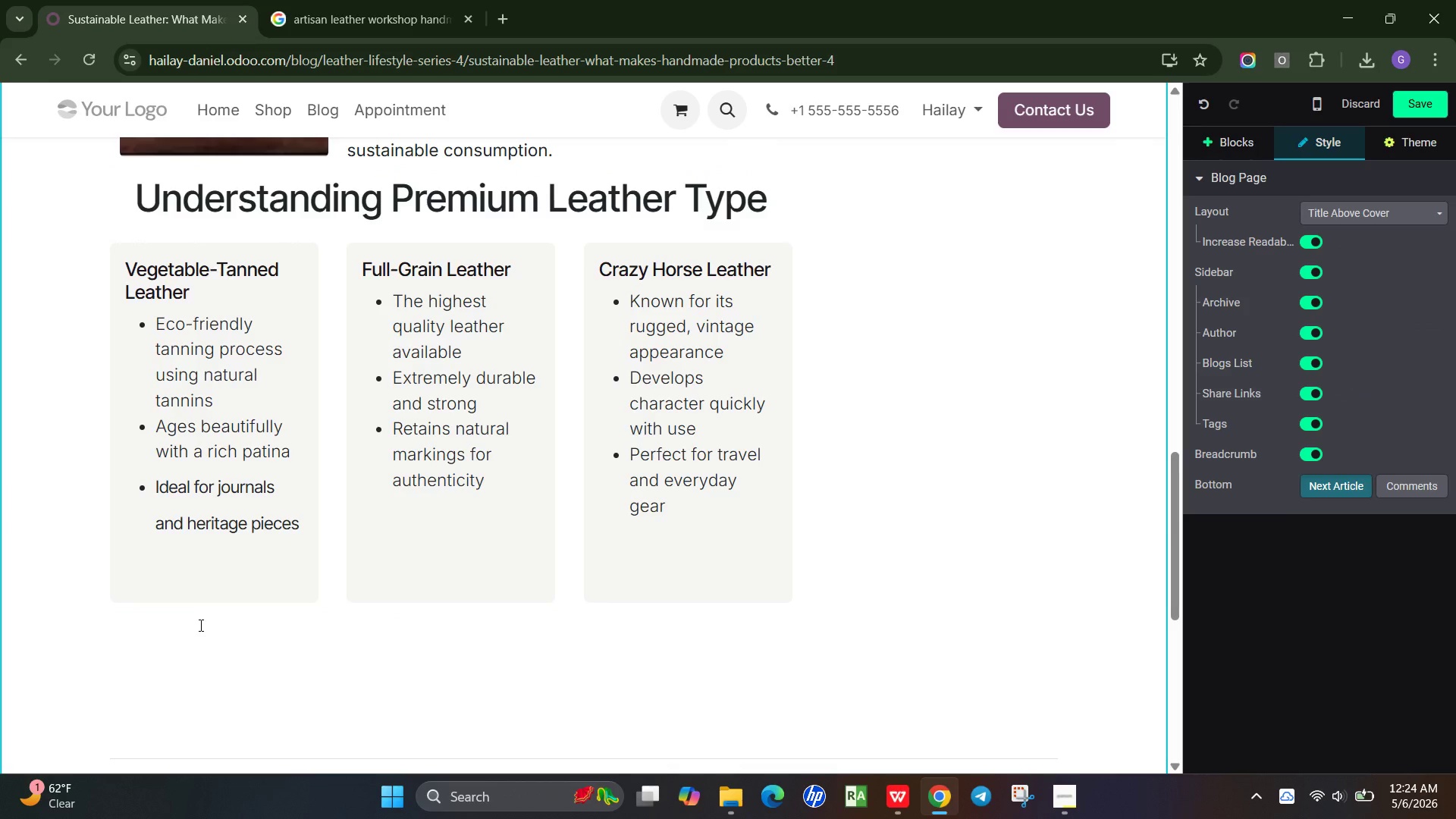 
left_click([196, 623])
 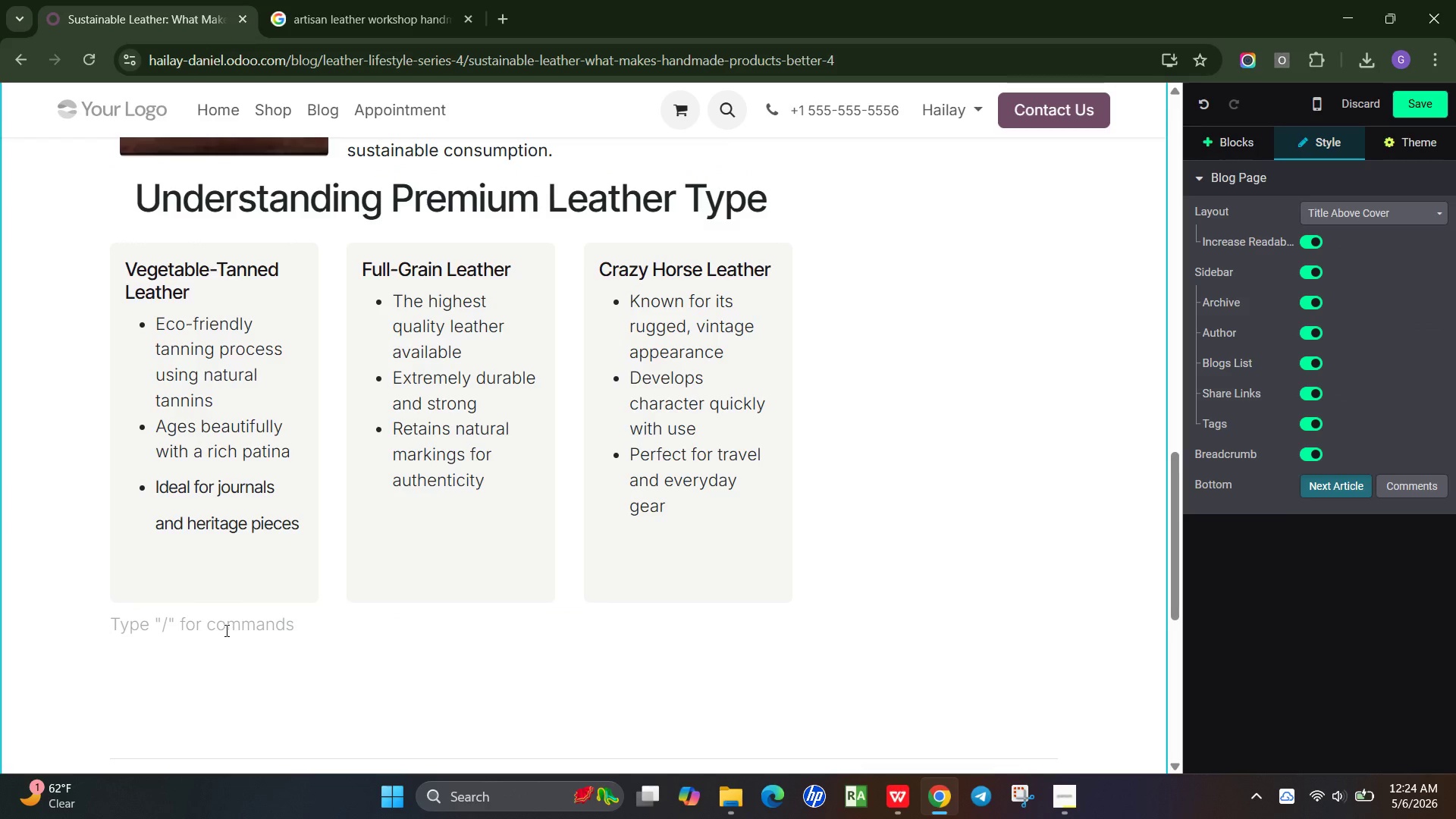 
type(Each type offers a unique balance of durability, aesth)
 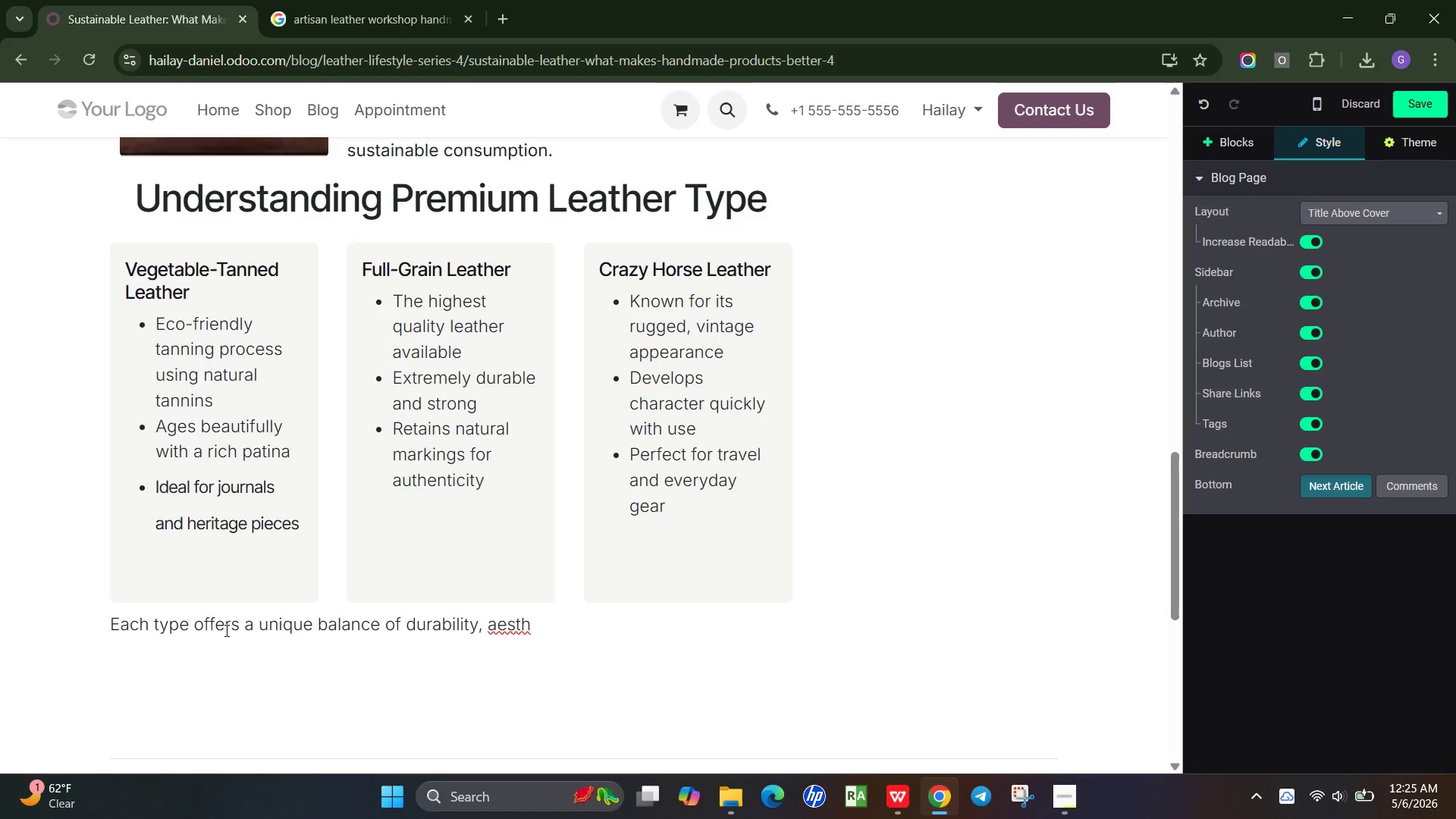 
type(etics, and sustainability)
 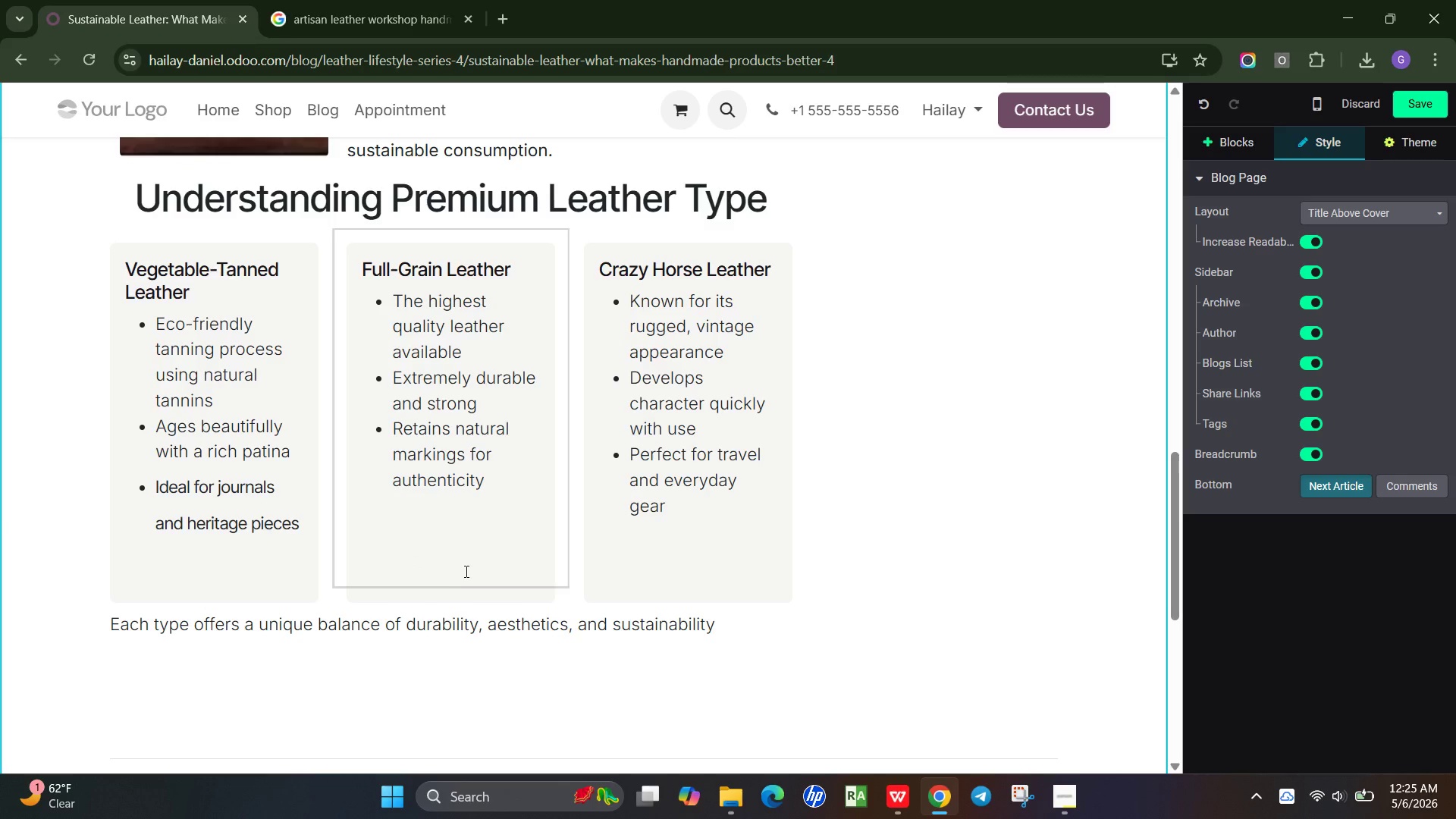 
scroll: coordinate [560, 554], scroll_direction: up, amount: 2.0
 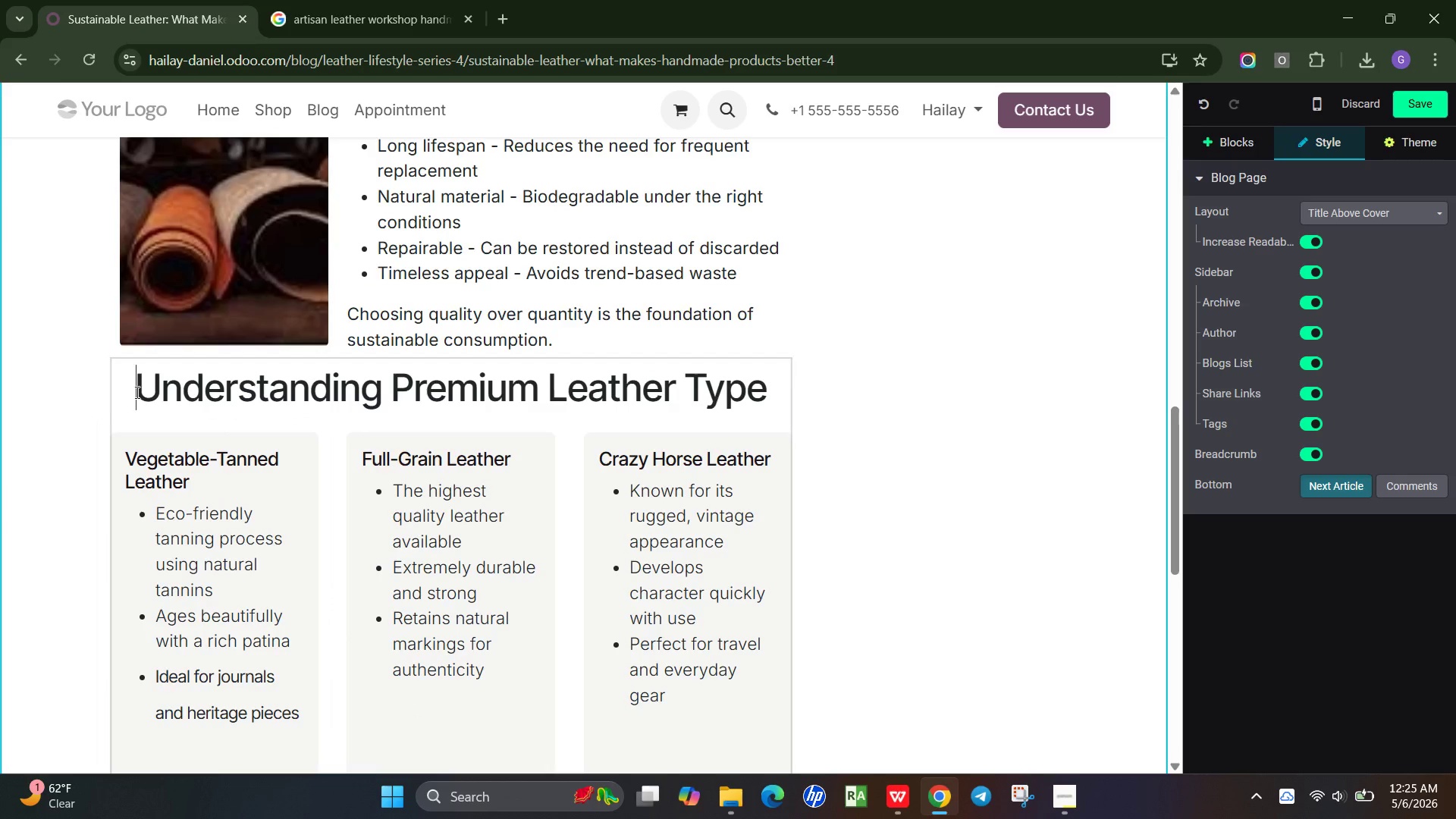 
left_click_drag(start_coordinate=[136, 392], to_coordinate=[761, 396])
 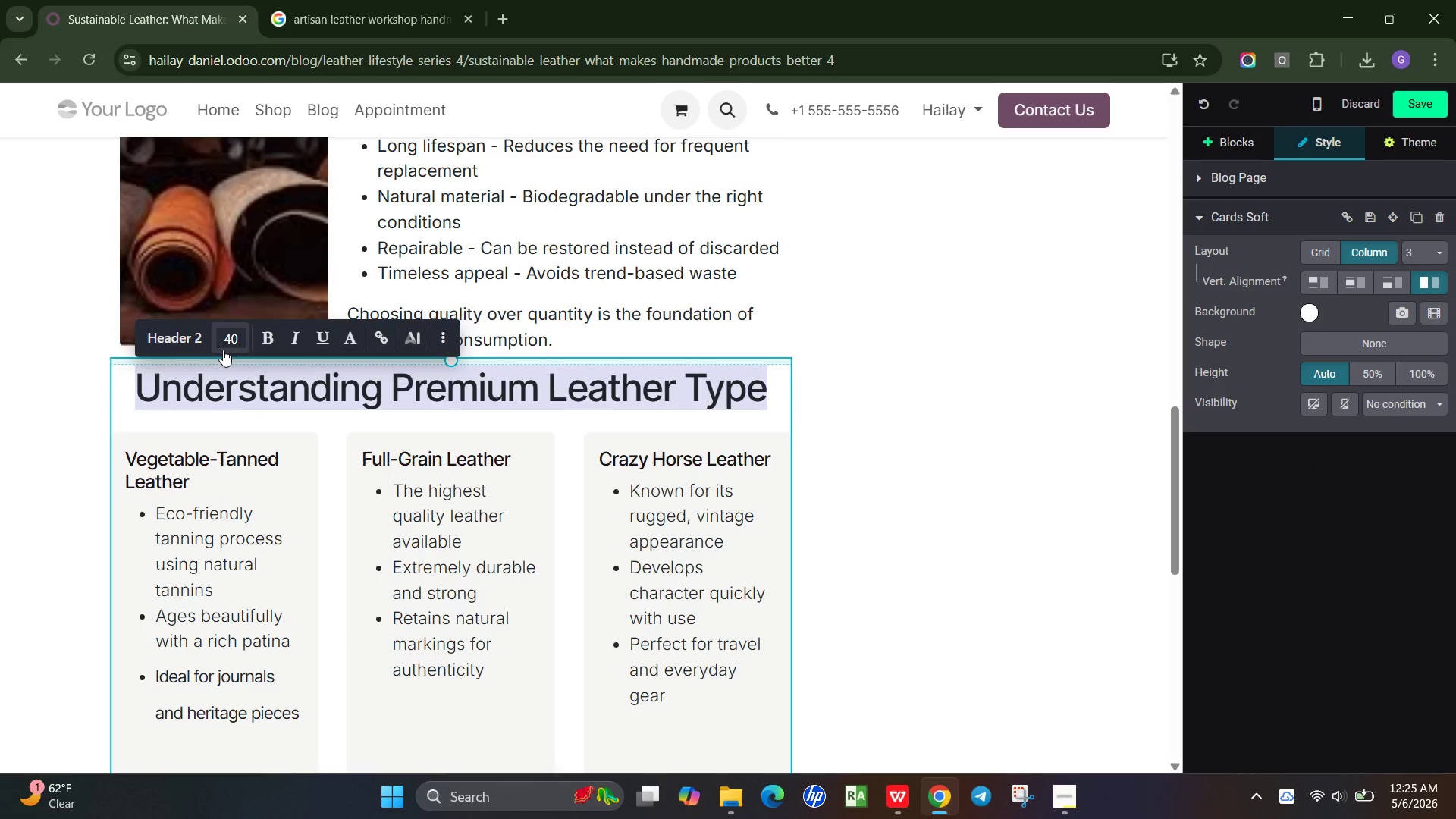 
left_click([223, 350])
 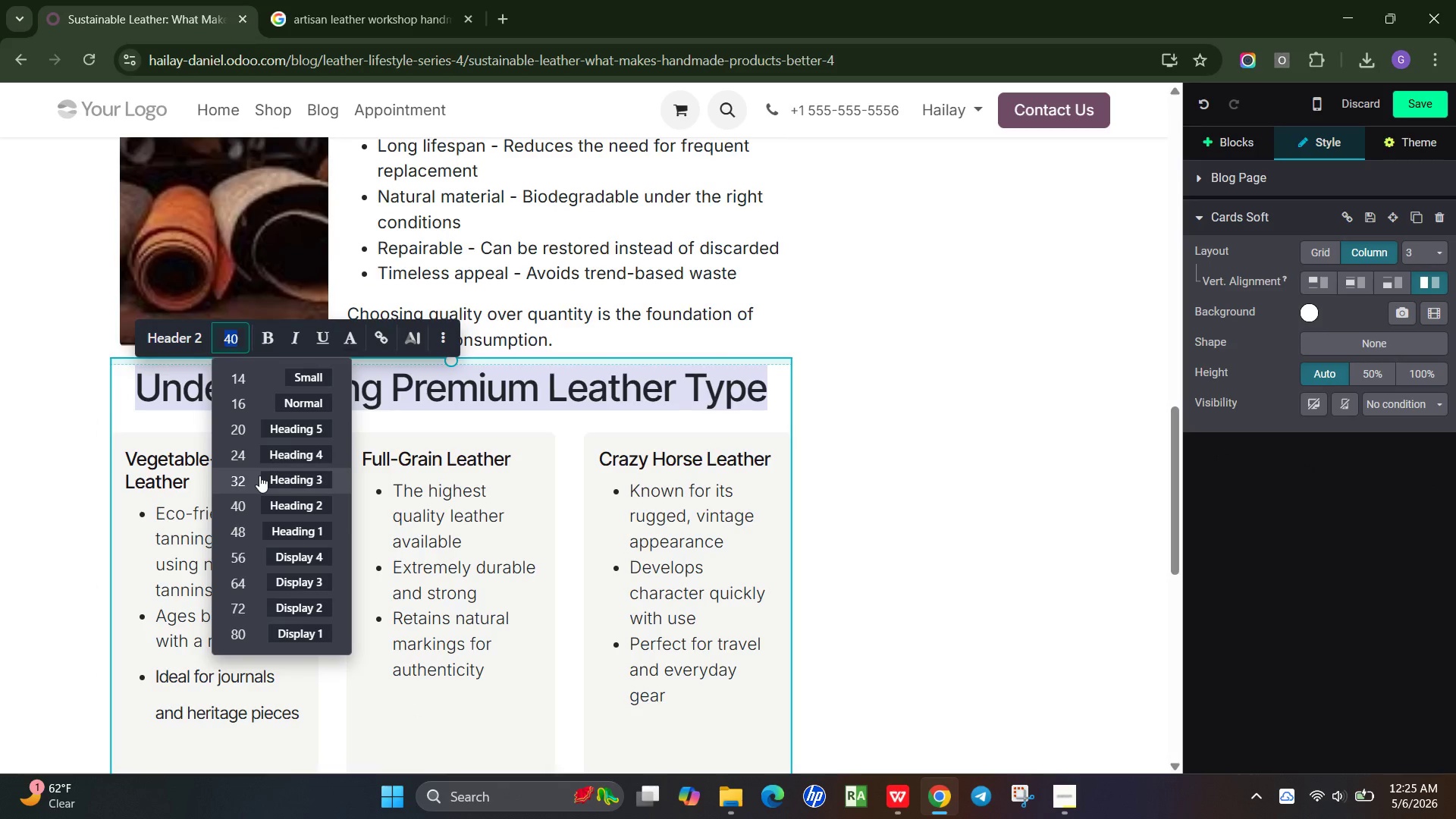 
left_click([260, 478])
 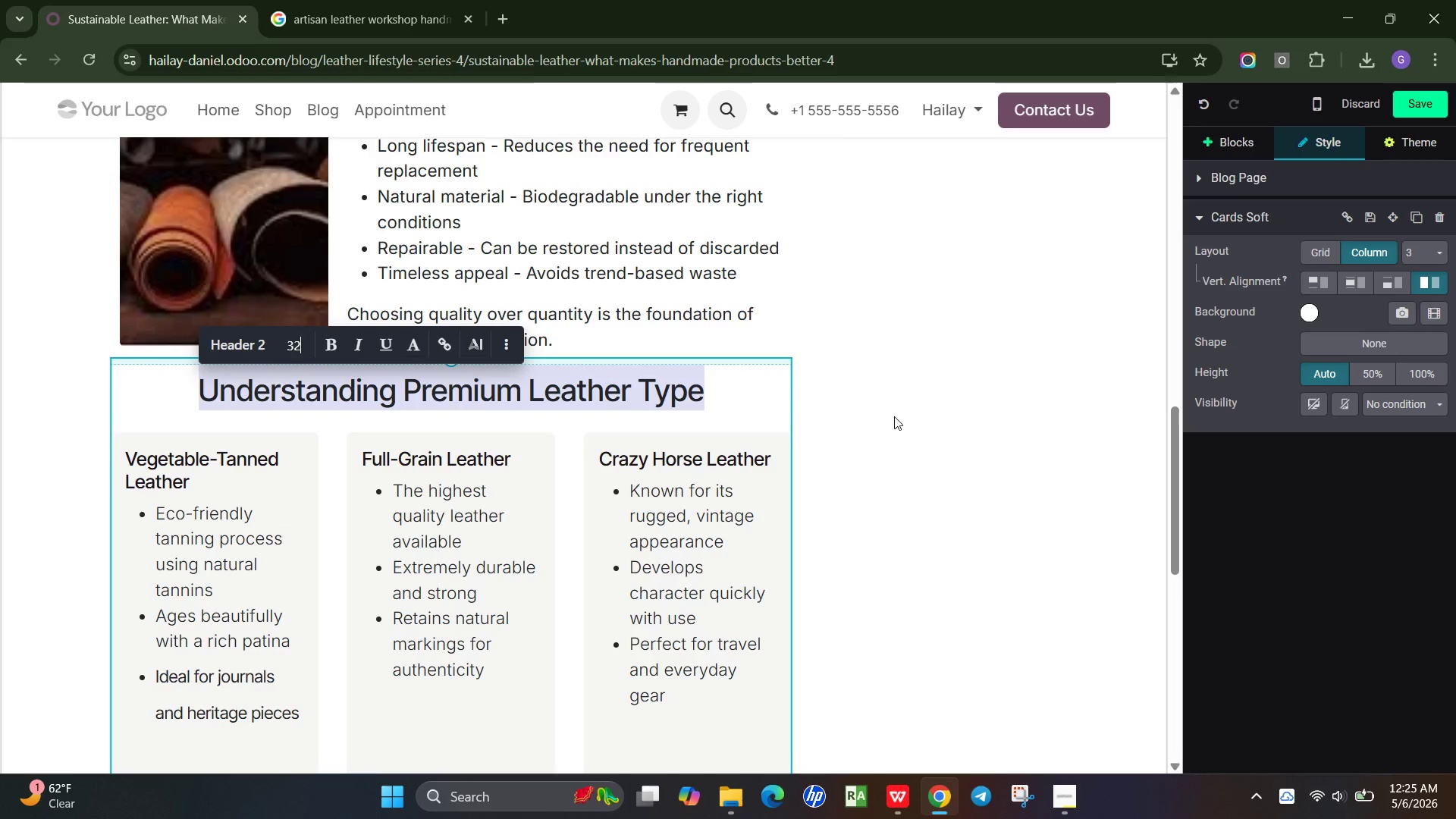 
left_click([894, 416])
 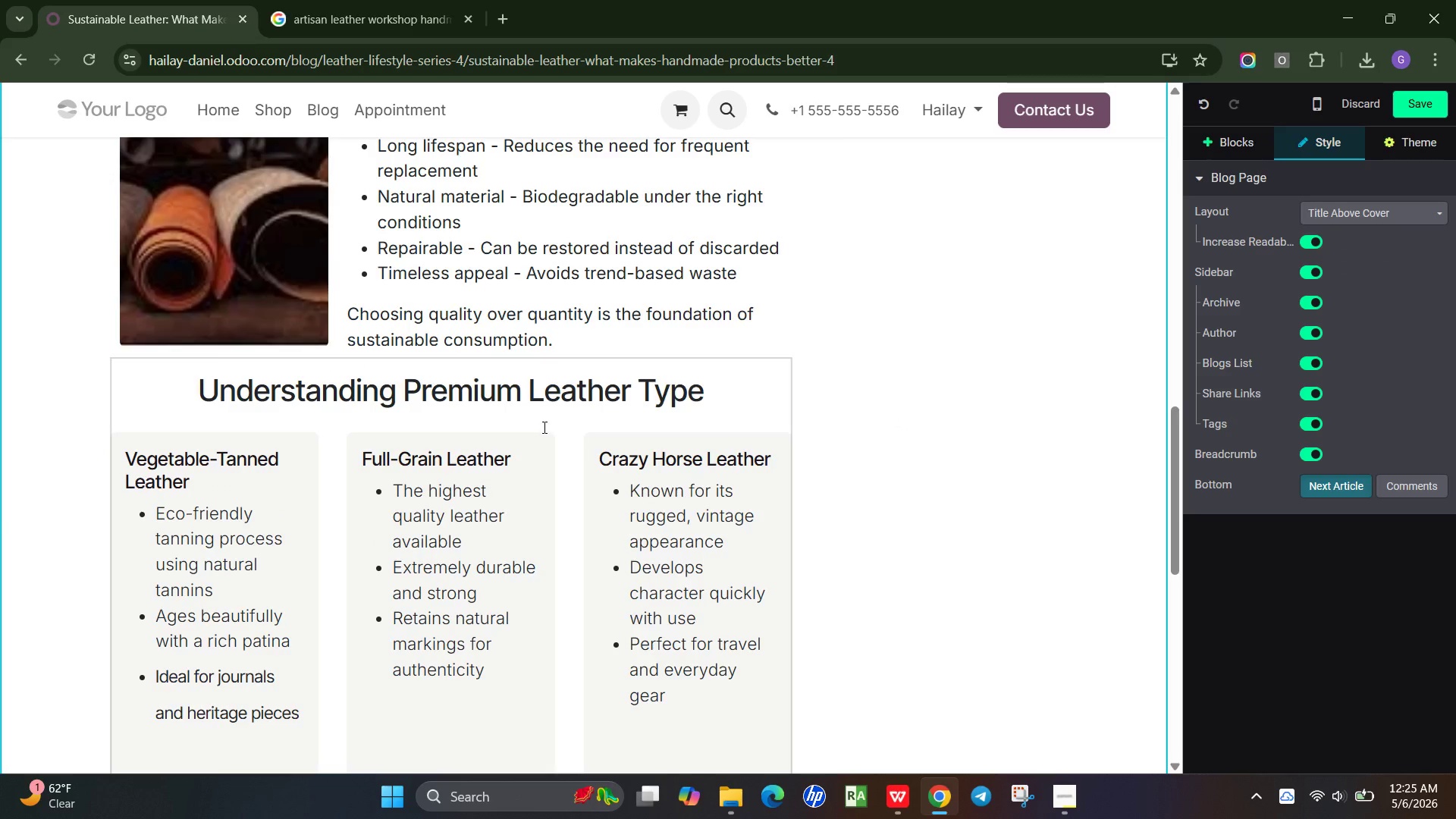 
scroll: coordinate [519, 487], scroll_direction: down, amount: 4.0
 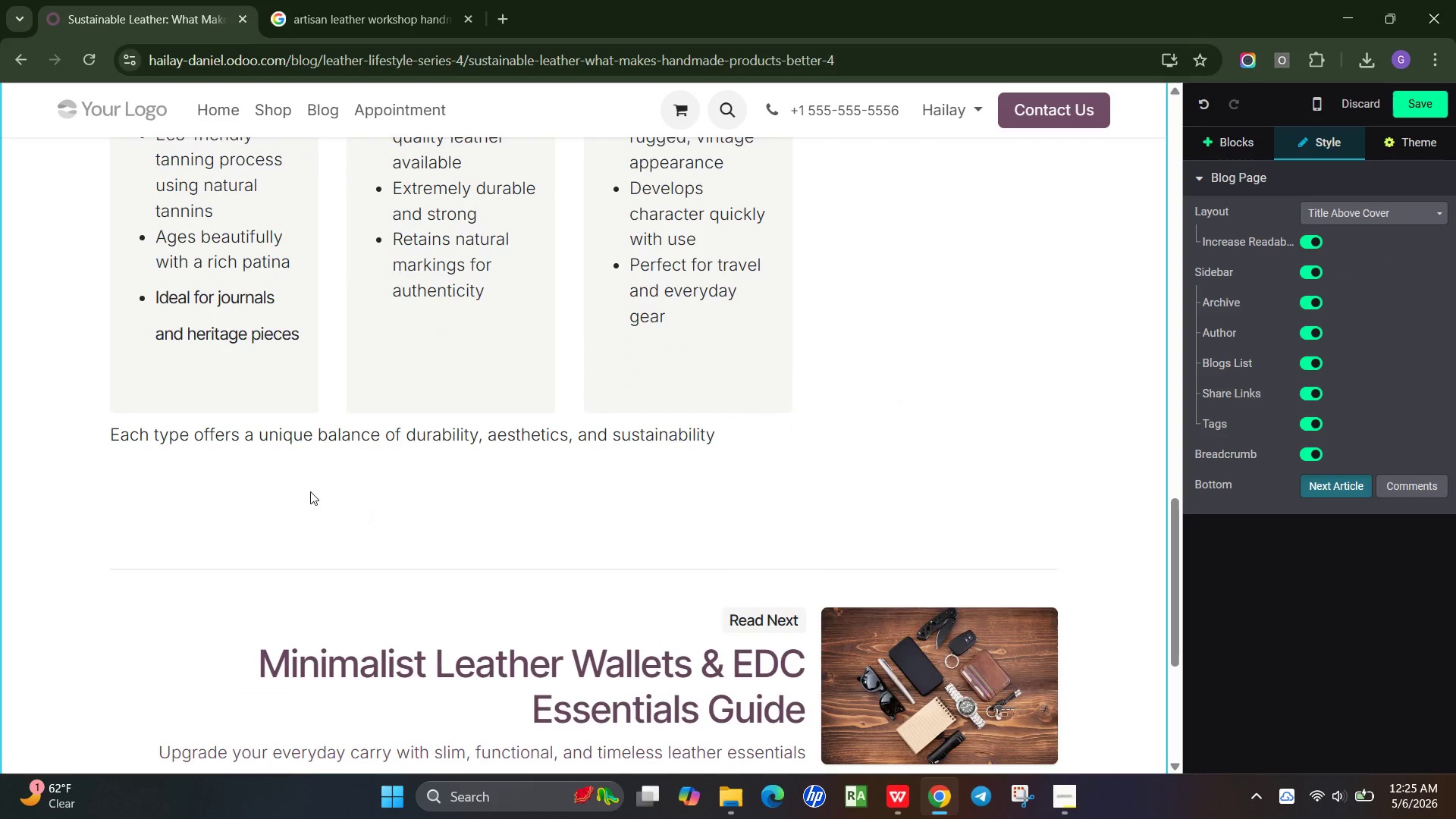 
left_click([310, 491])
 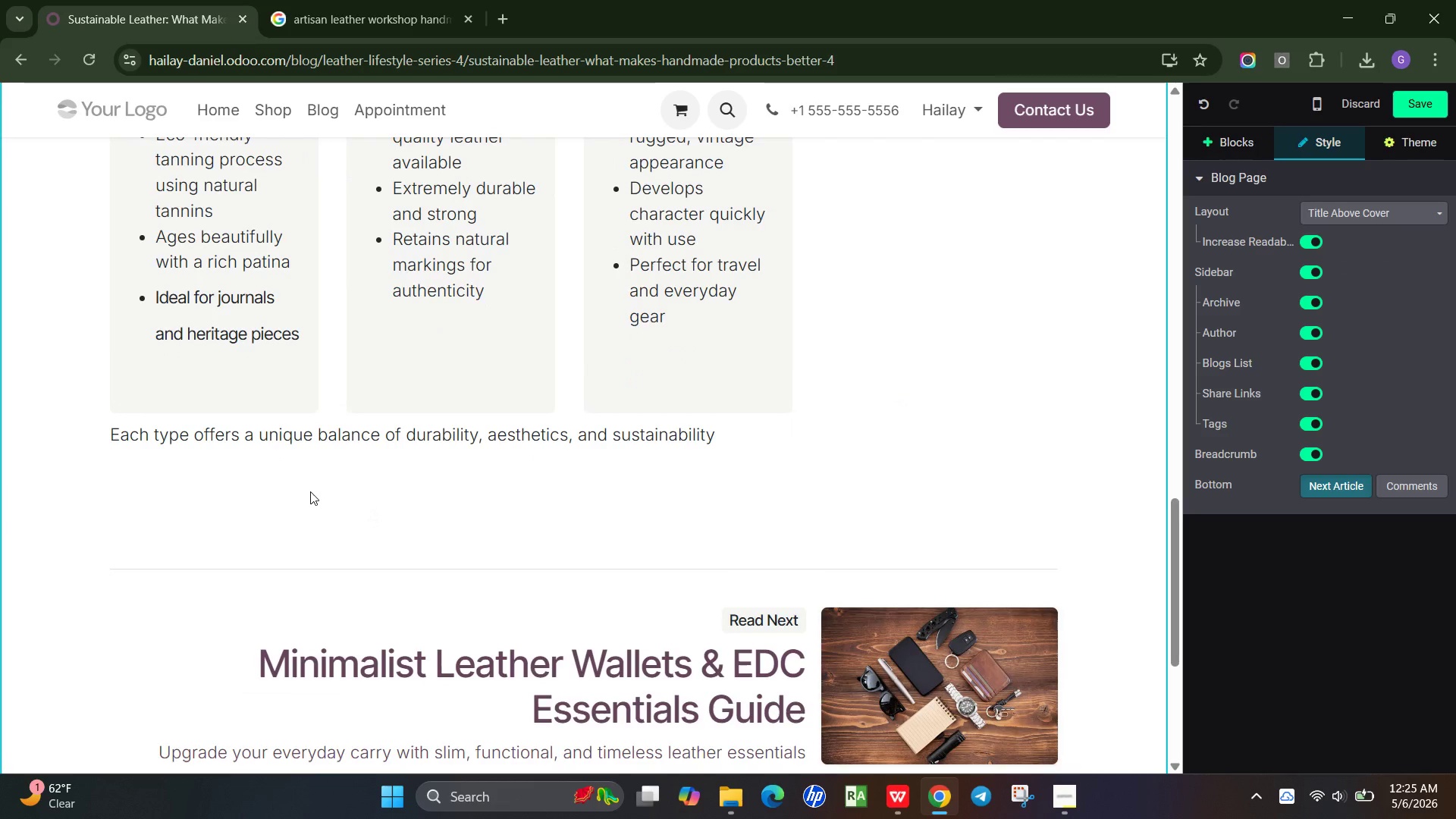 
wait(8.06)
 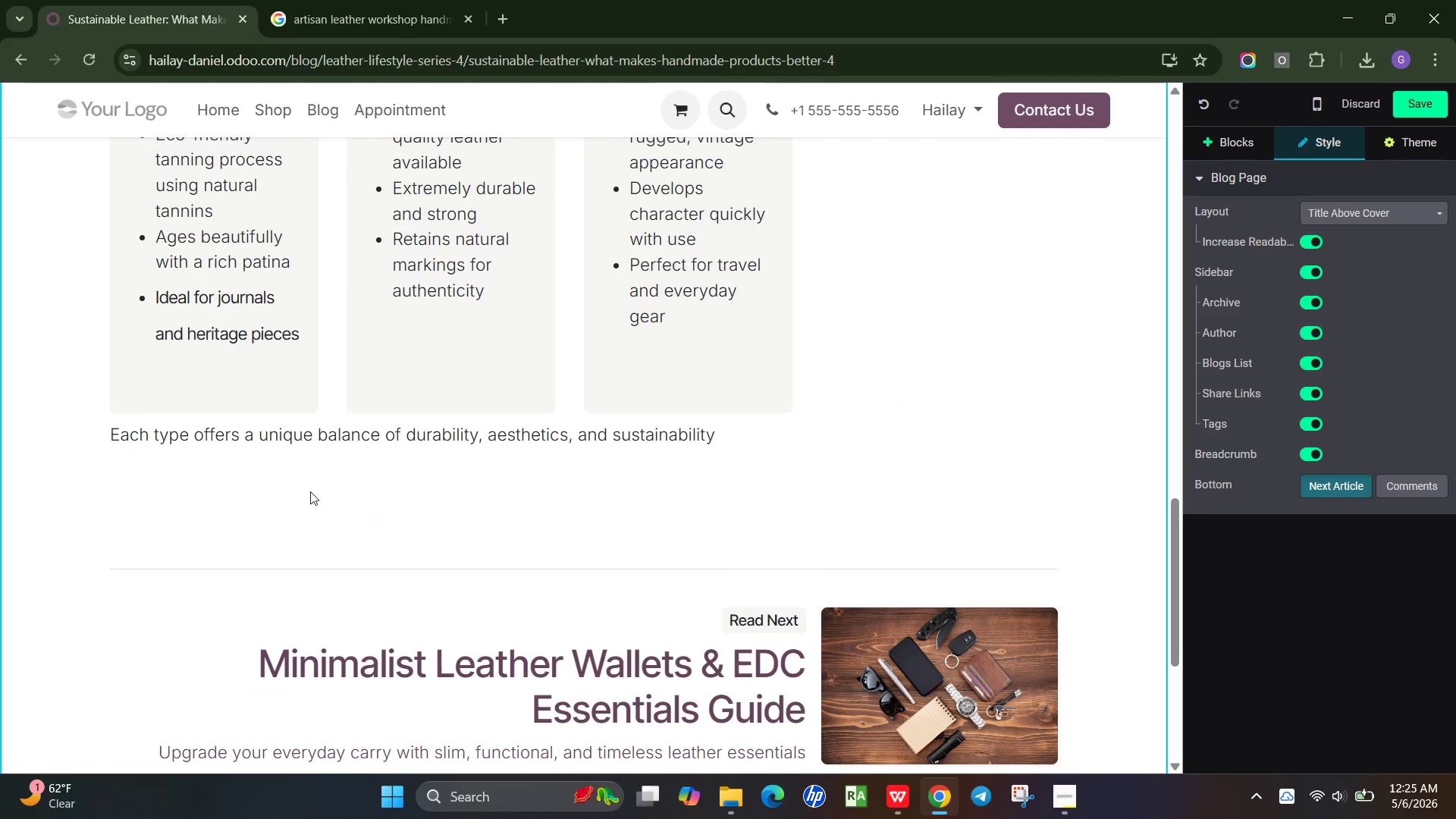 
left_click([1220, 132])
 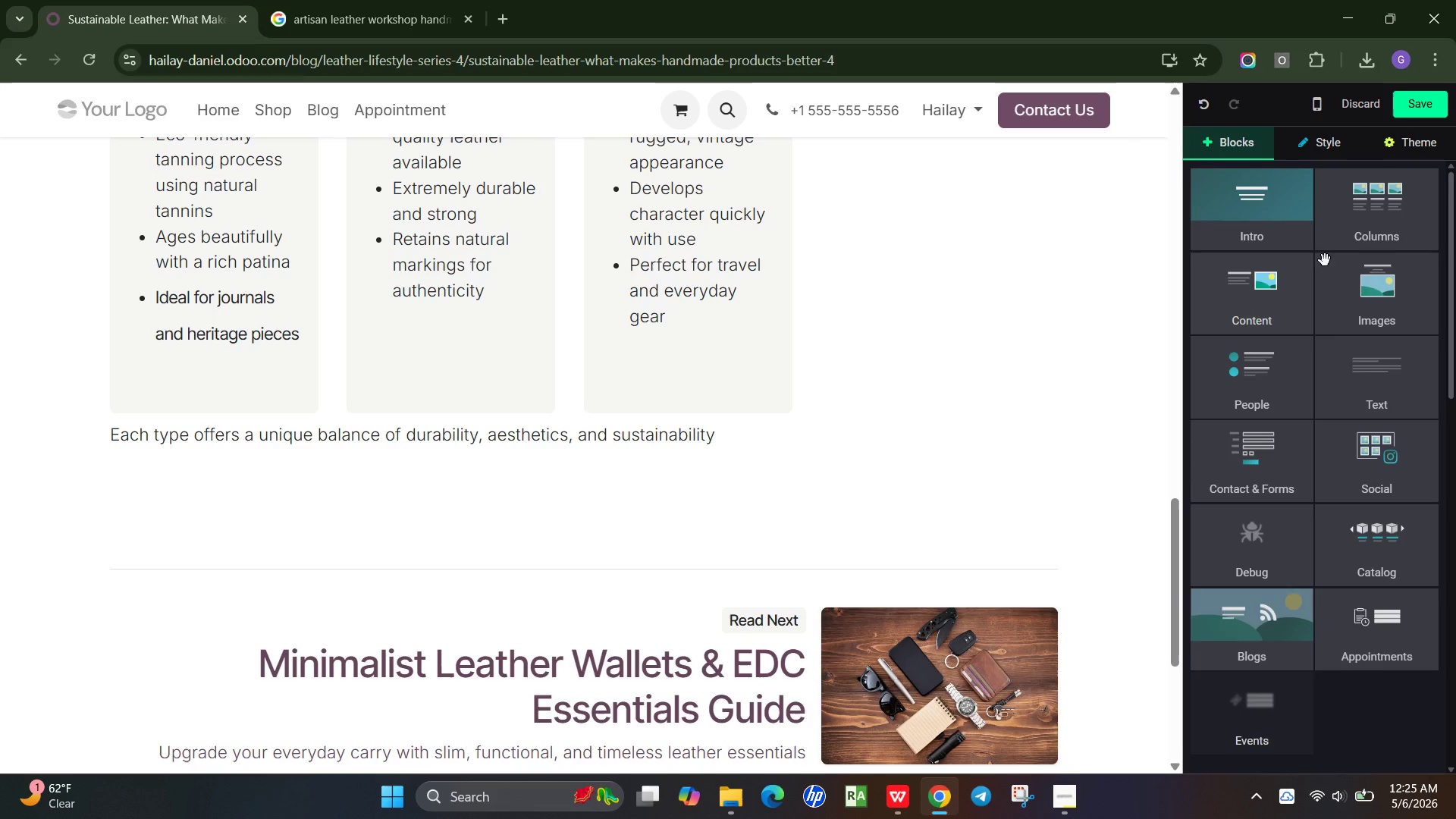 
left_click([1380, 299])
 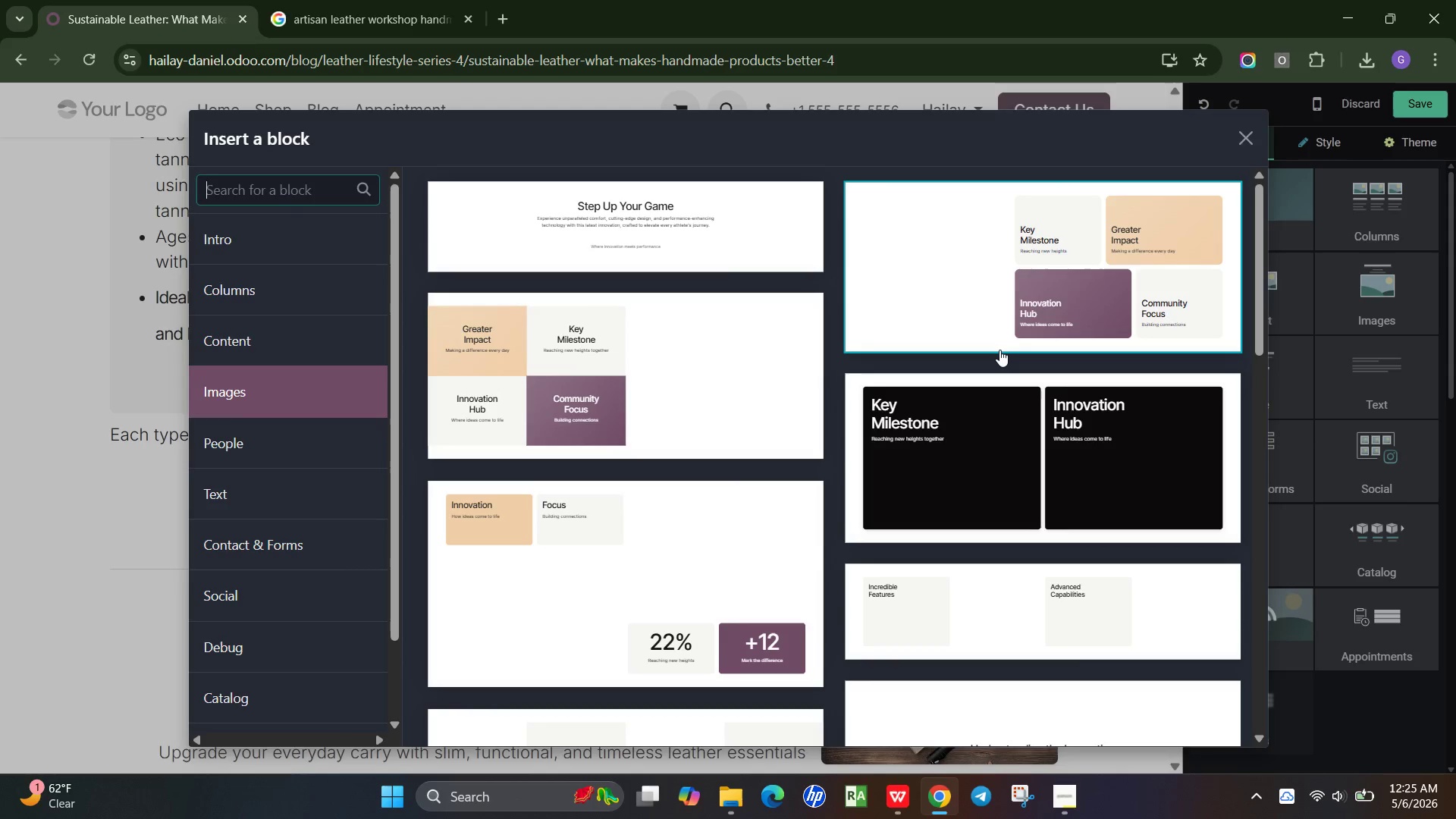 
type(produ)
 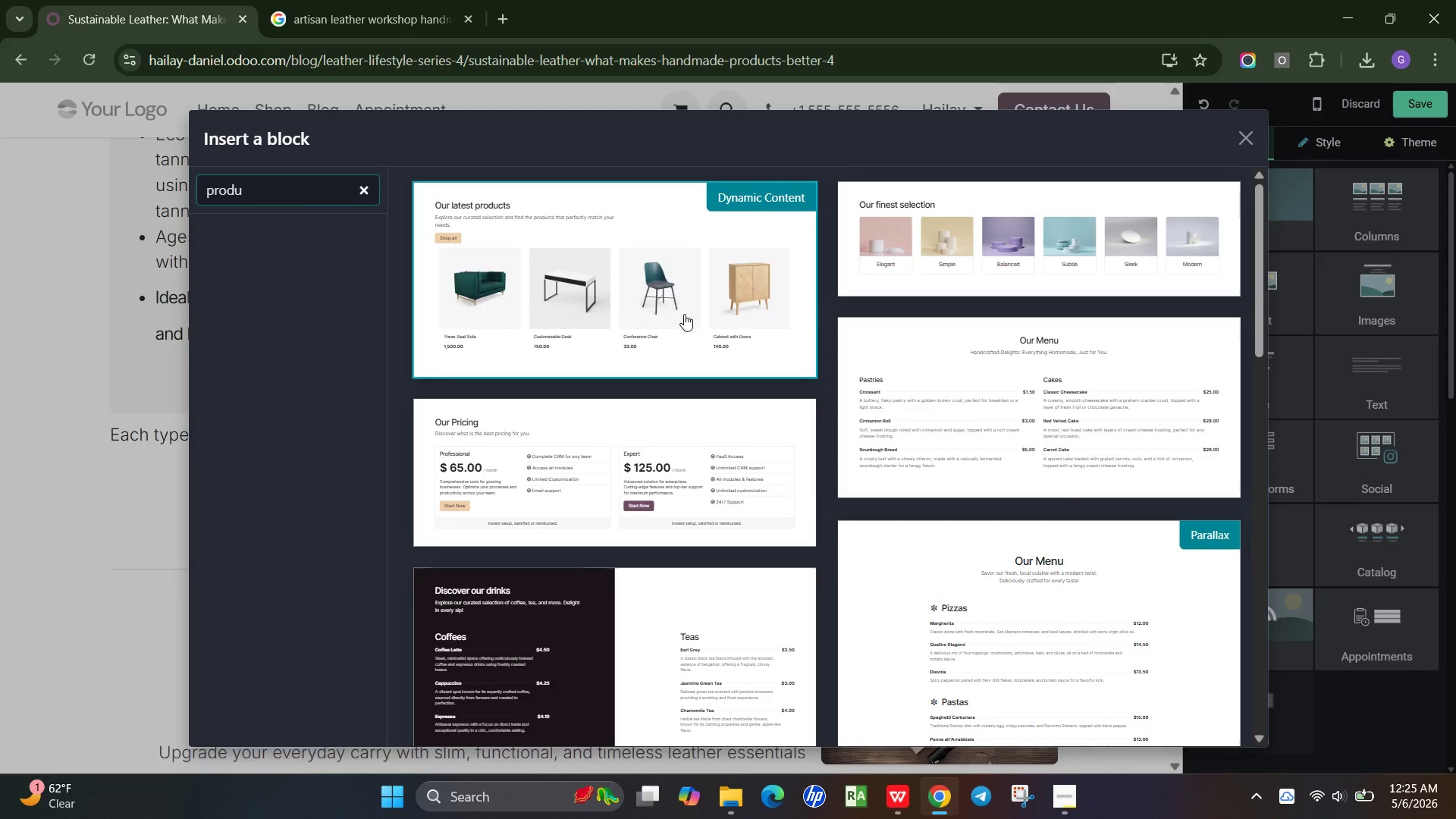 
left_click([662, 309])
 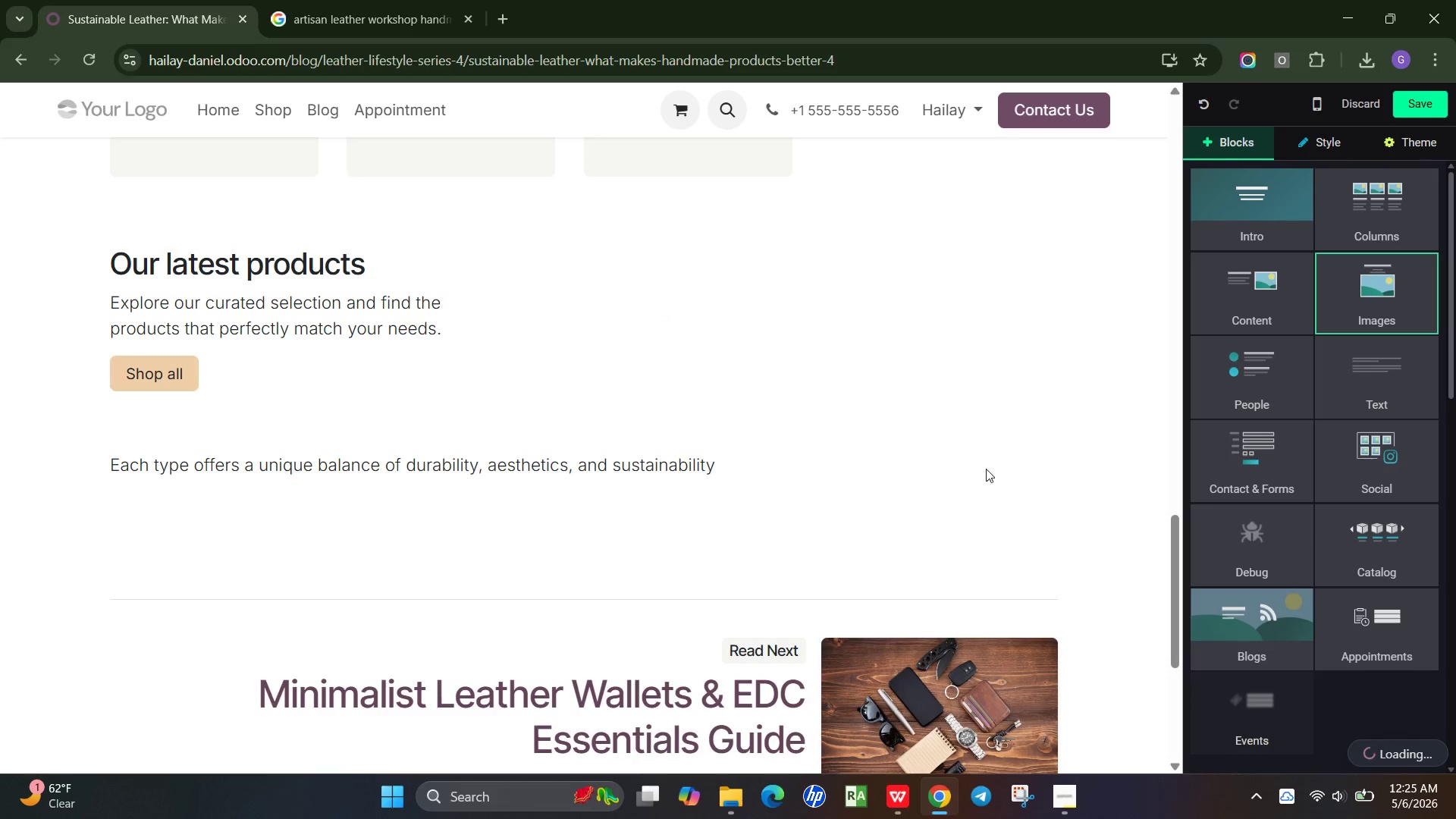 
wait(5.83)
 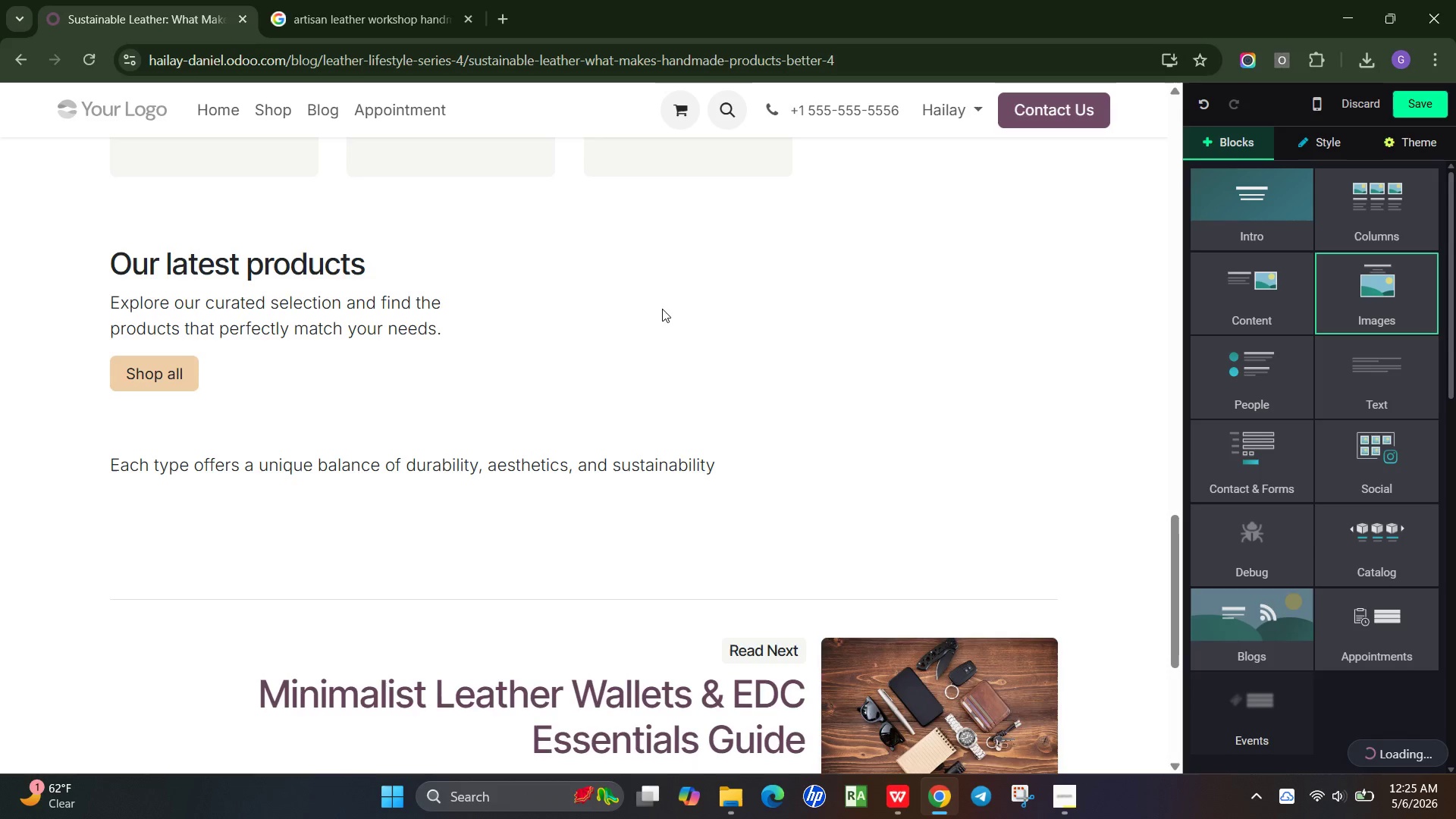 
left_click([1073, 800])